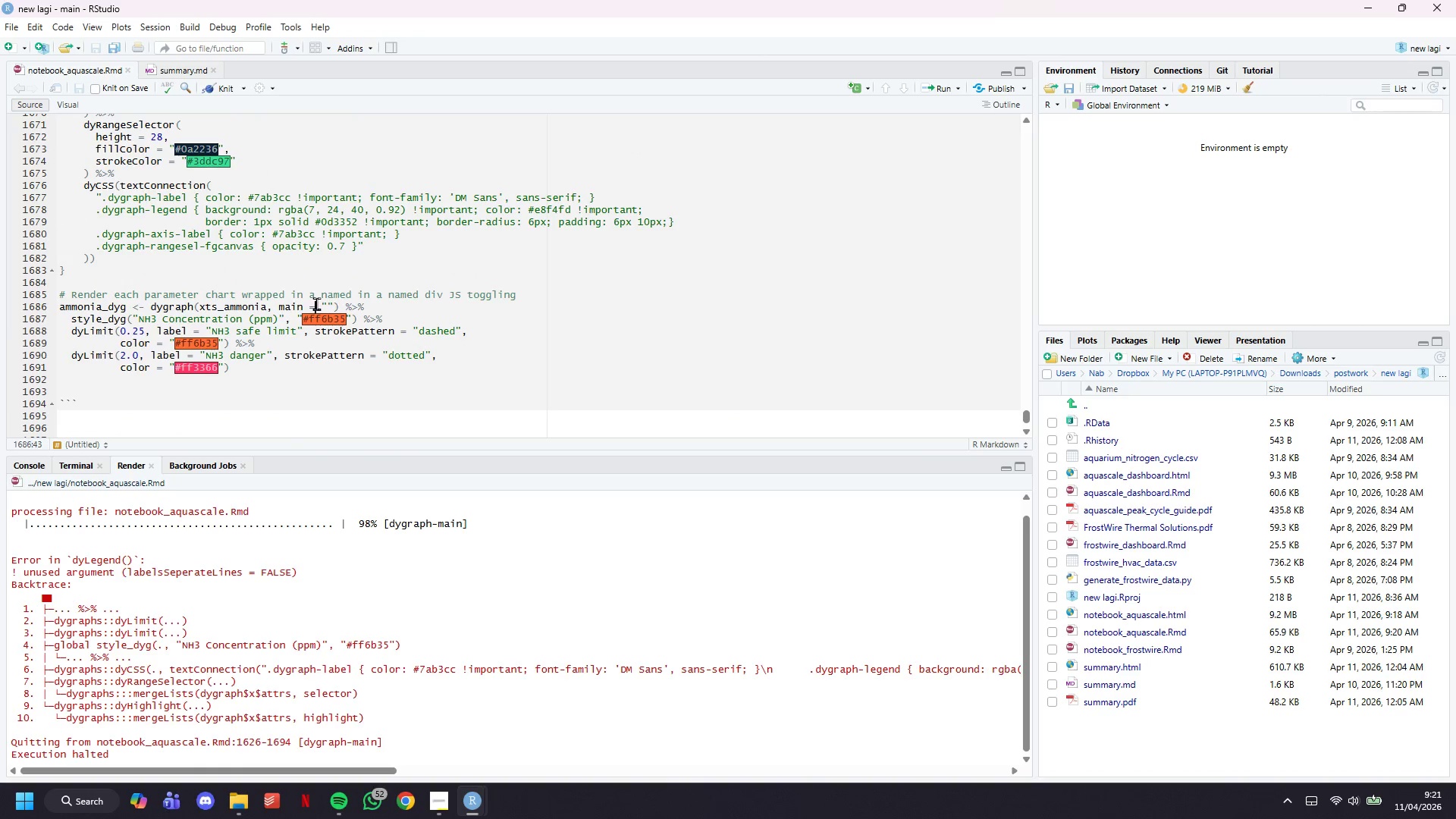 
double_click([316, 303])
 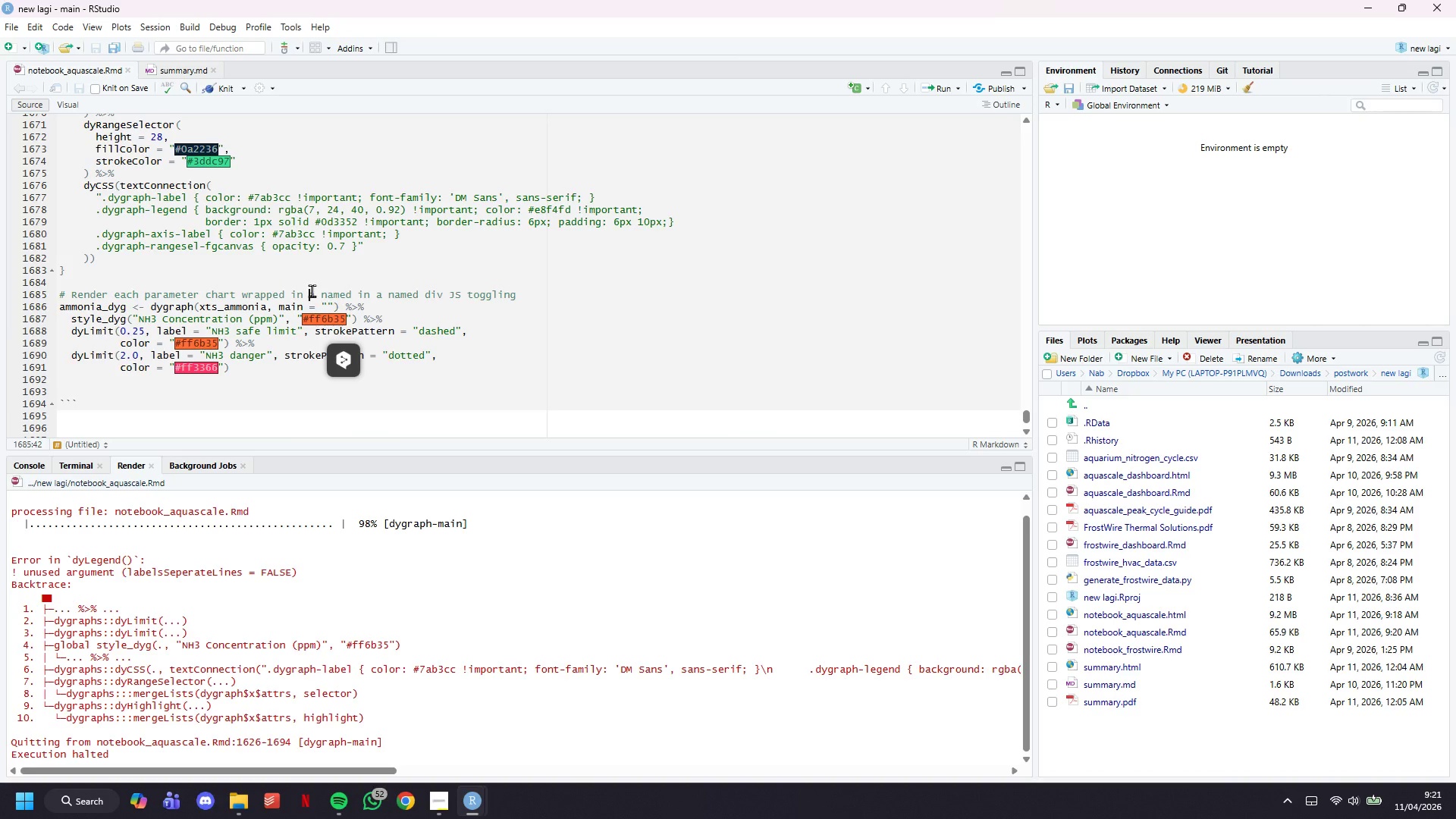 
double_click([312, 290])
 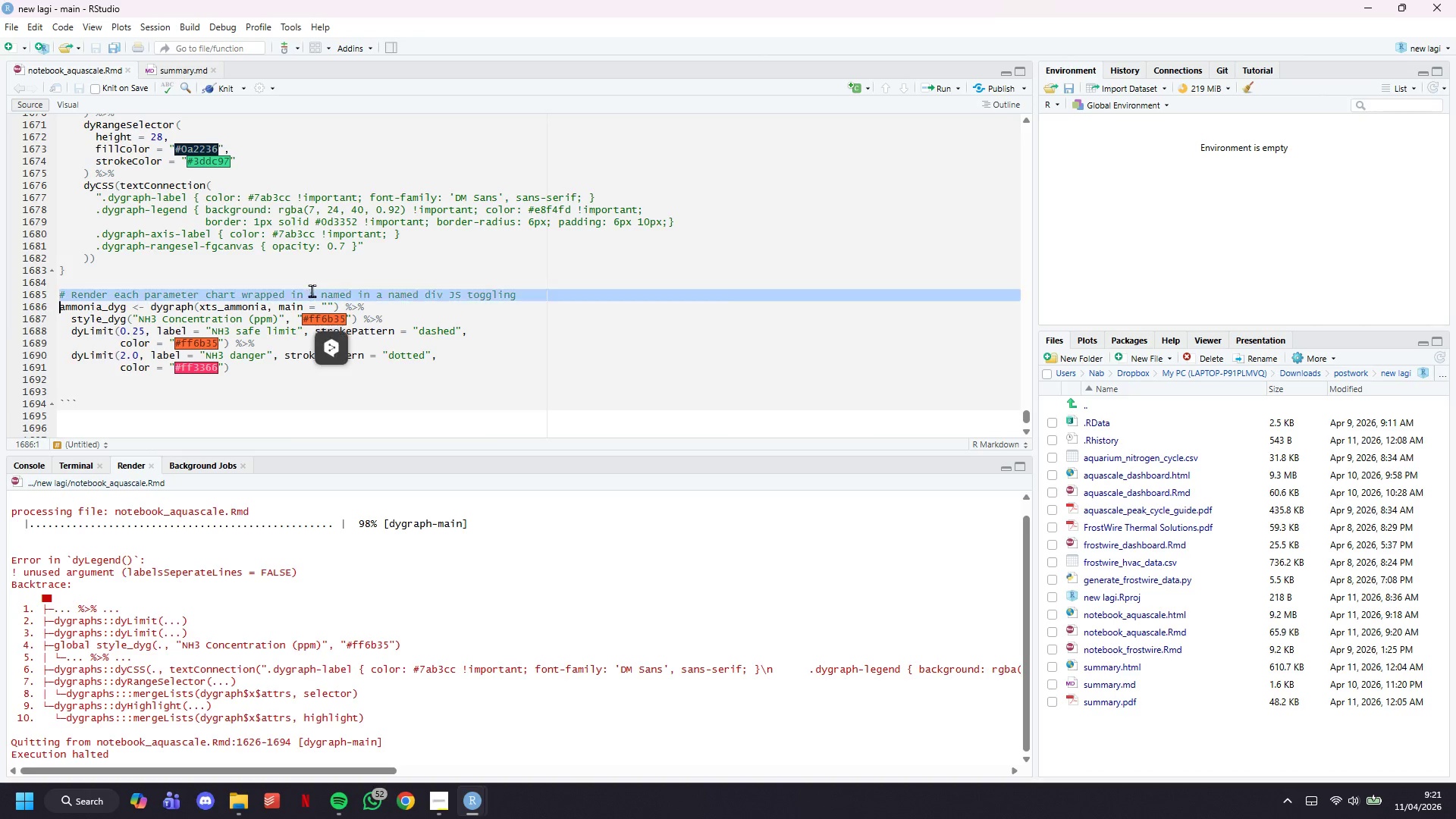 
triple_click([312, 290])
 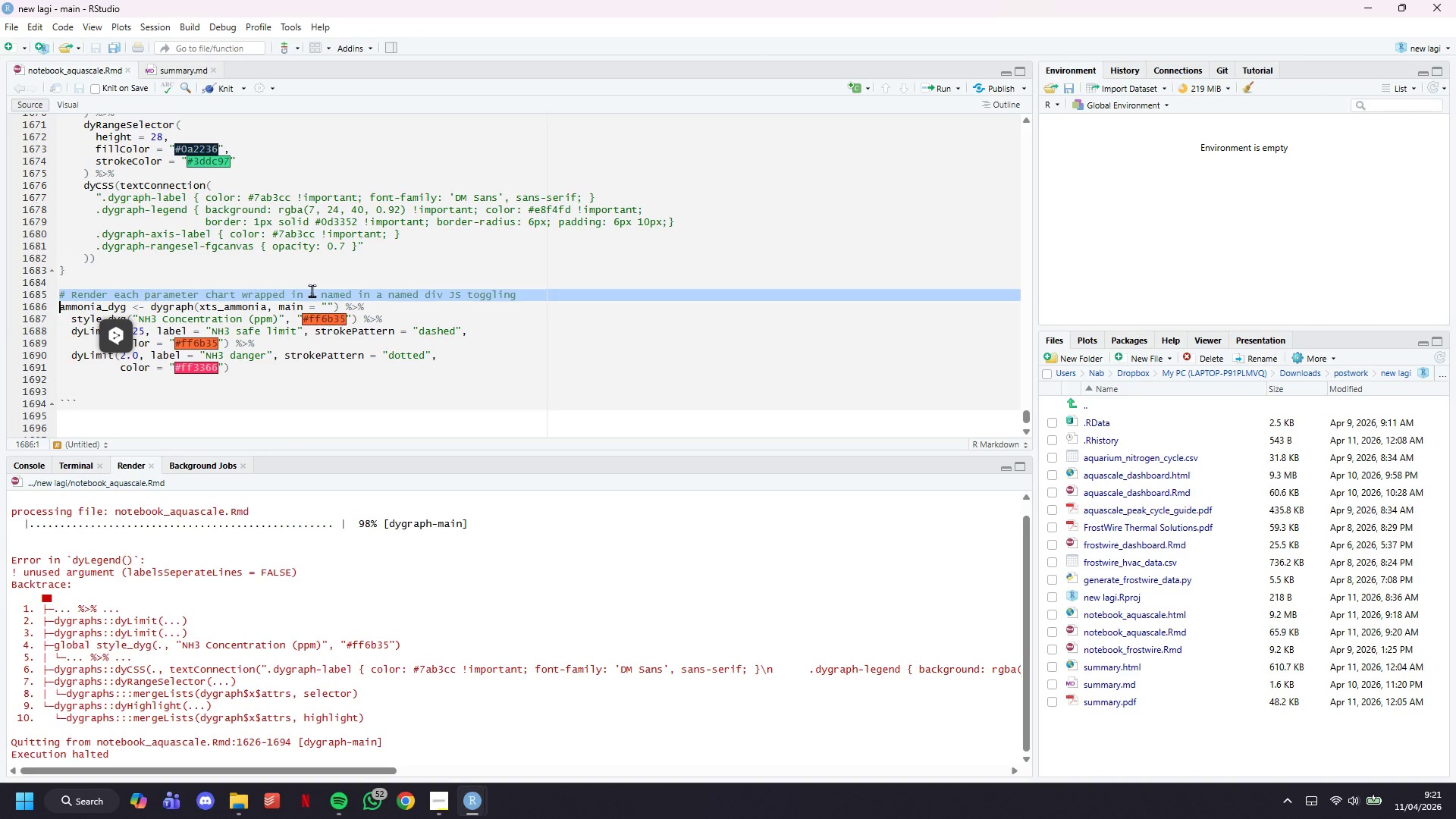 
double_click([312, 290])
 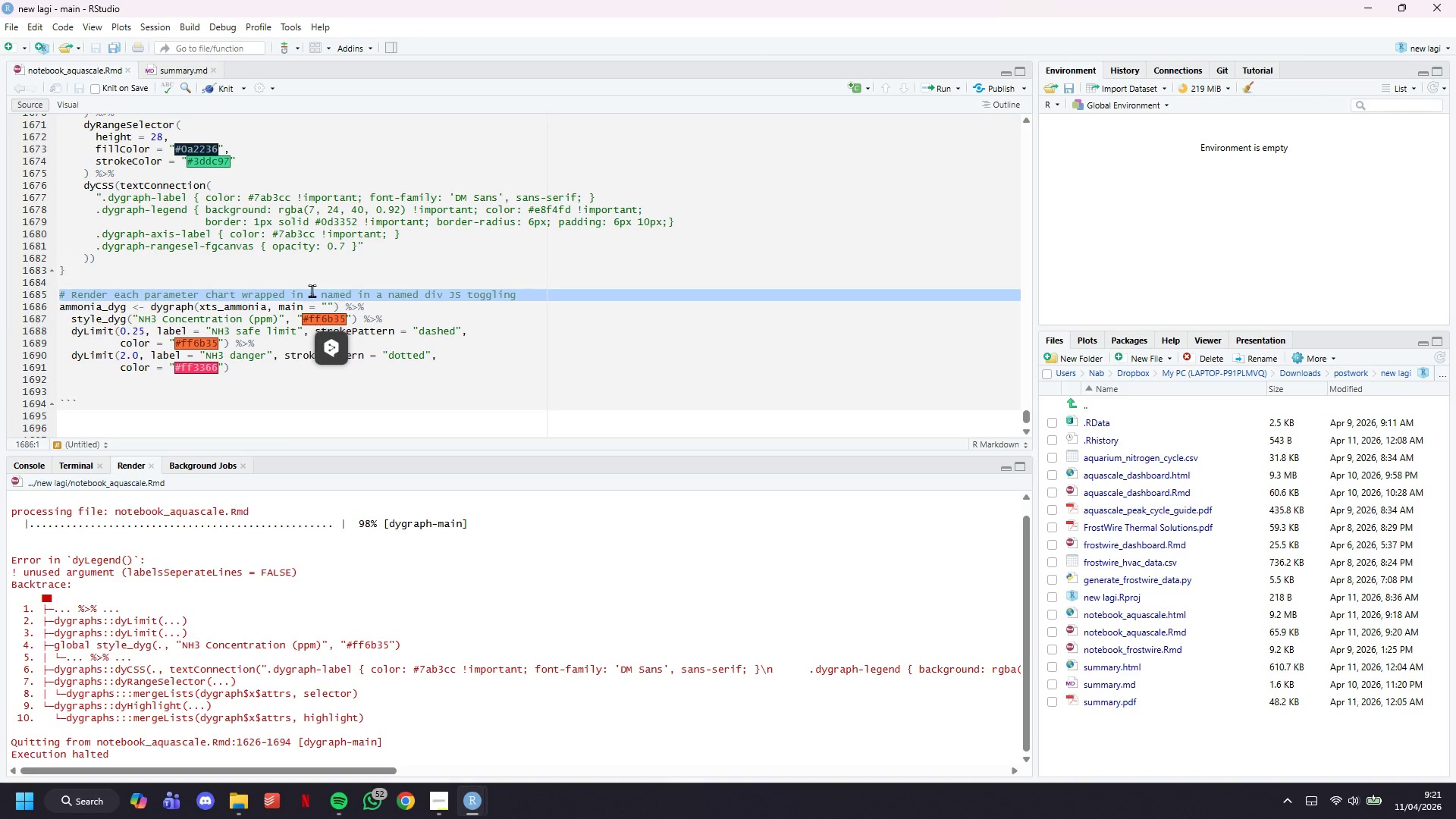 
triple_click([312, 290])
 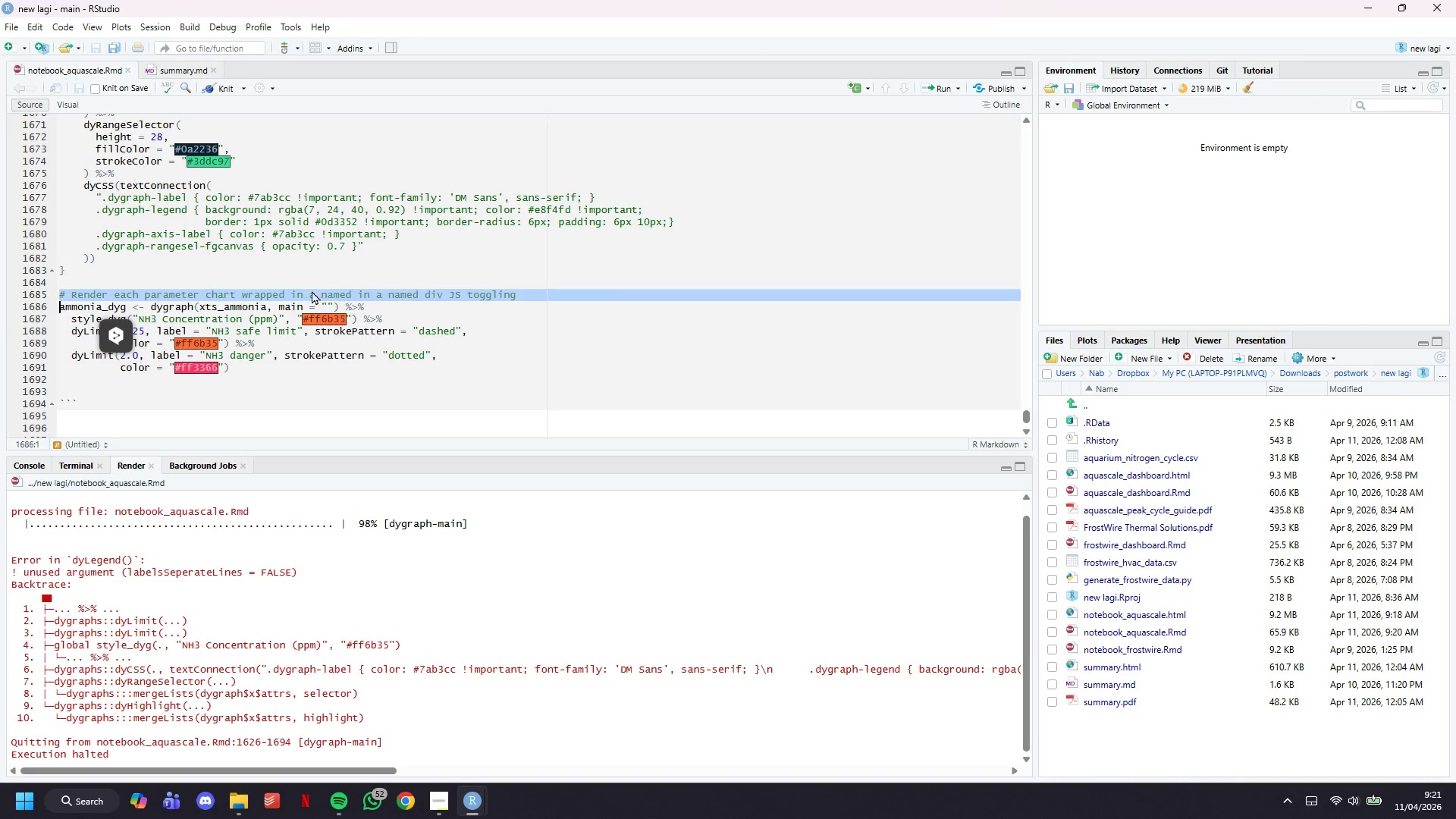 
left_click([312, 290])
 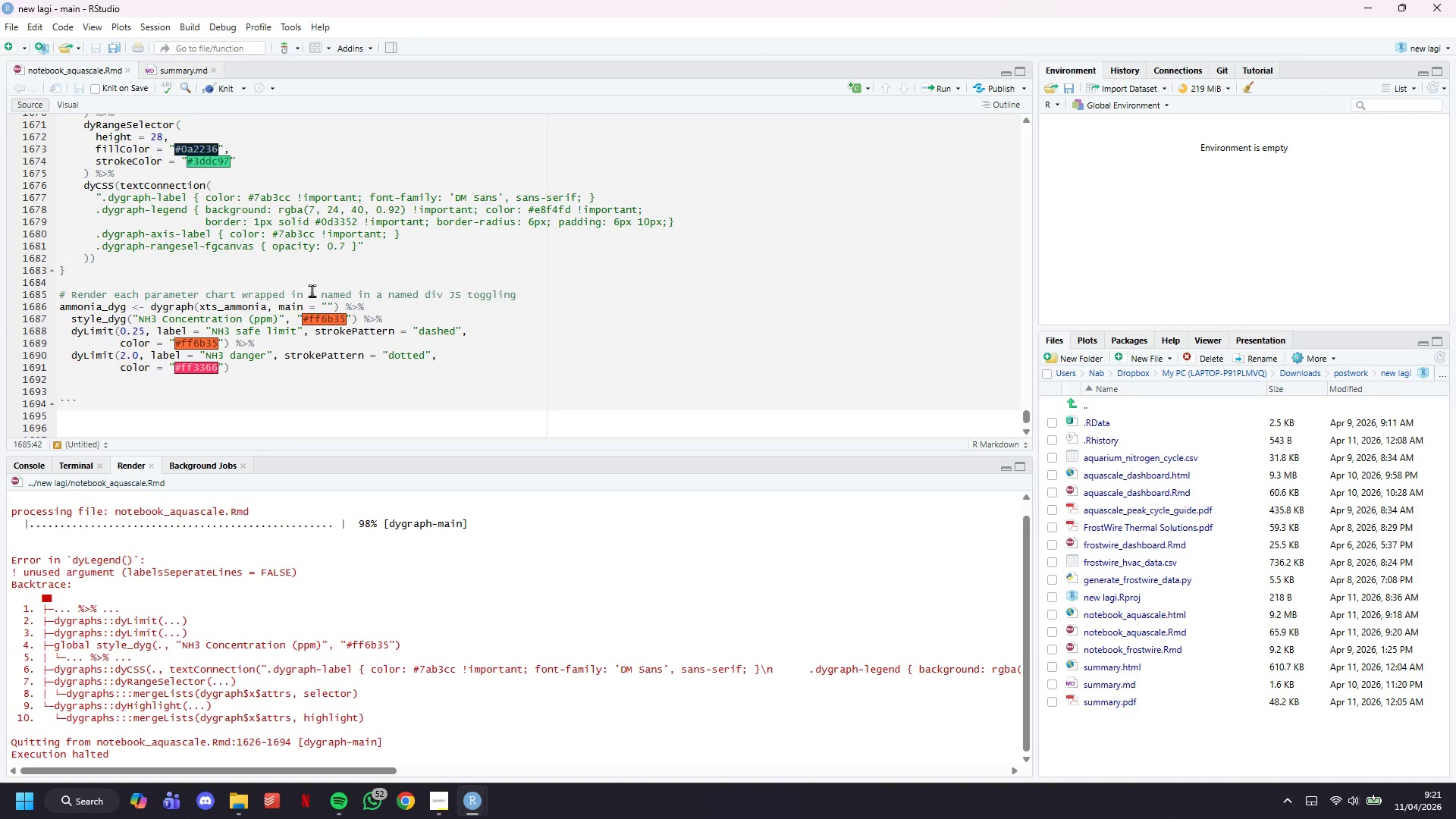 
double_click([312, 290])
 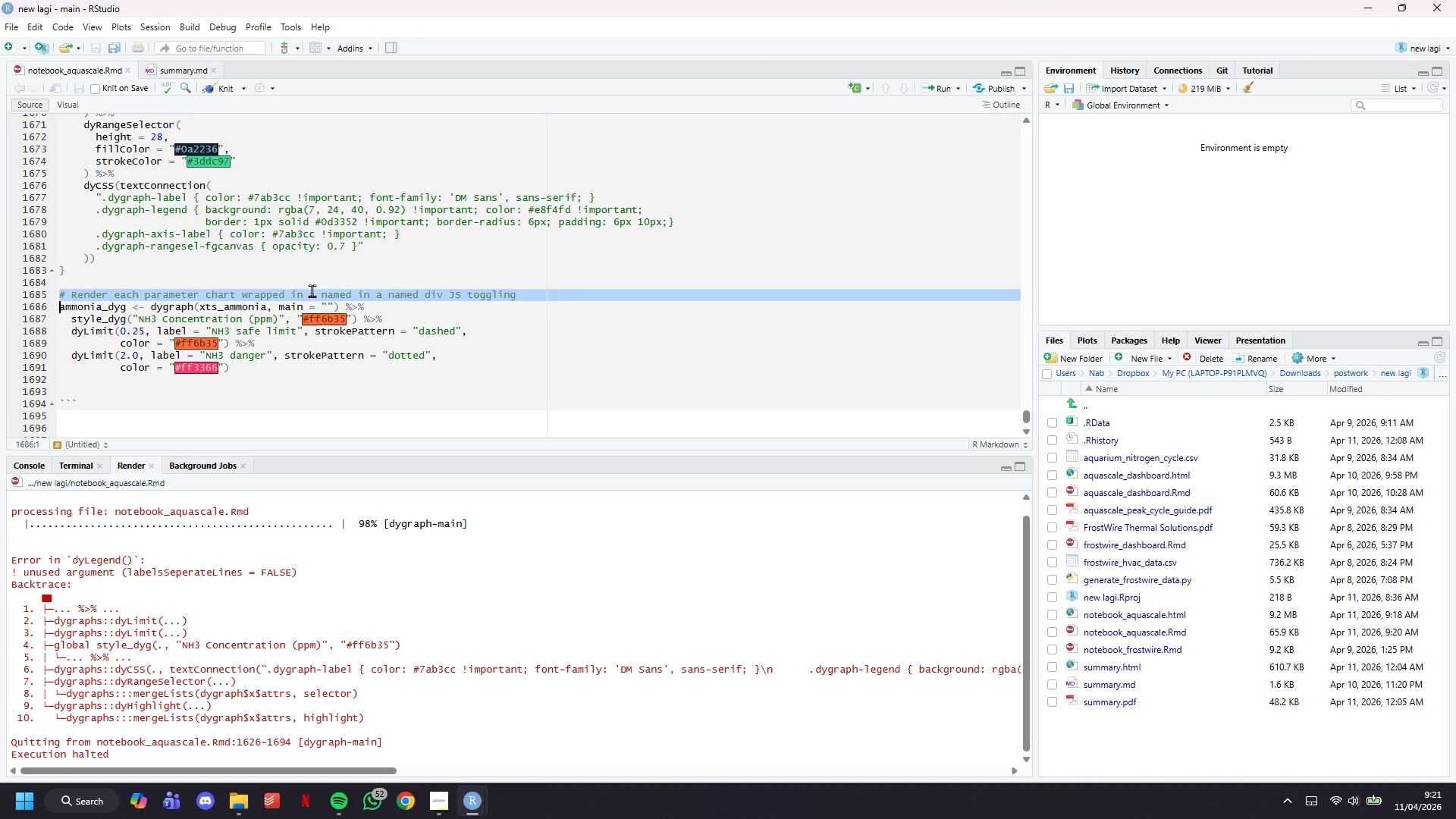 
triple_click([312, 290])
 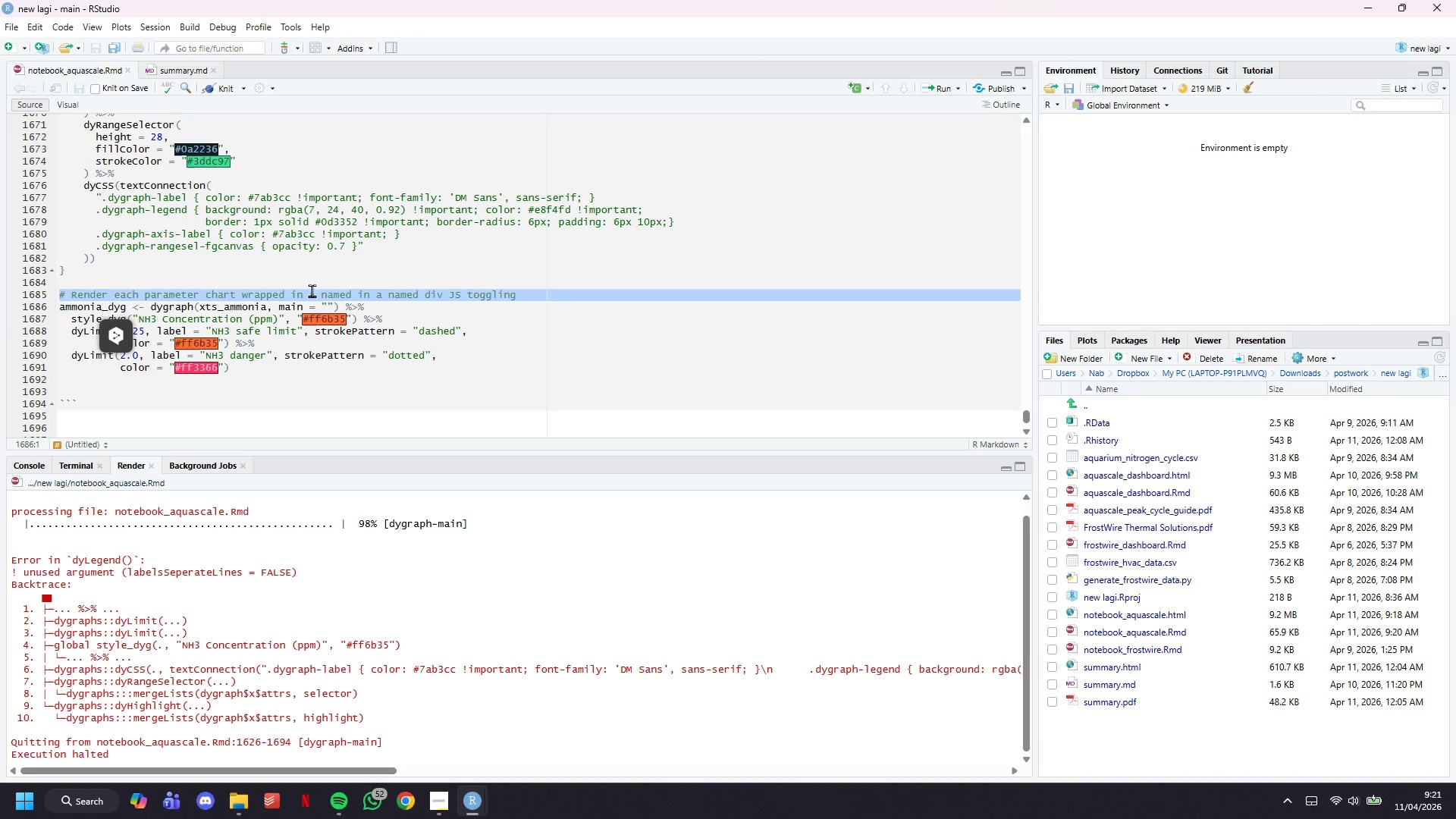 
left_click([312, 290])
 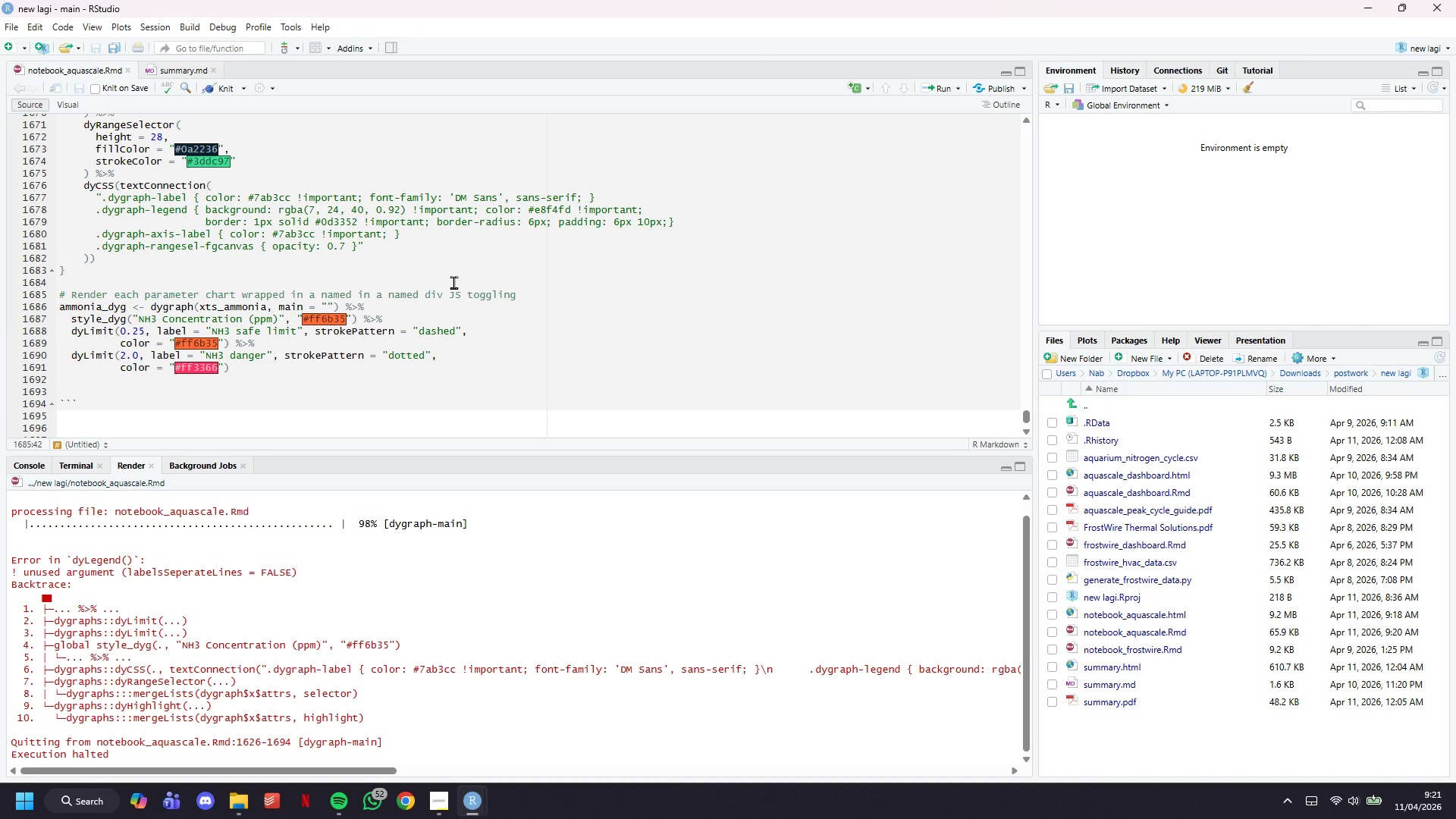 
left_click([447, 293])
 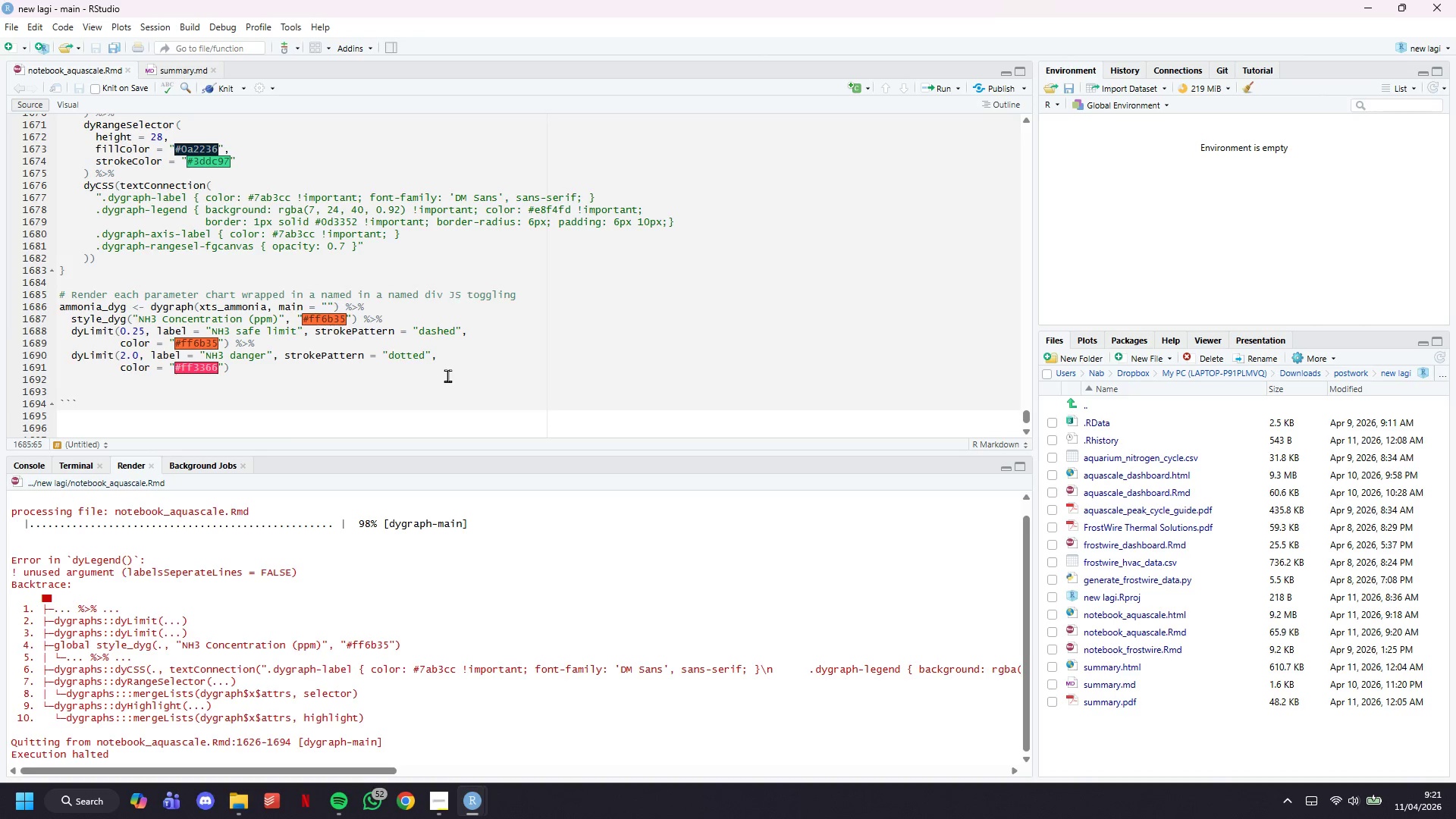 
type(for )
 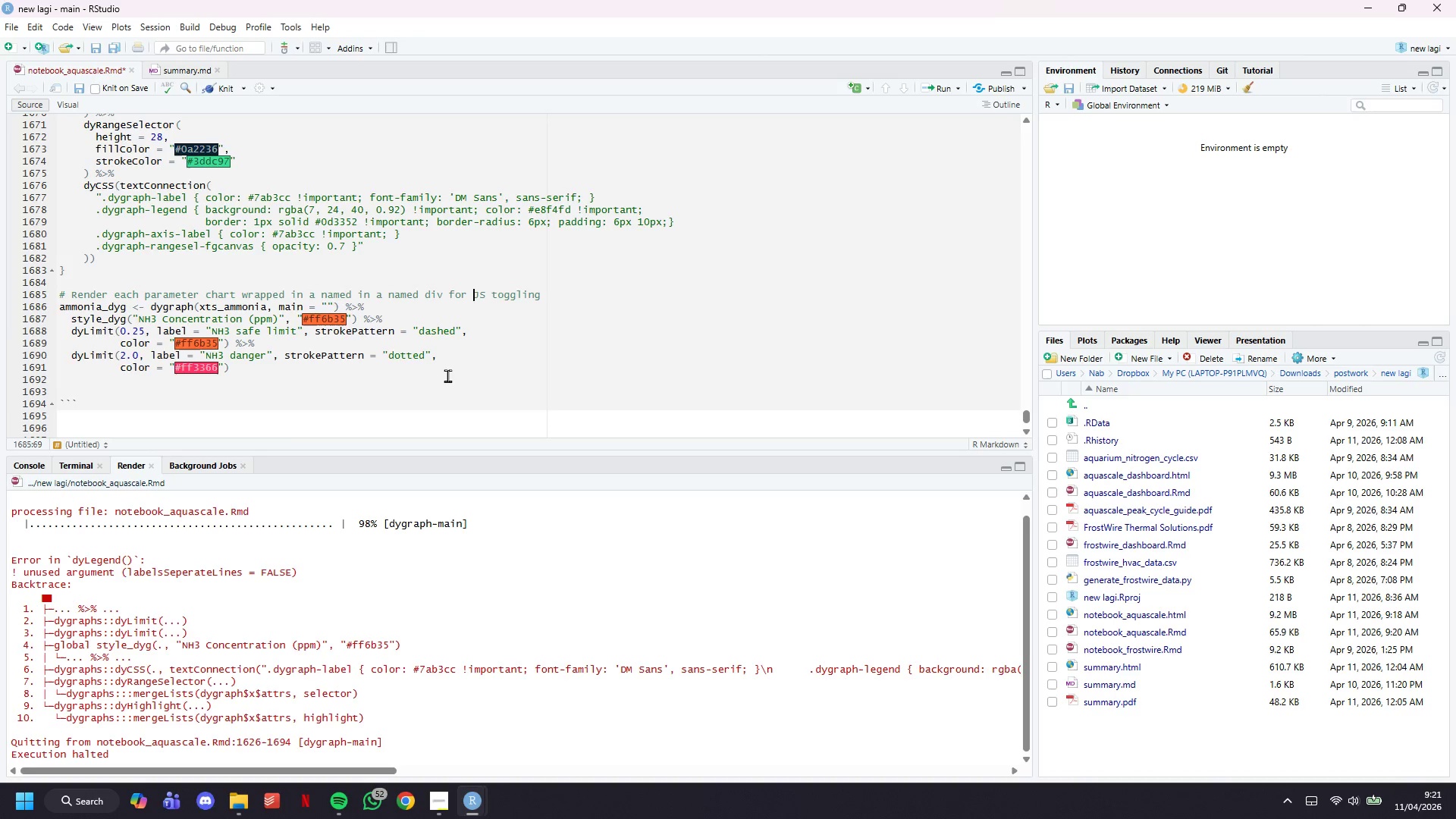 
hold_key(key=ArrowLeft, duration=1.5)
 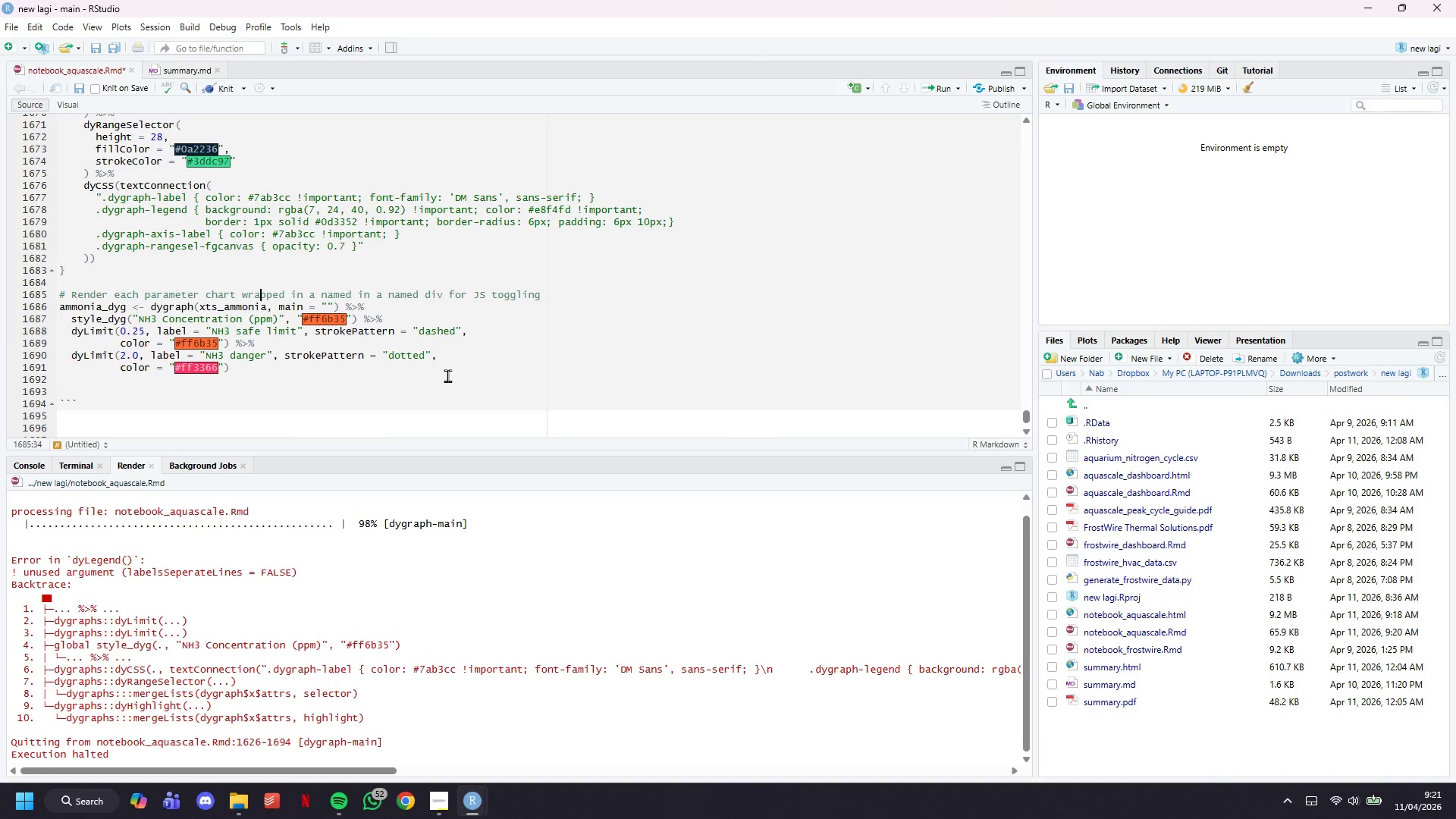 
key(ArrowDown)
 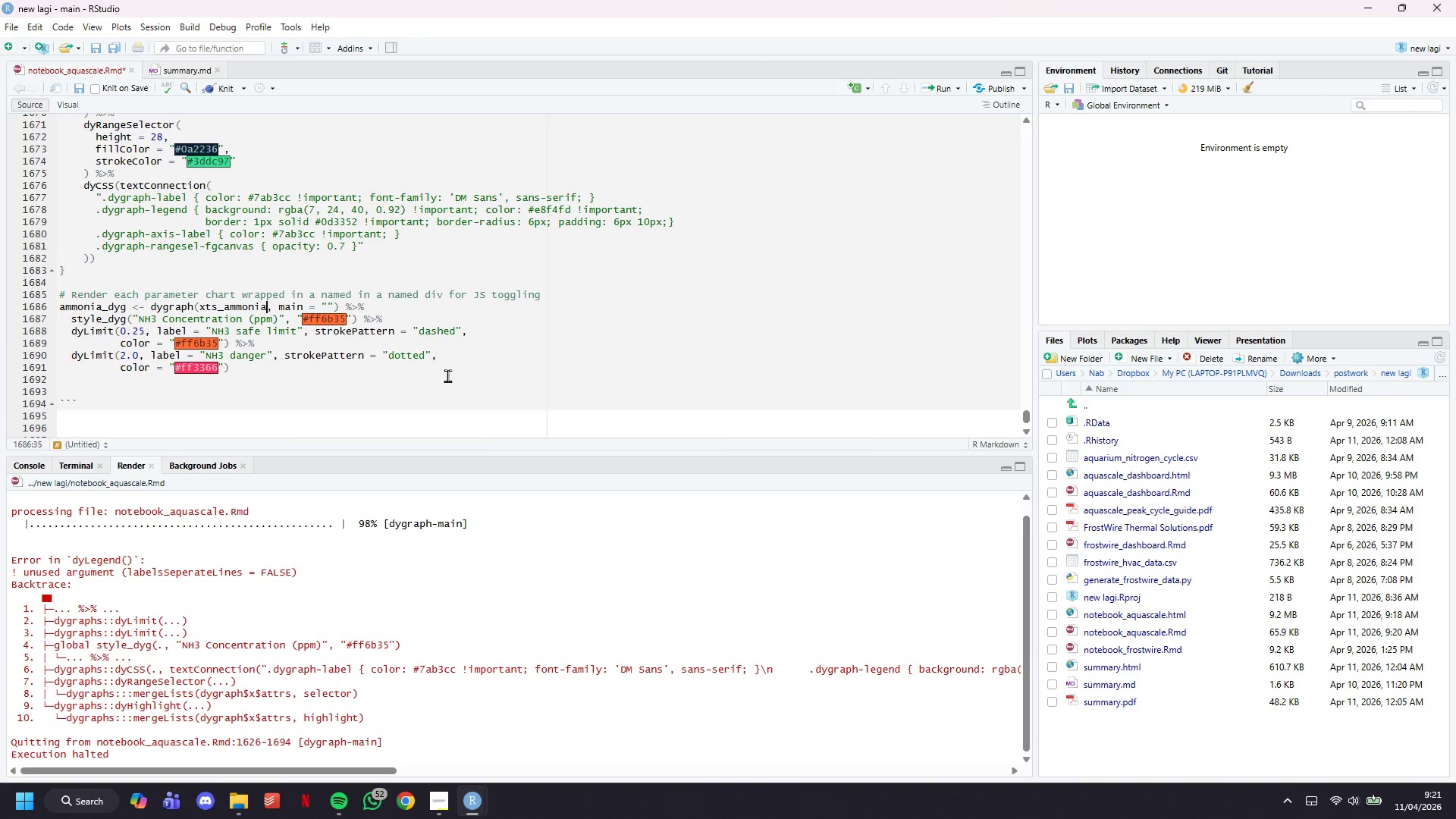 
hold_key(key=ArrowRight, duration=0.33)
 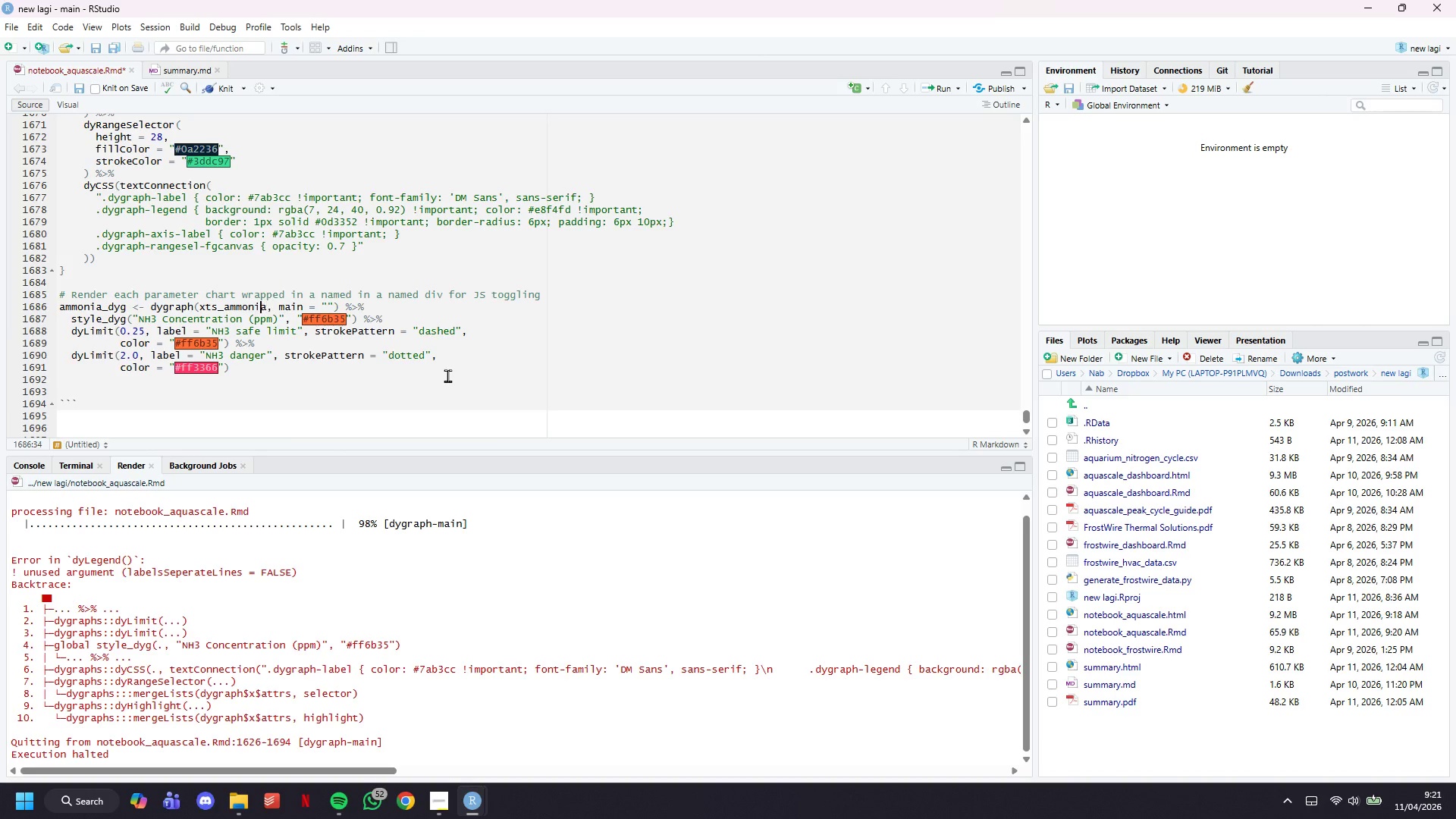 
hold_key(key=ArrowLeft, duration=1.16)
 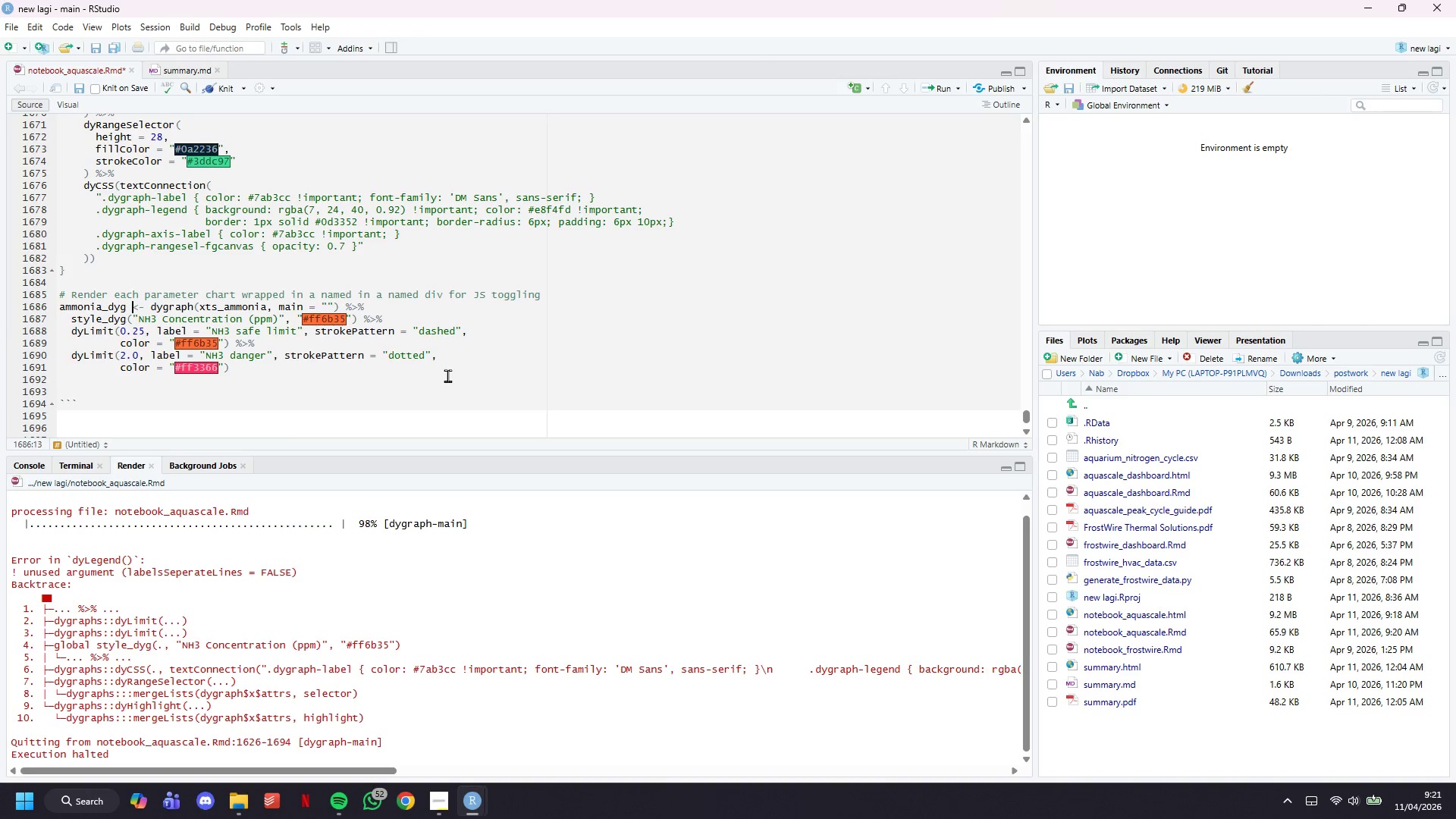 
hold_key(key=ArrowRight, duration=0.7)
 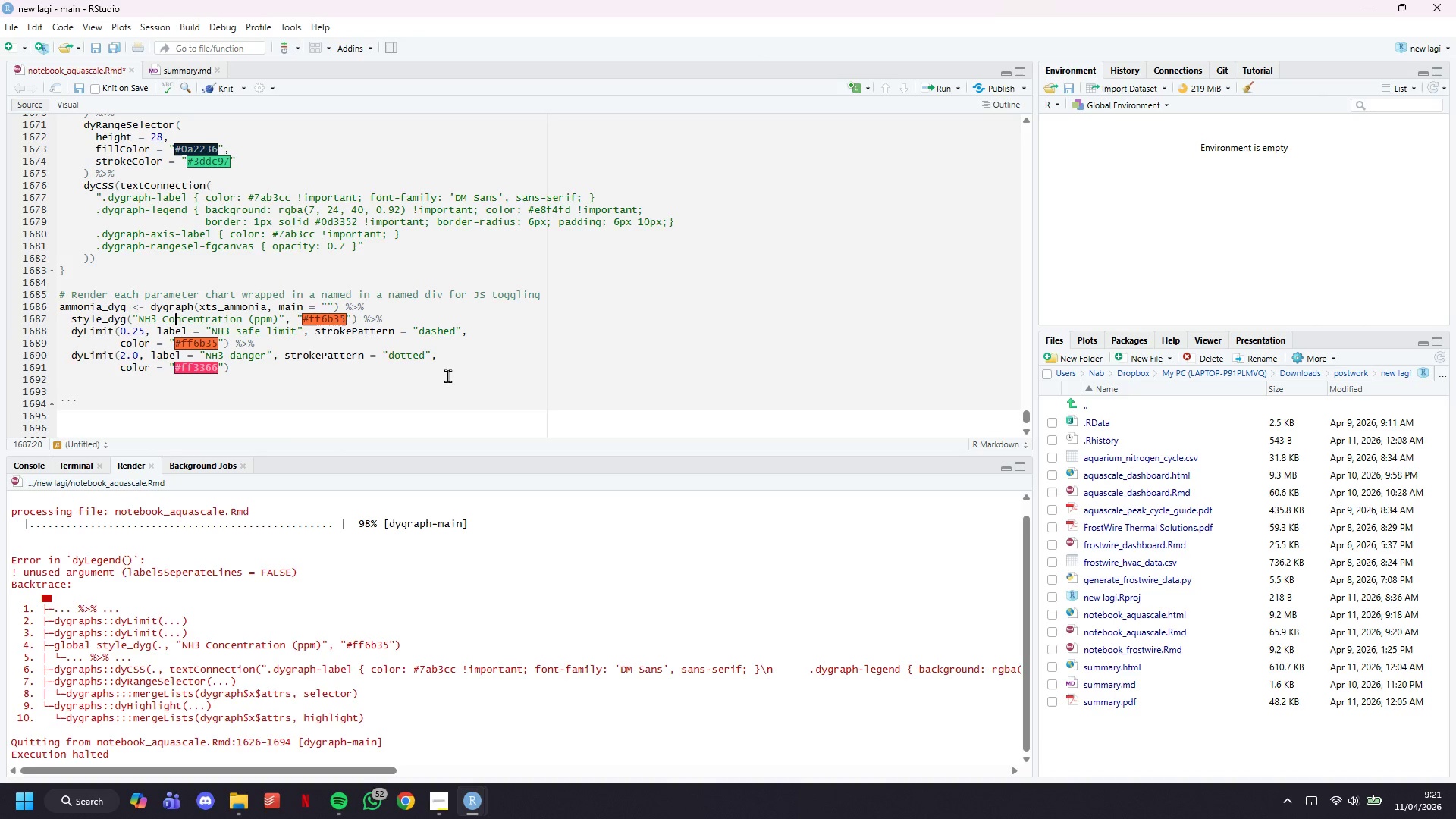 
key(ArrowDown)
 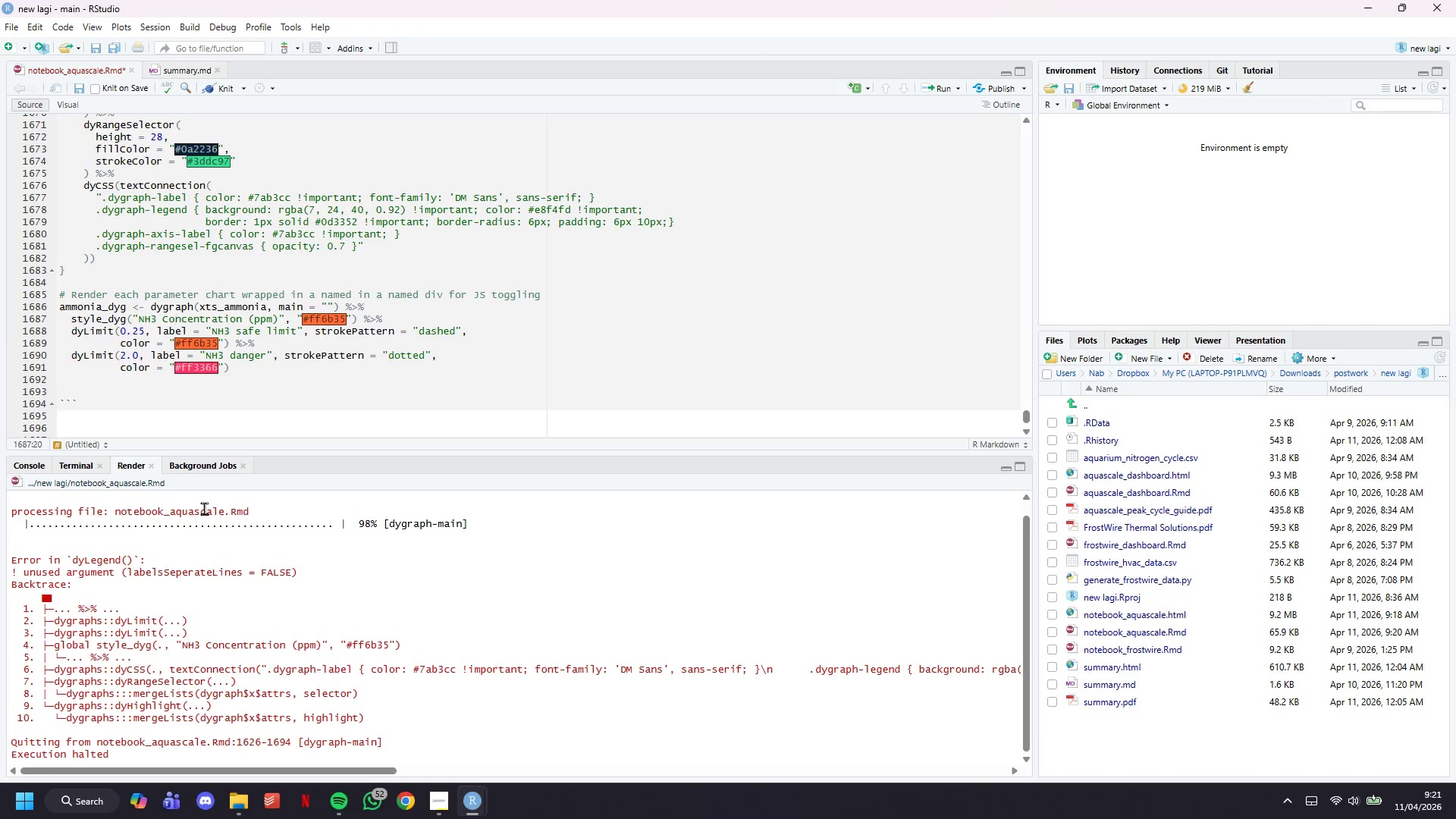 
left_click([167, 396])
 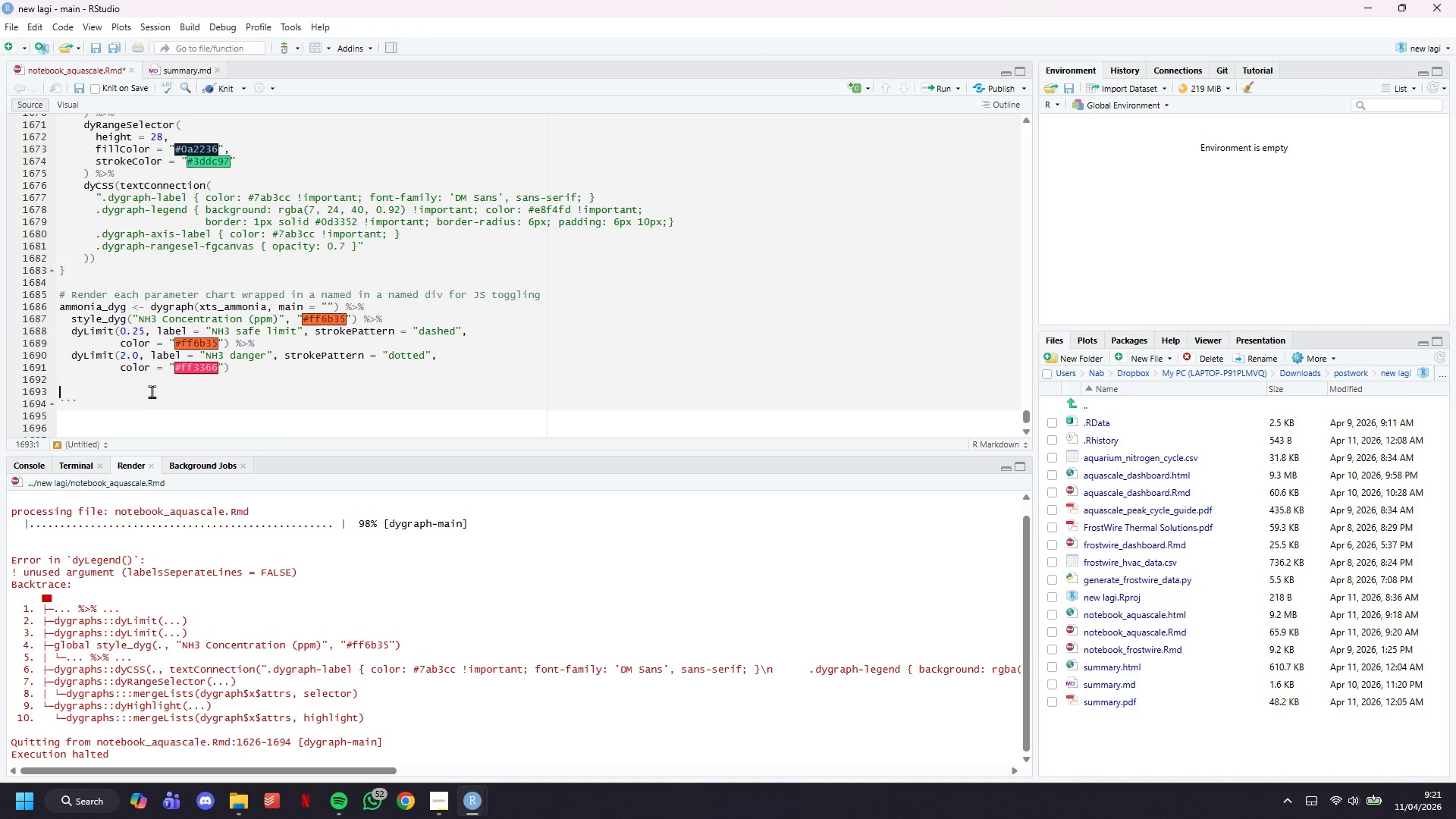 
left_click_drag(start_coordinate=[152, 391], to_coordinate=[46, 310])
 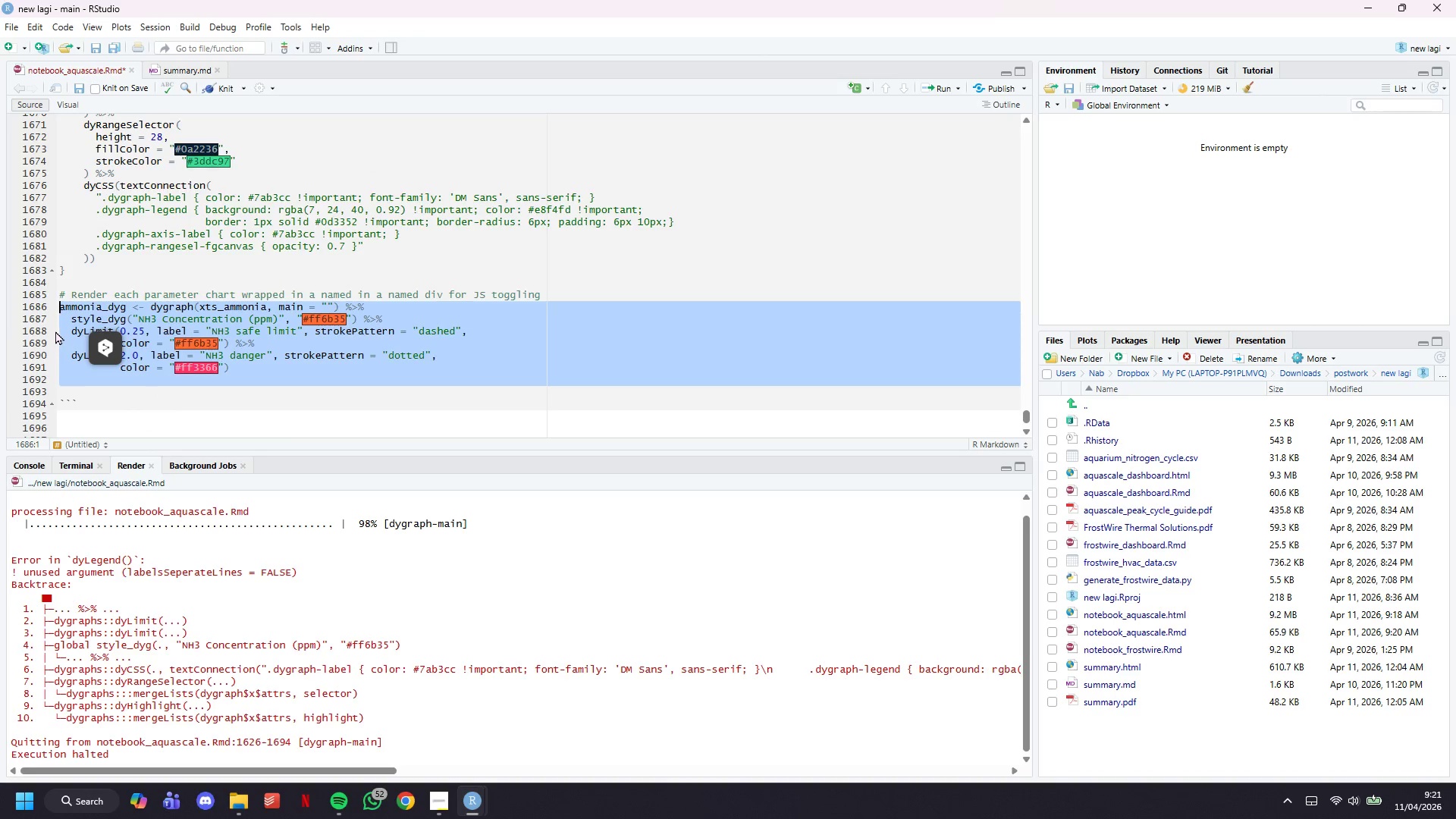 
key(Backspace)
 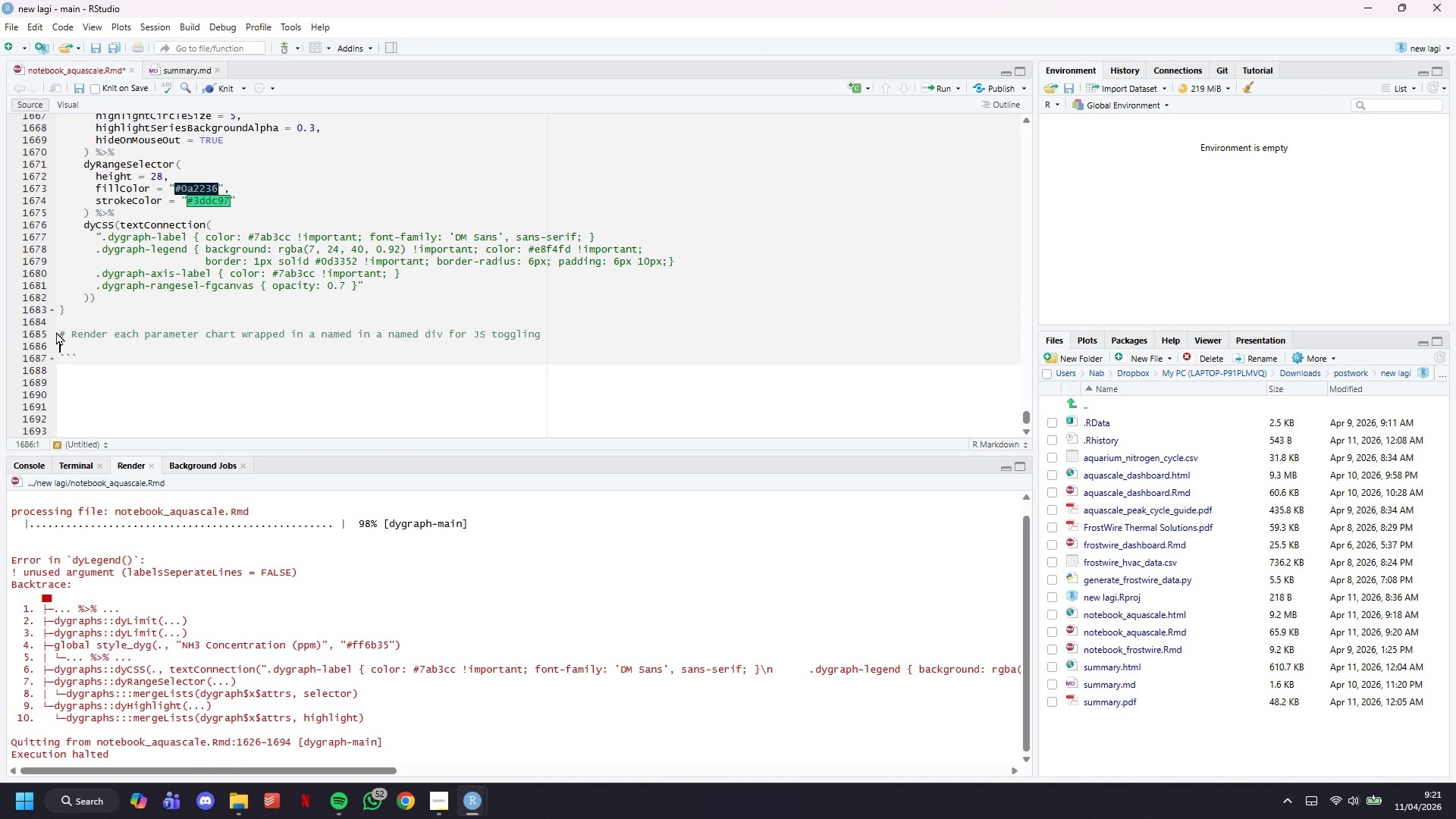 
key(Control+S)
 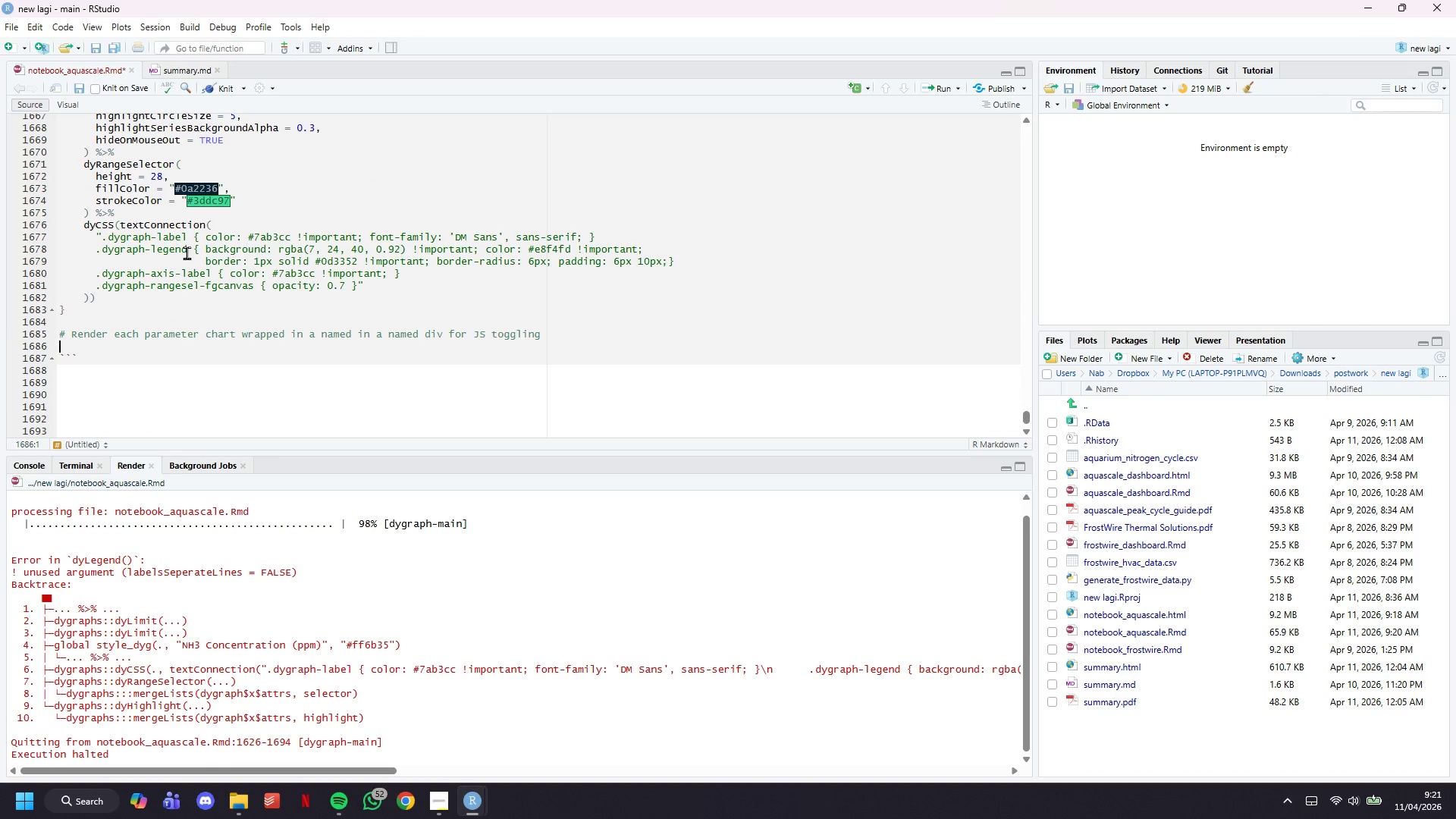 
left_click([224, 97])
 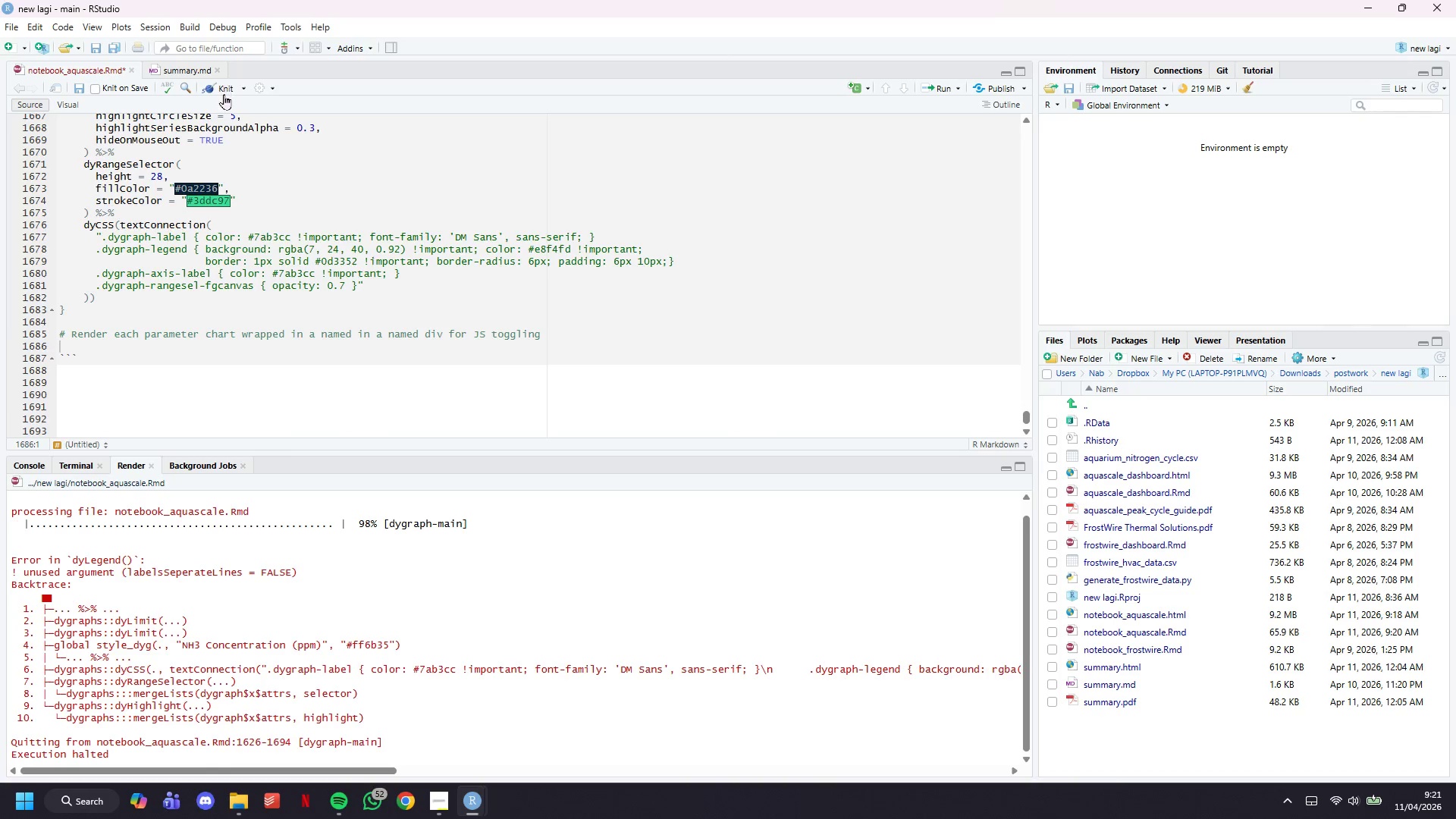 
left_click([224, 94])
 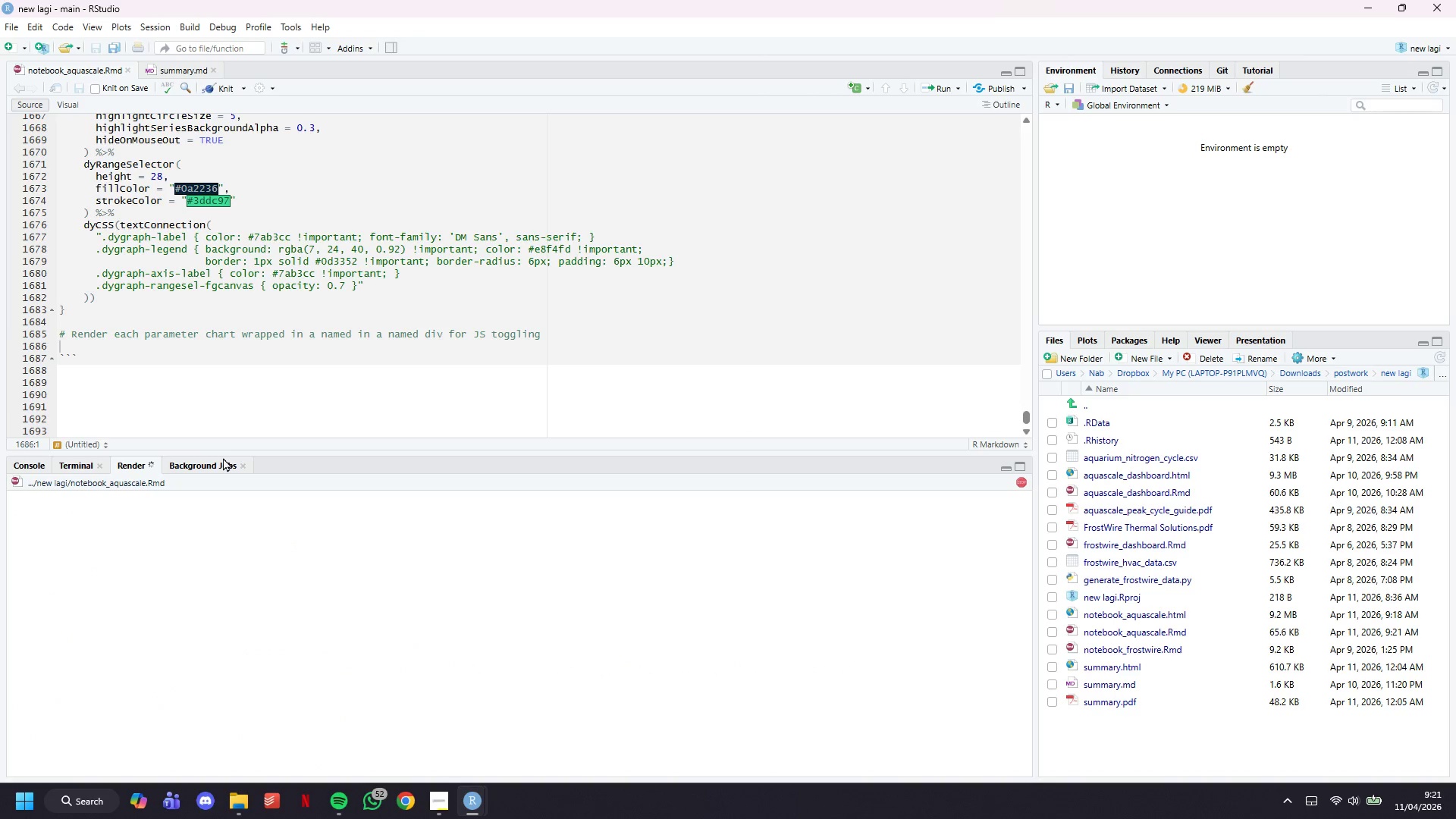 
scroll: coordinate [284, 372], scroll_direction: up, amount: 6.0
 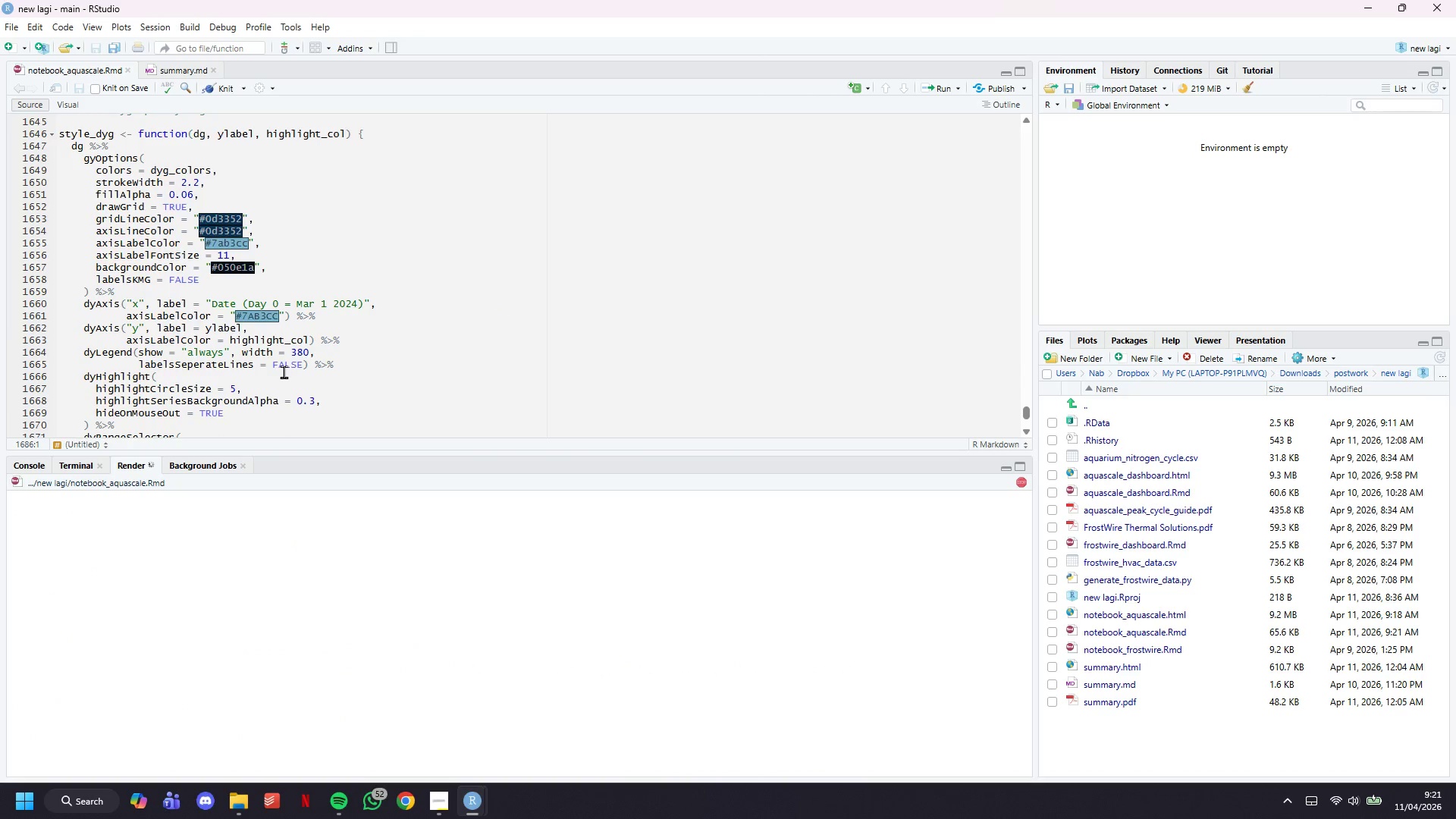 
scroll: coordinate [277, 387], scroll_direction: down, amount: 10.0
 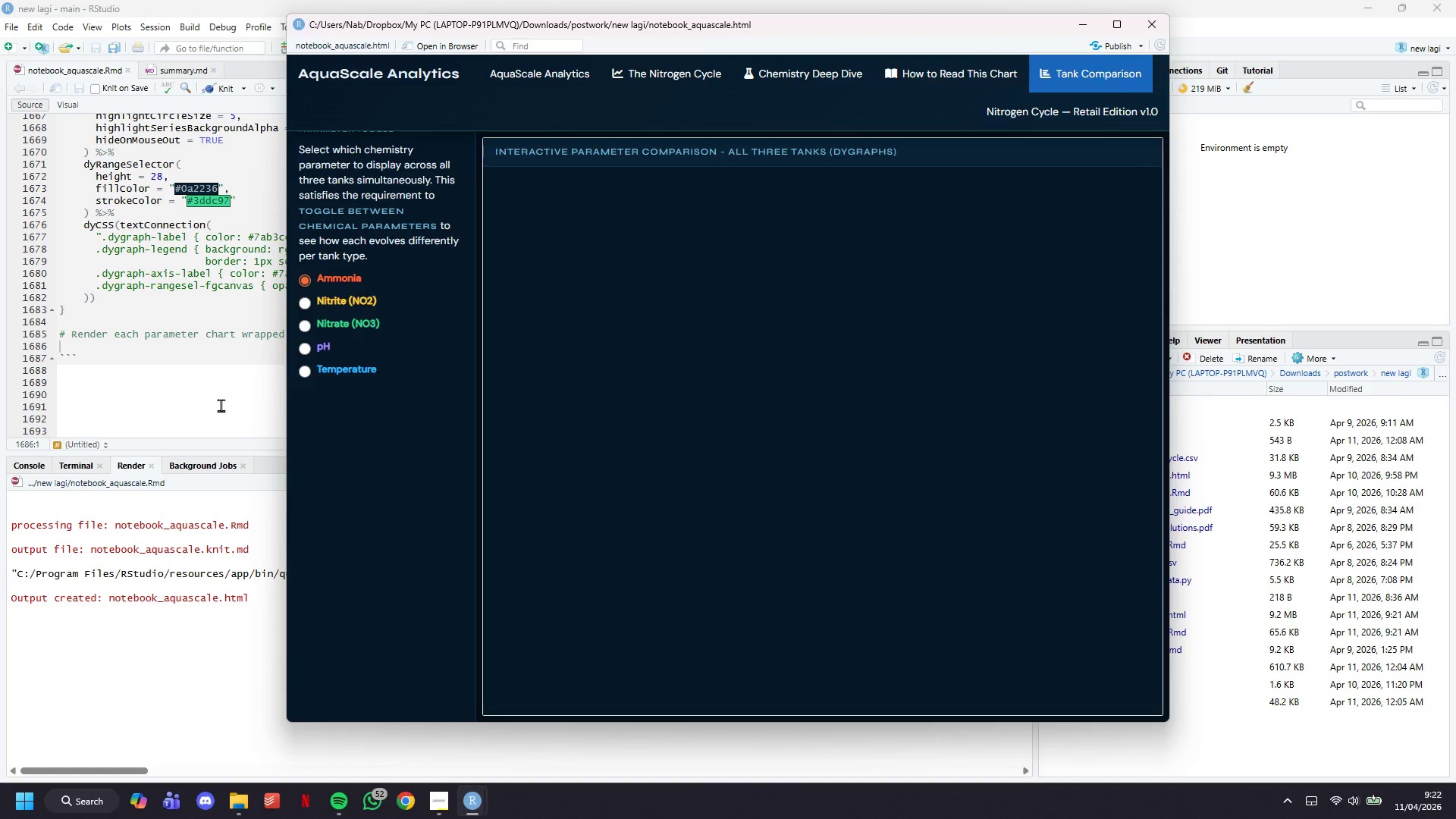 
wait(73.93)
 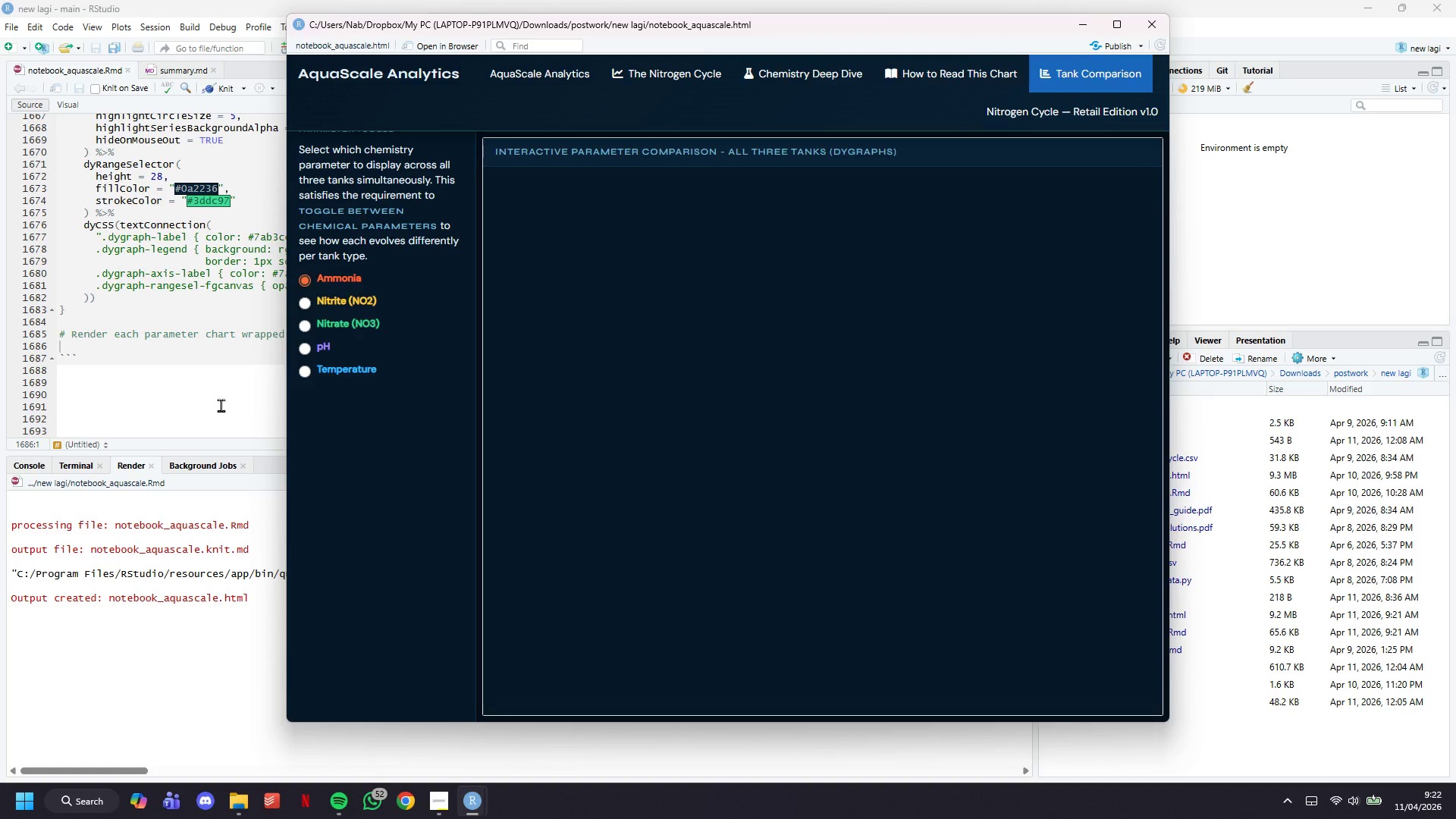 
left_click([221, 405])
 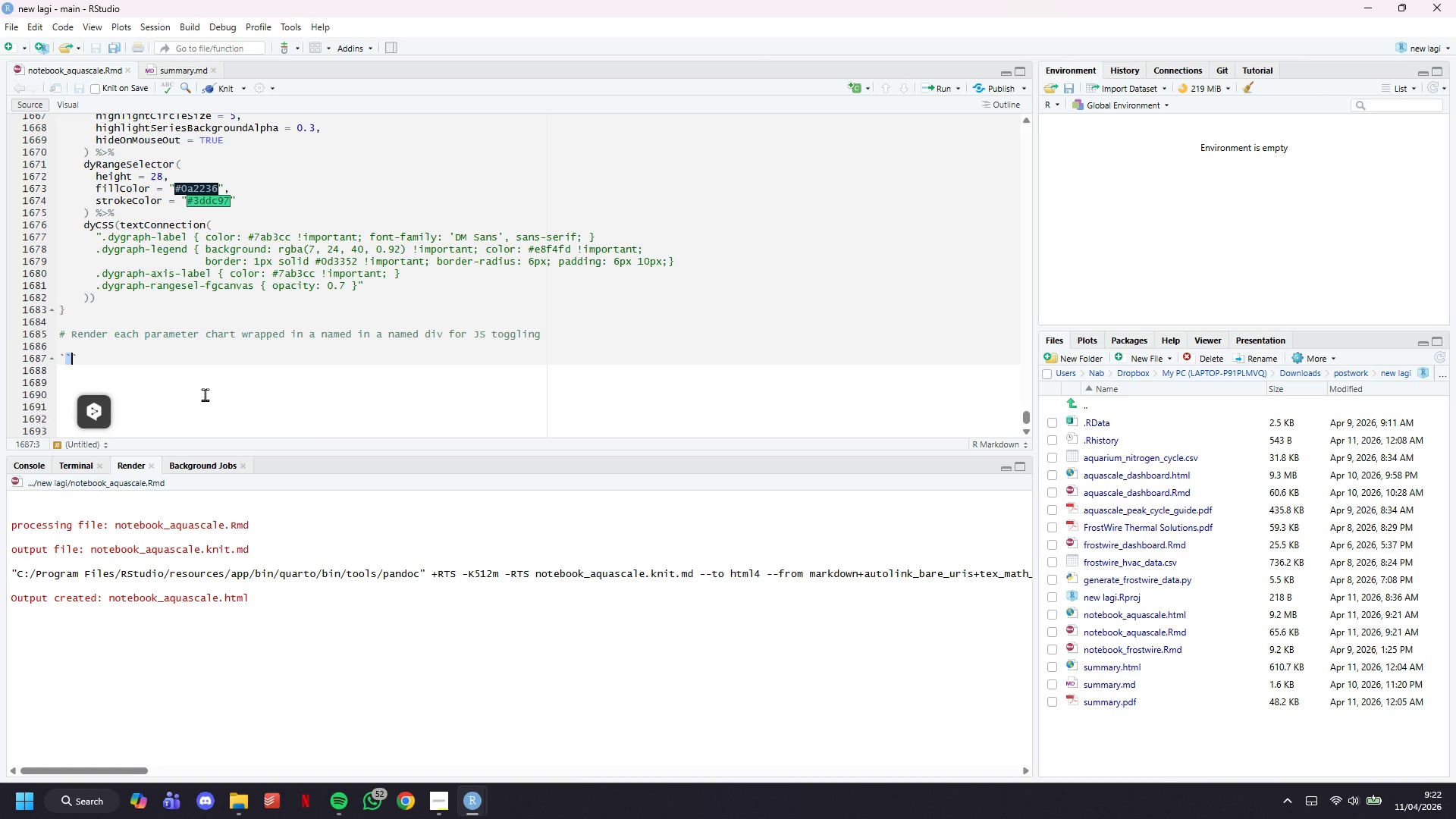 
key(ArrowLeft)
 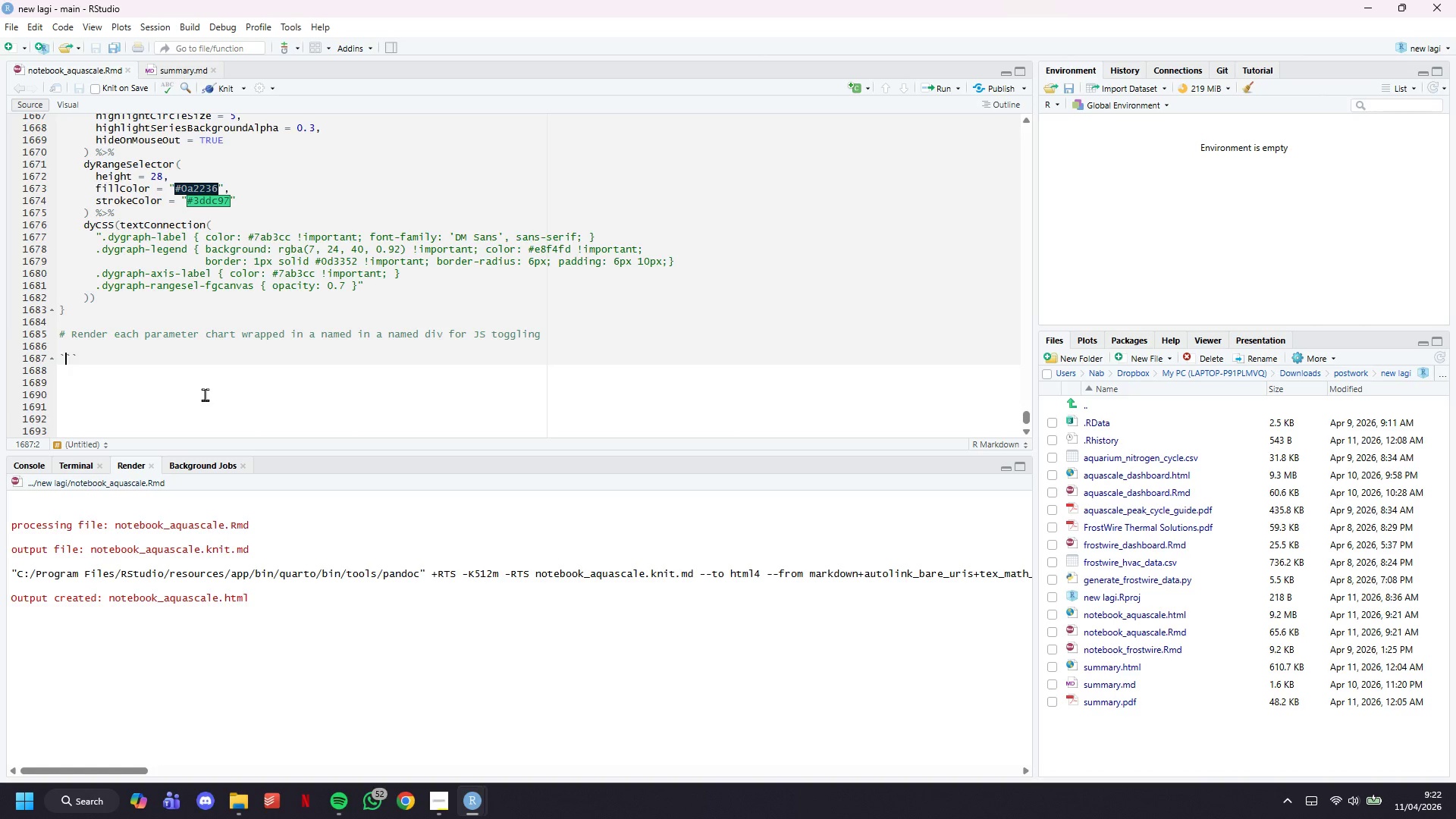 
key(ArrowLeft)
 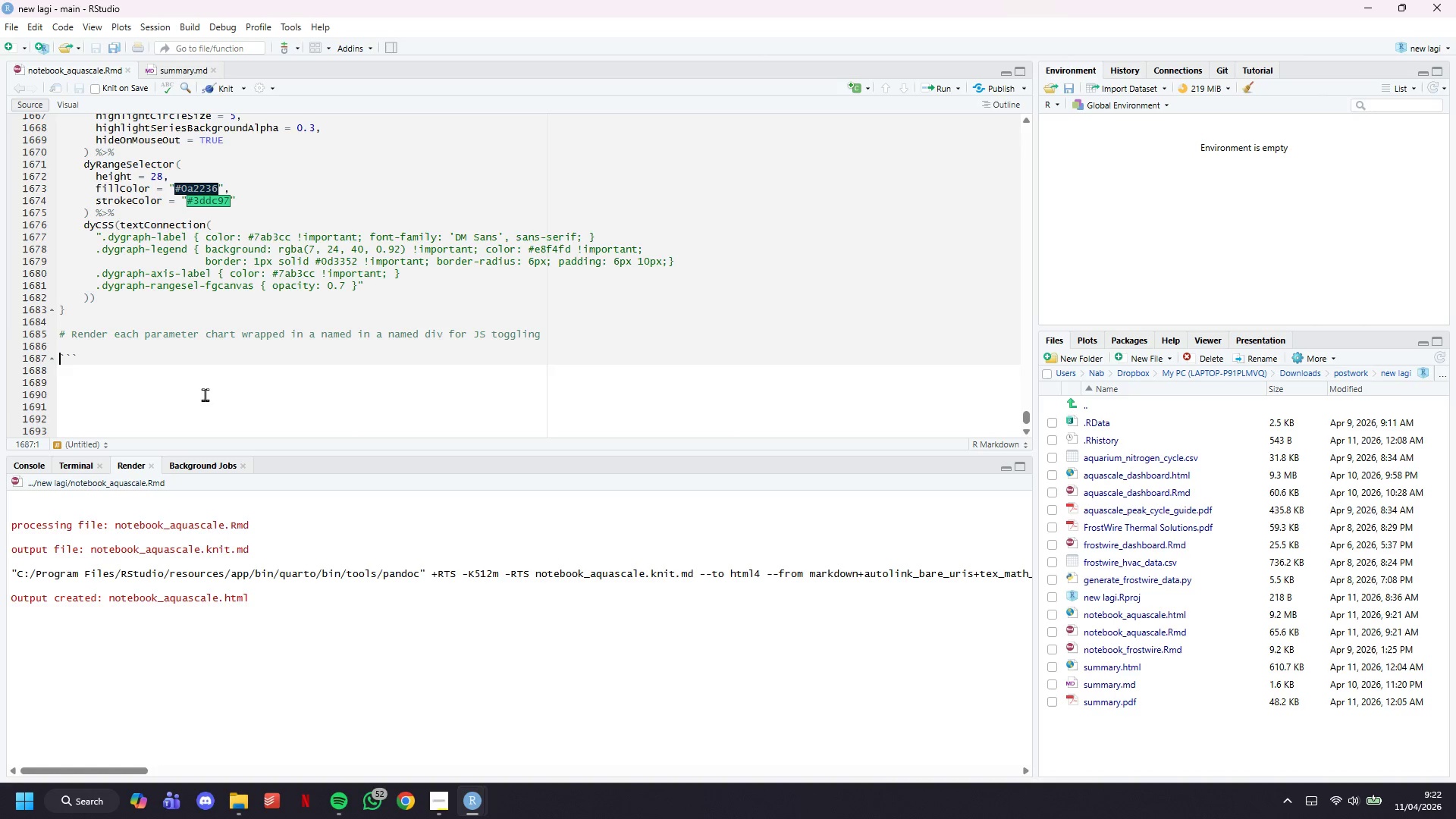 
key(Enter)
 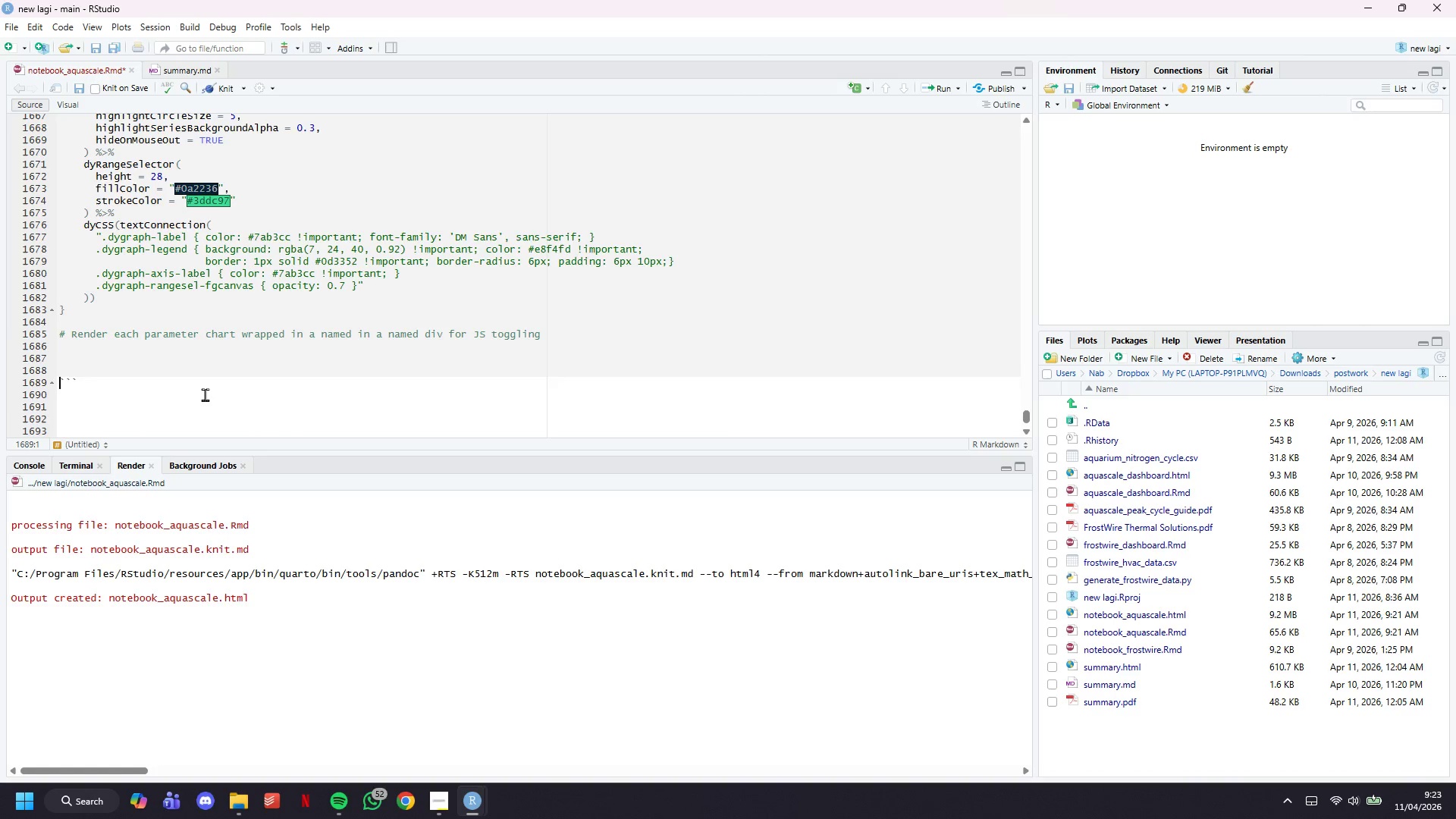 
key(Enter)
 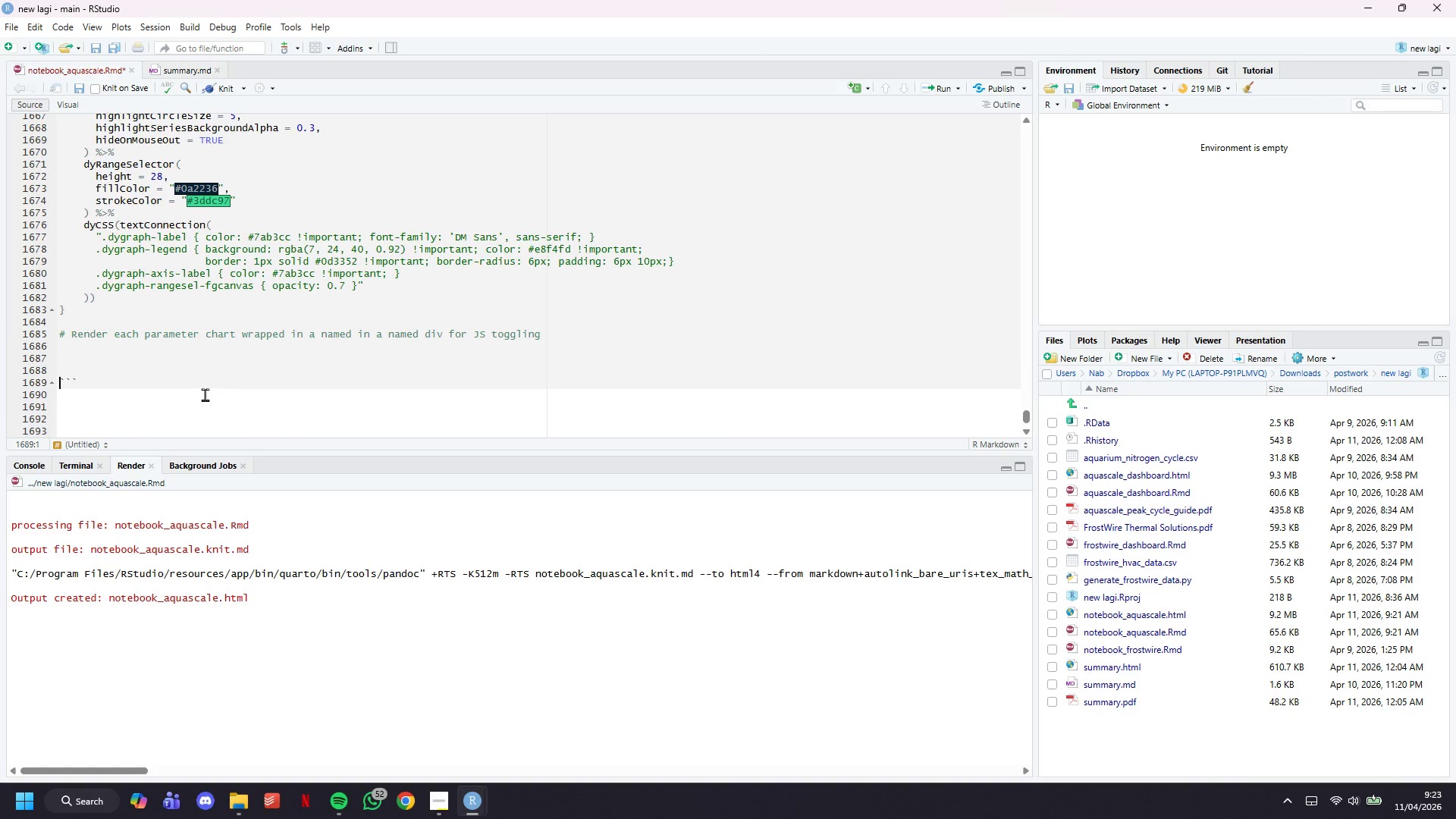 
key(Enter)
 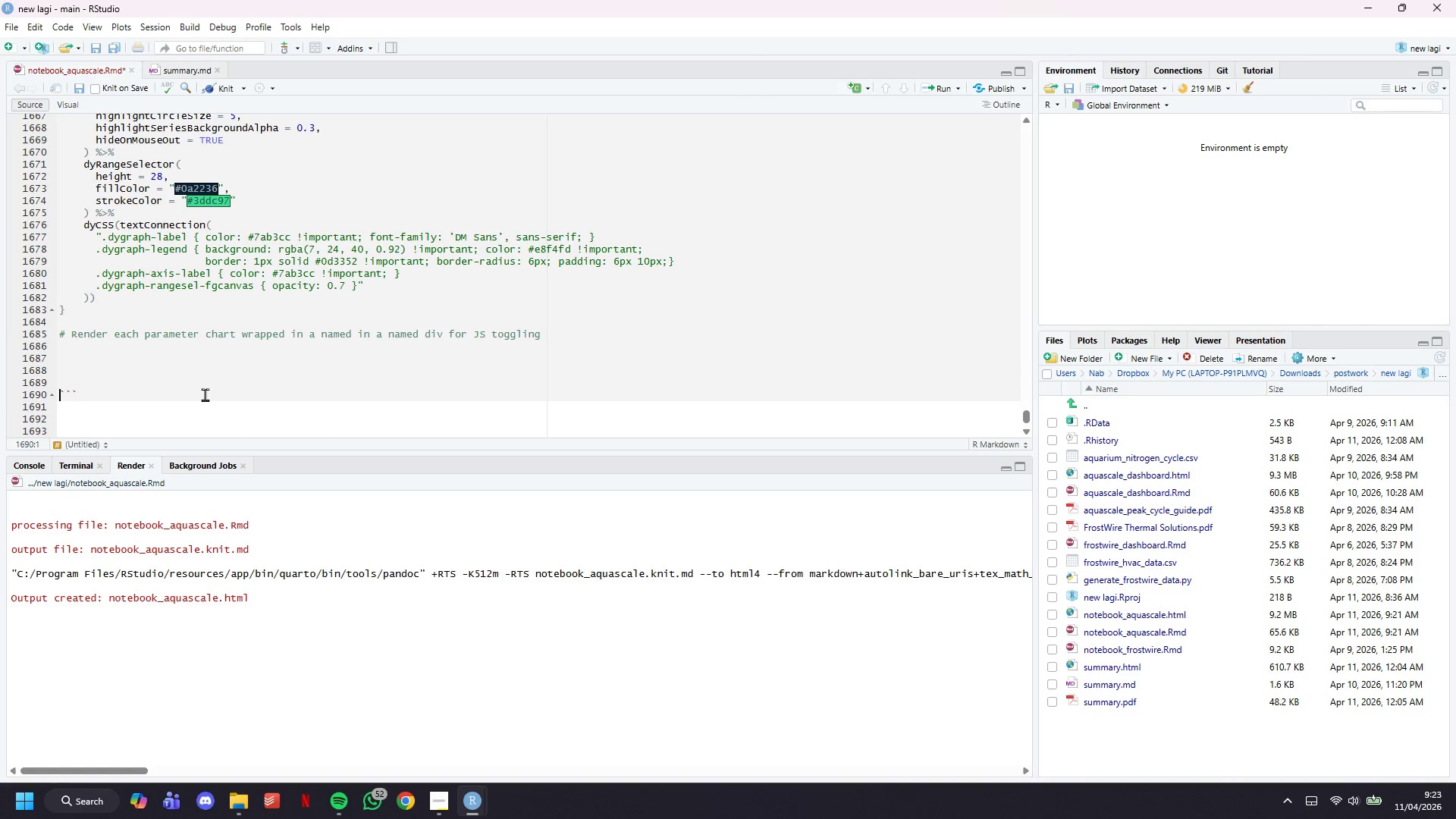 
key(ArrowUp)
 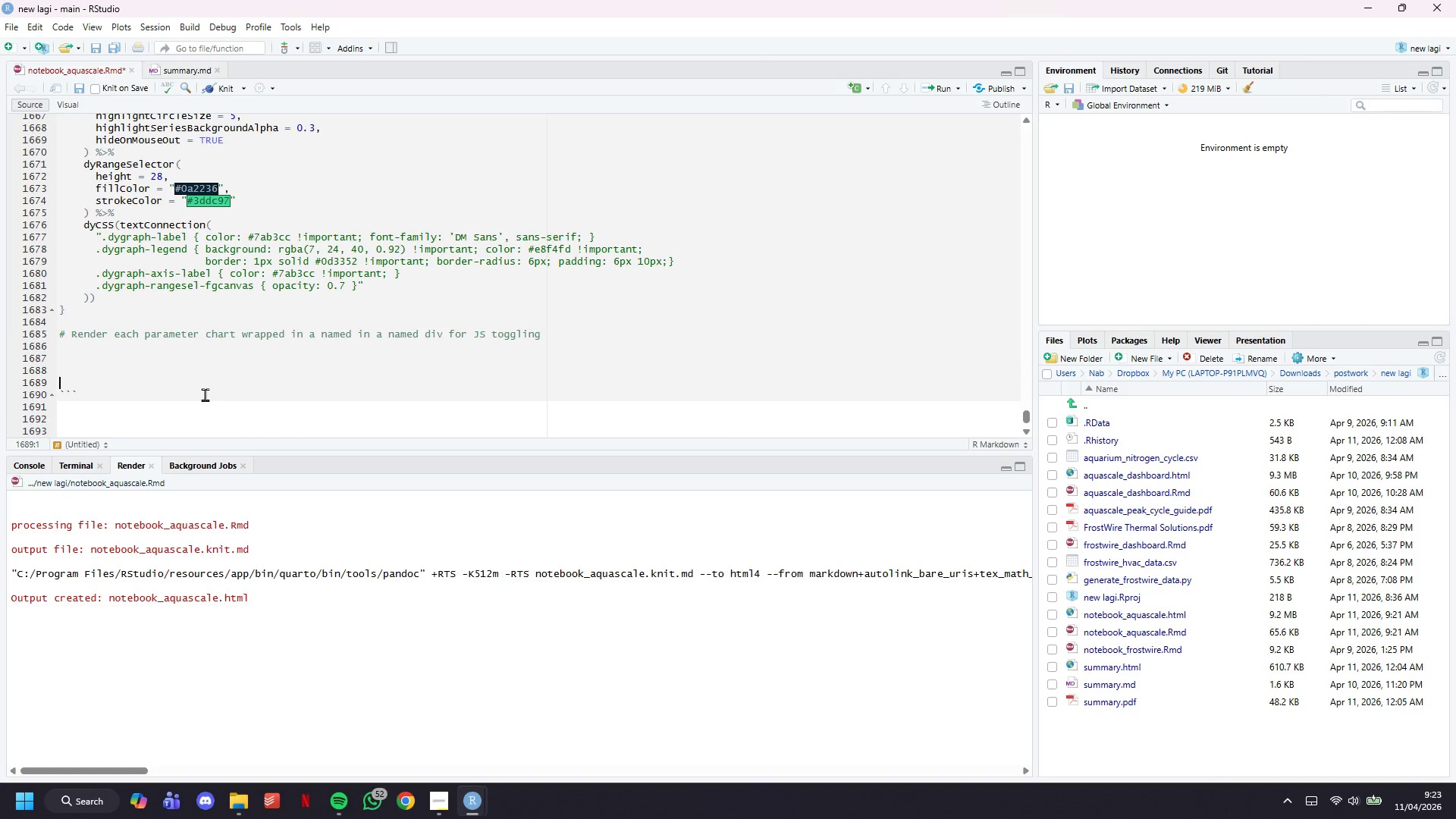 
key(ArrowUp)
 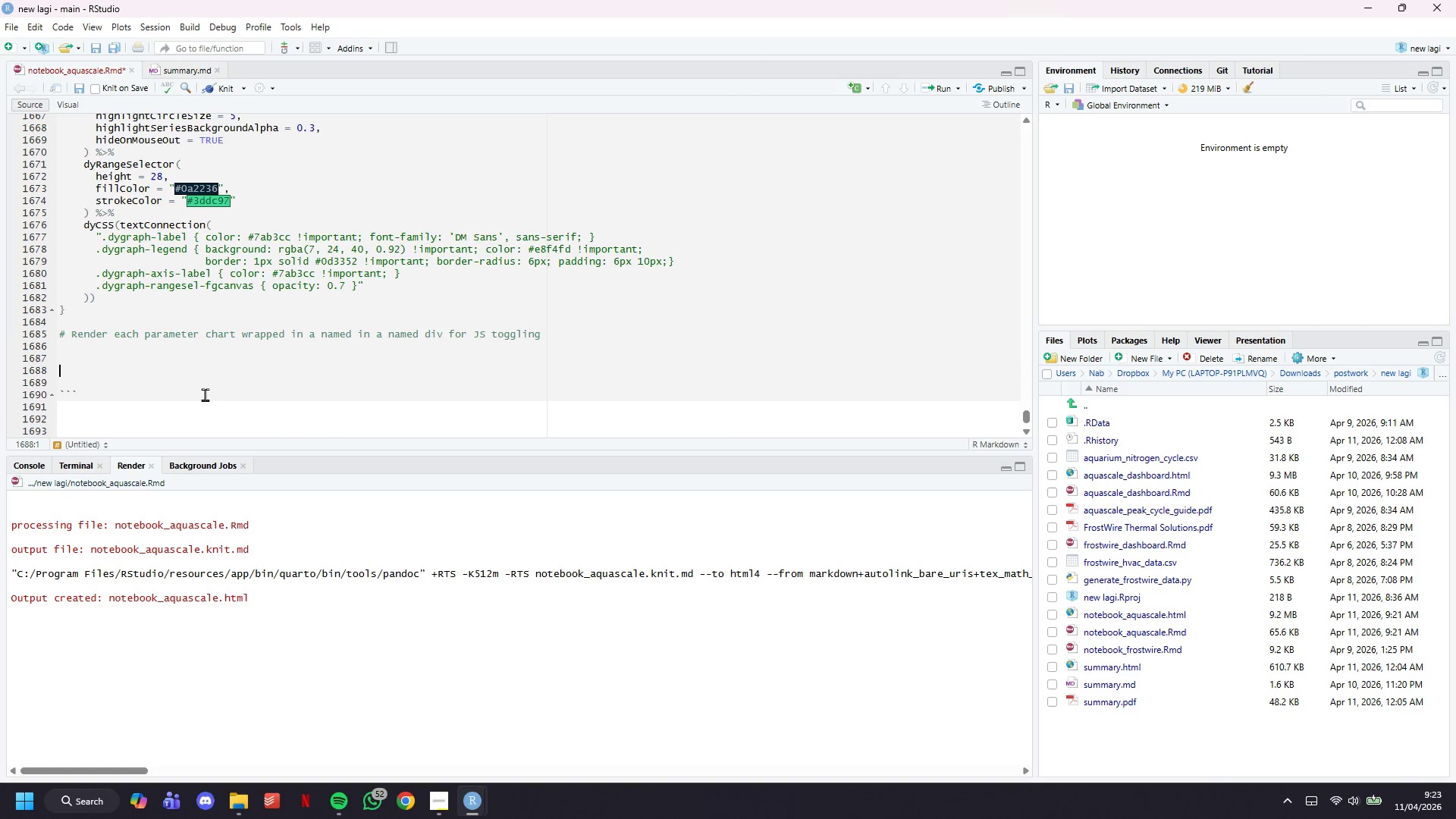 
key(ArrowUp)
 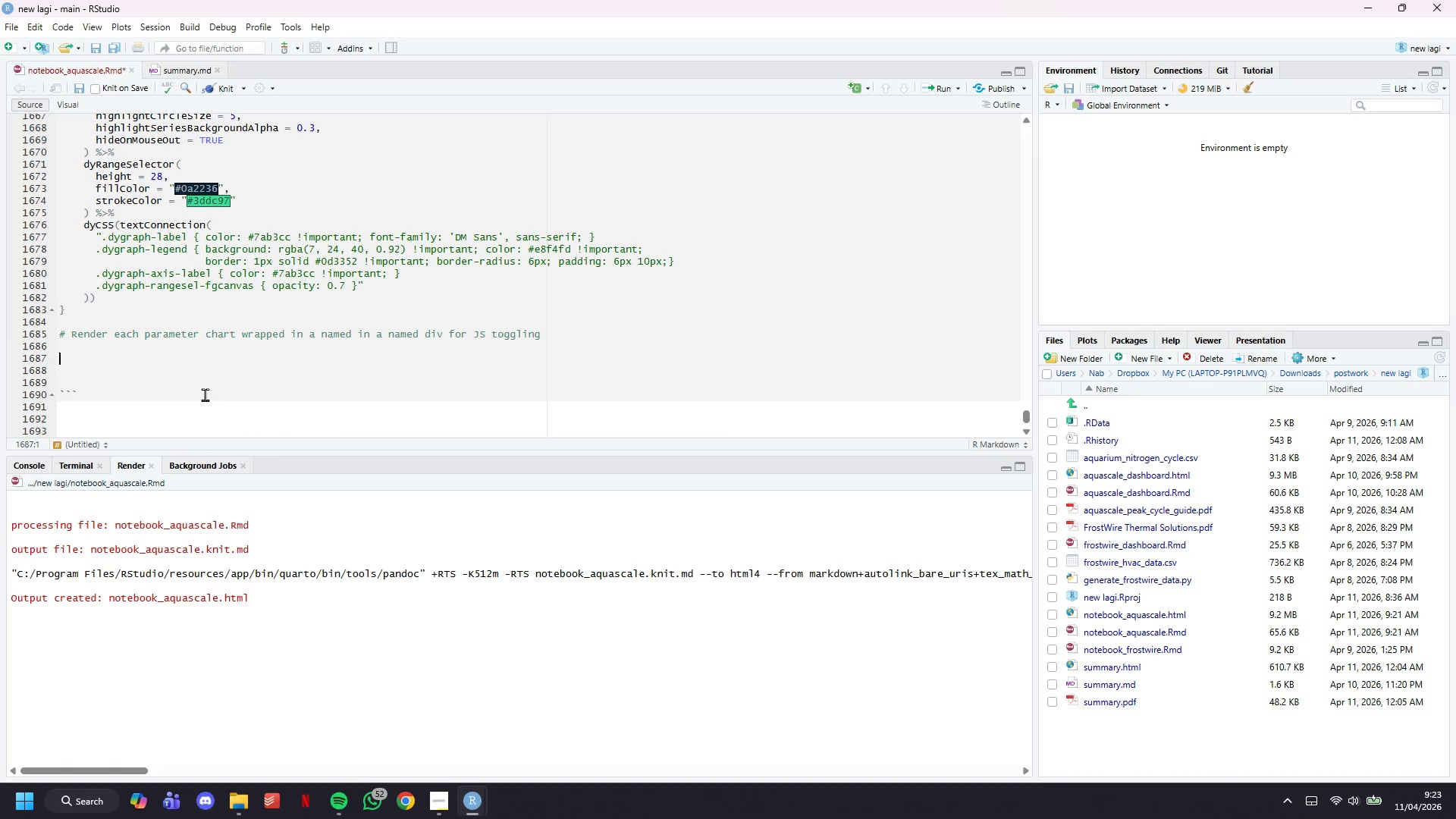 
key(ArrowUp)
 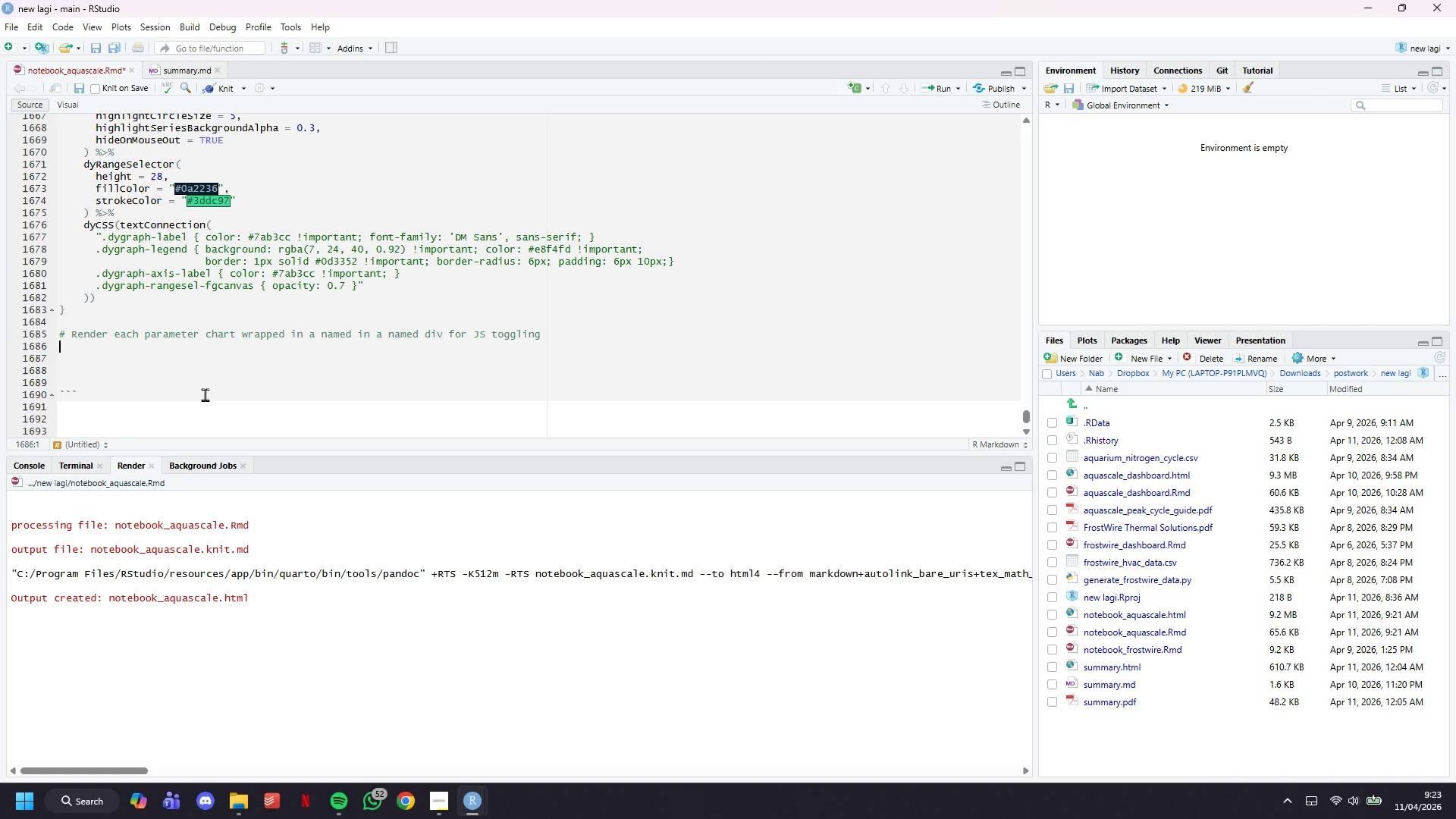 
type(ammonia_dyg <- y)
key(Backspace)
type(dygraph(xts_ammonia, main - )
key(Backspace)
key(Backspace)
type(= ")
 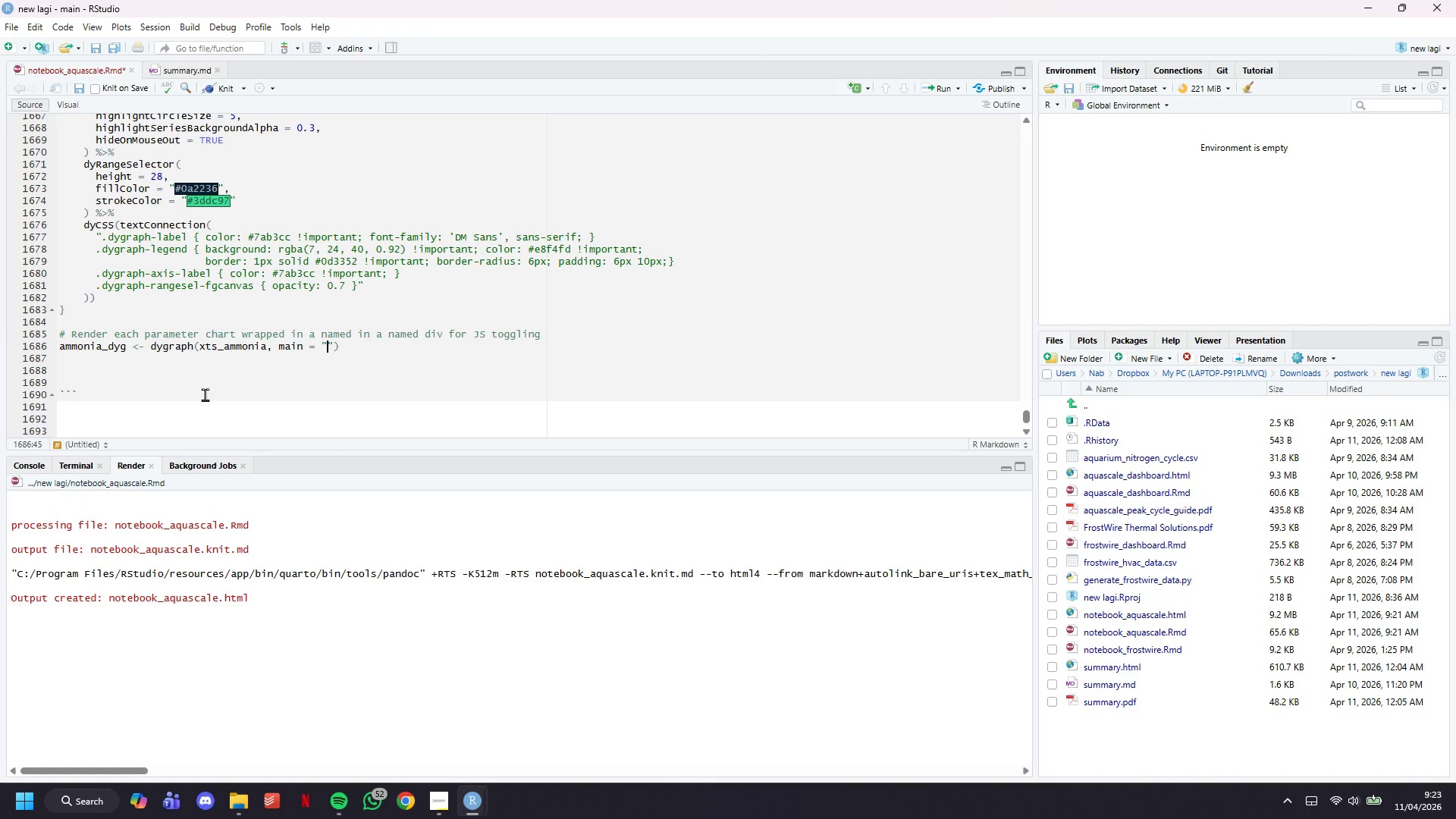 
key(ArrowRight)
 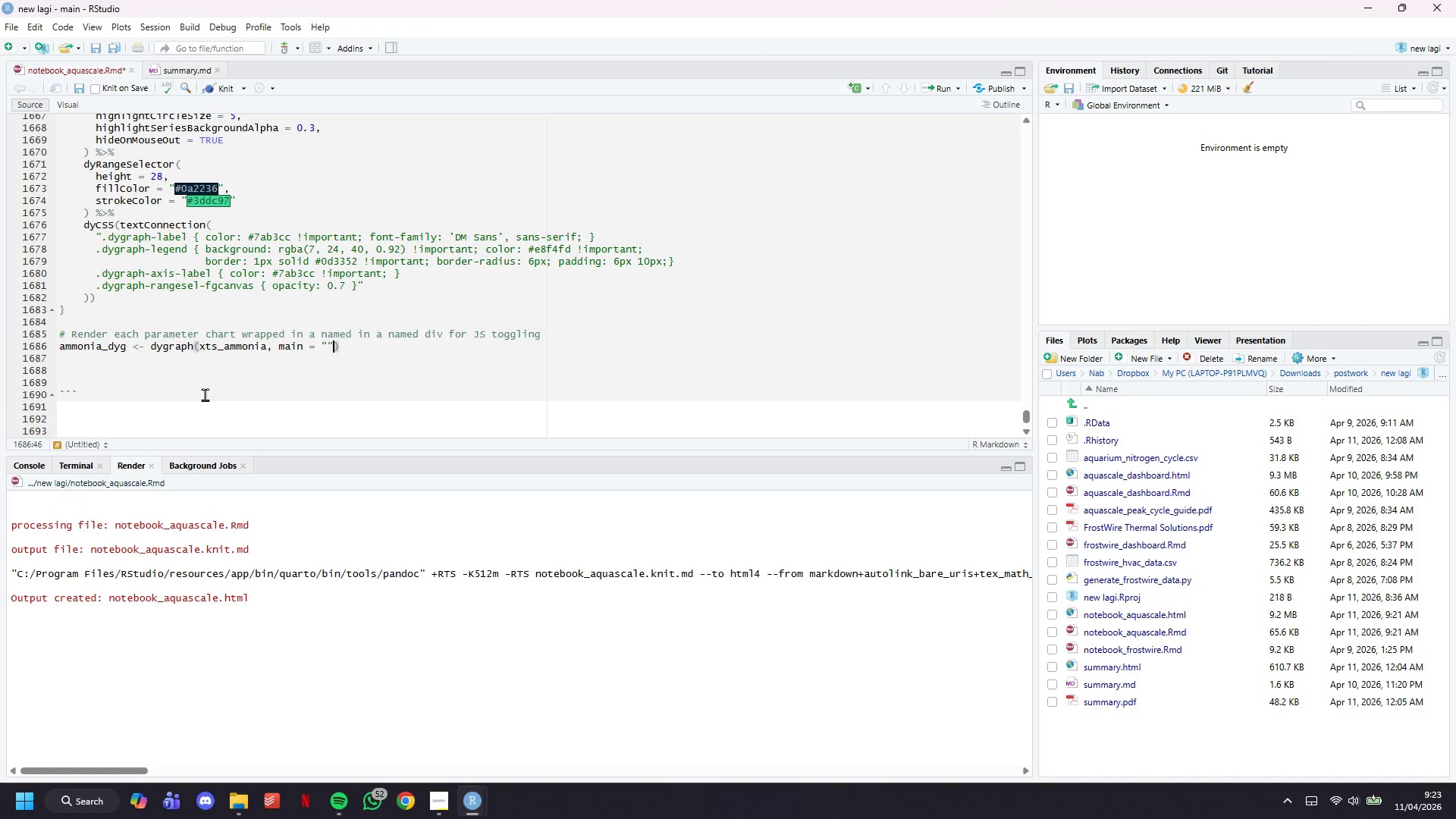 
key(ArrowRight)
 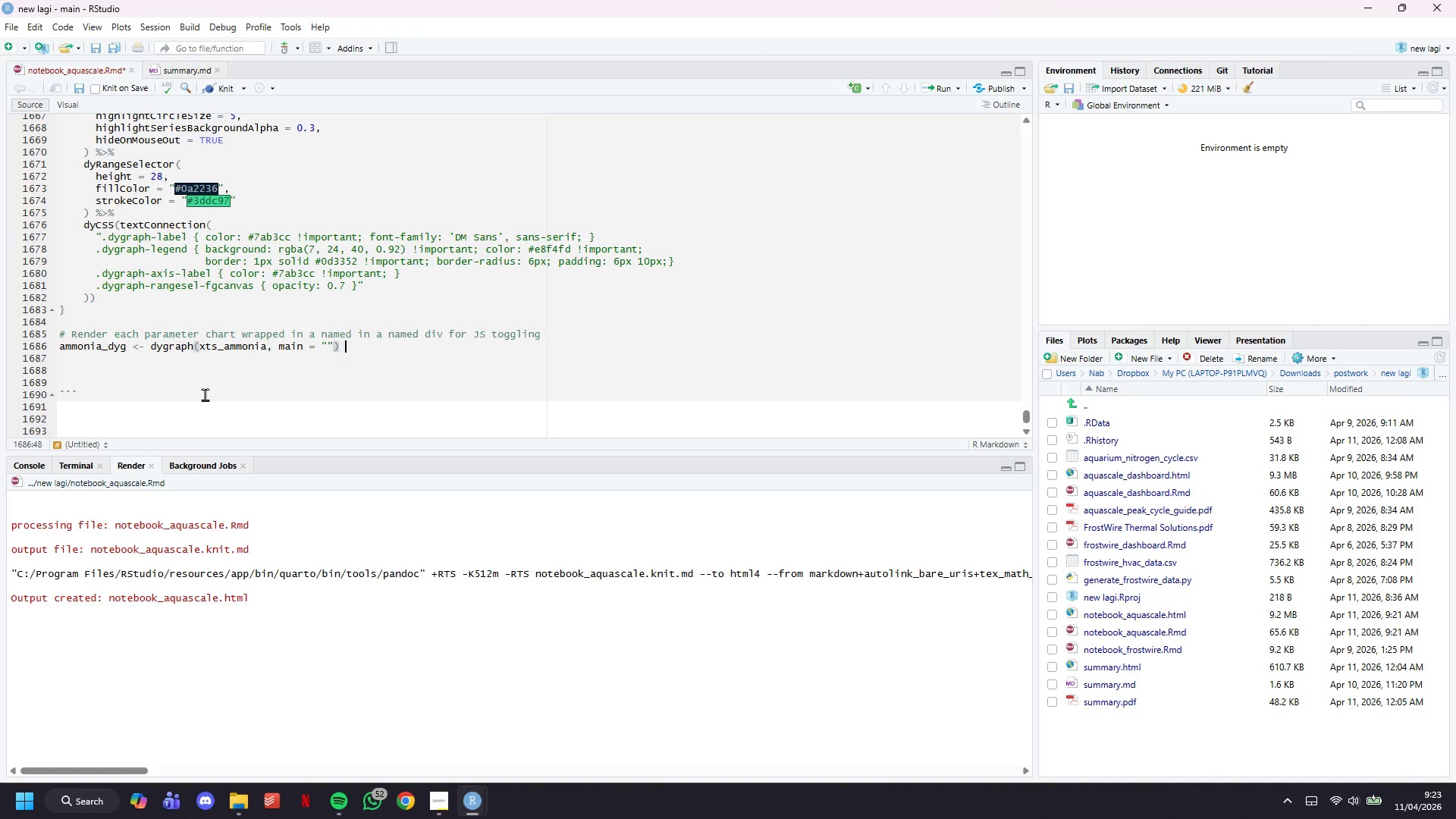 
key(Space)
 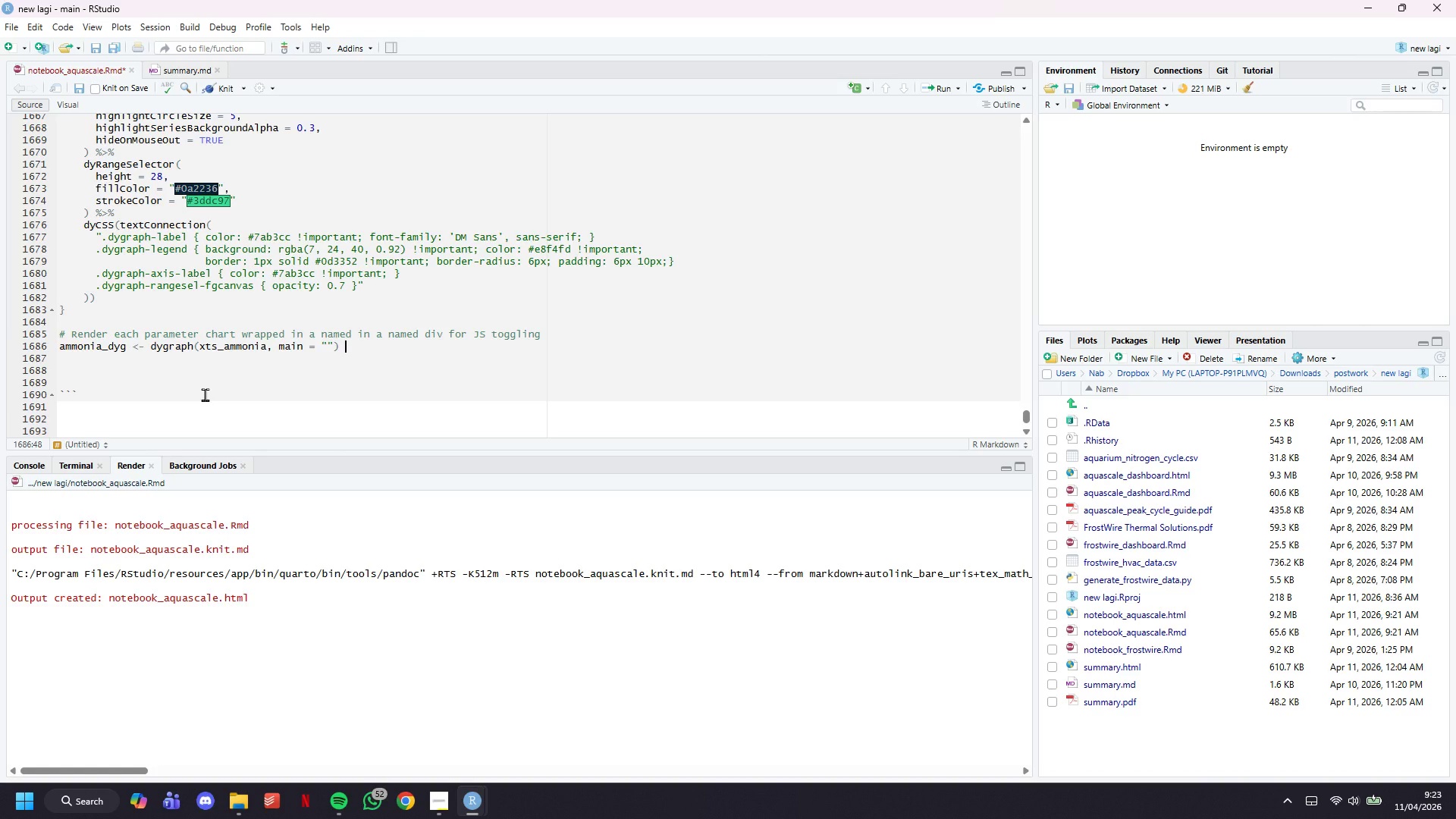 
key(Shift+5)
 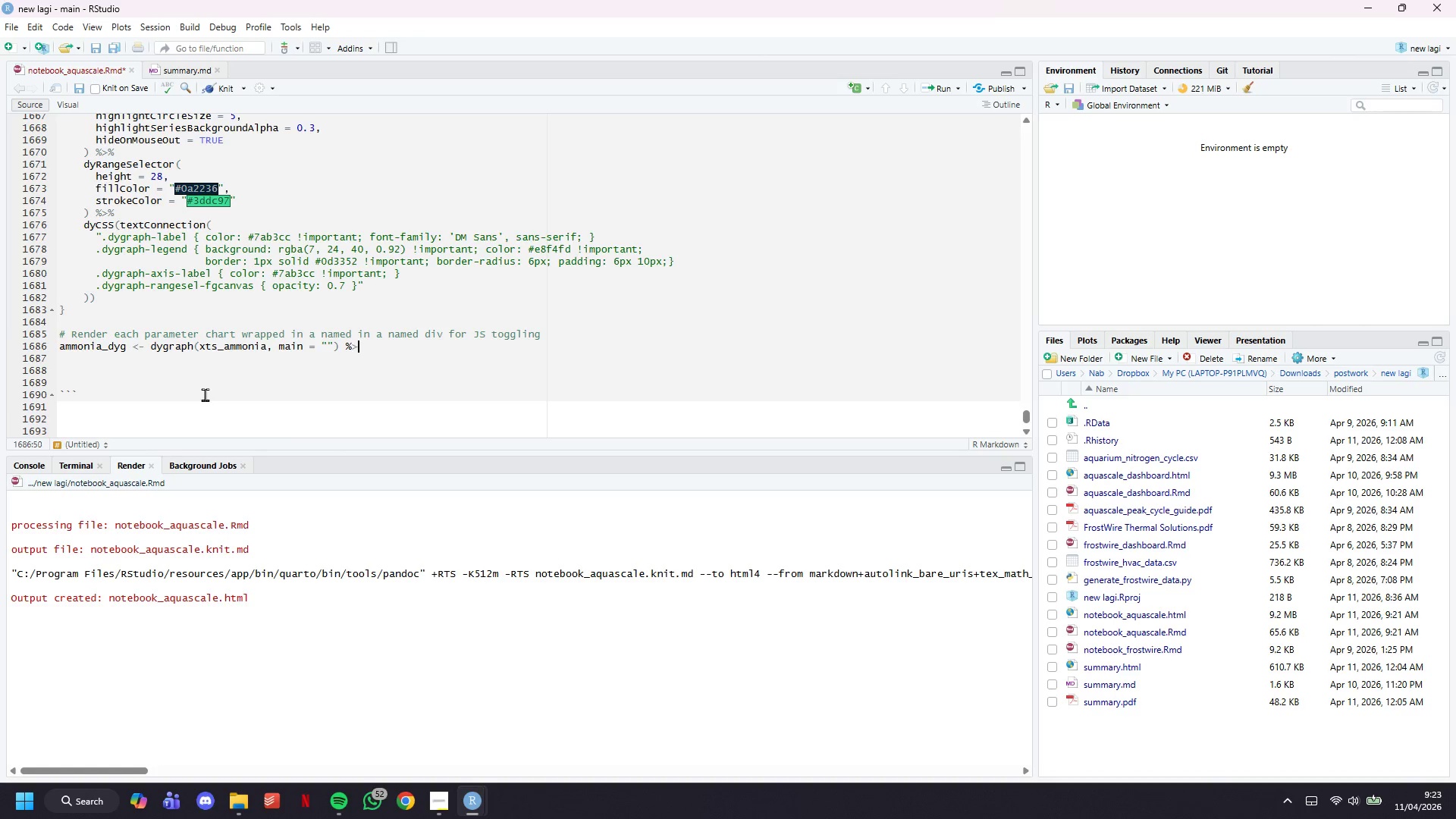 
key(Shift+Period)
 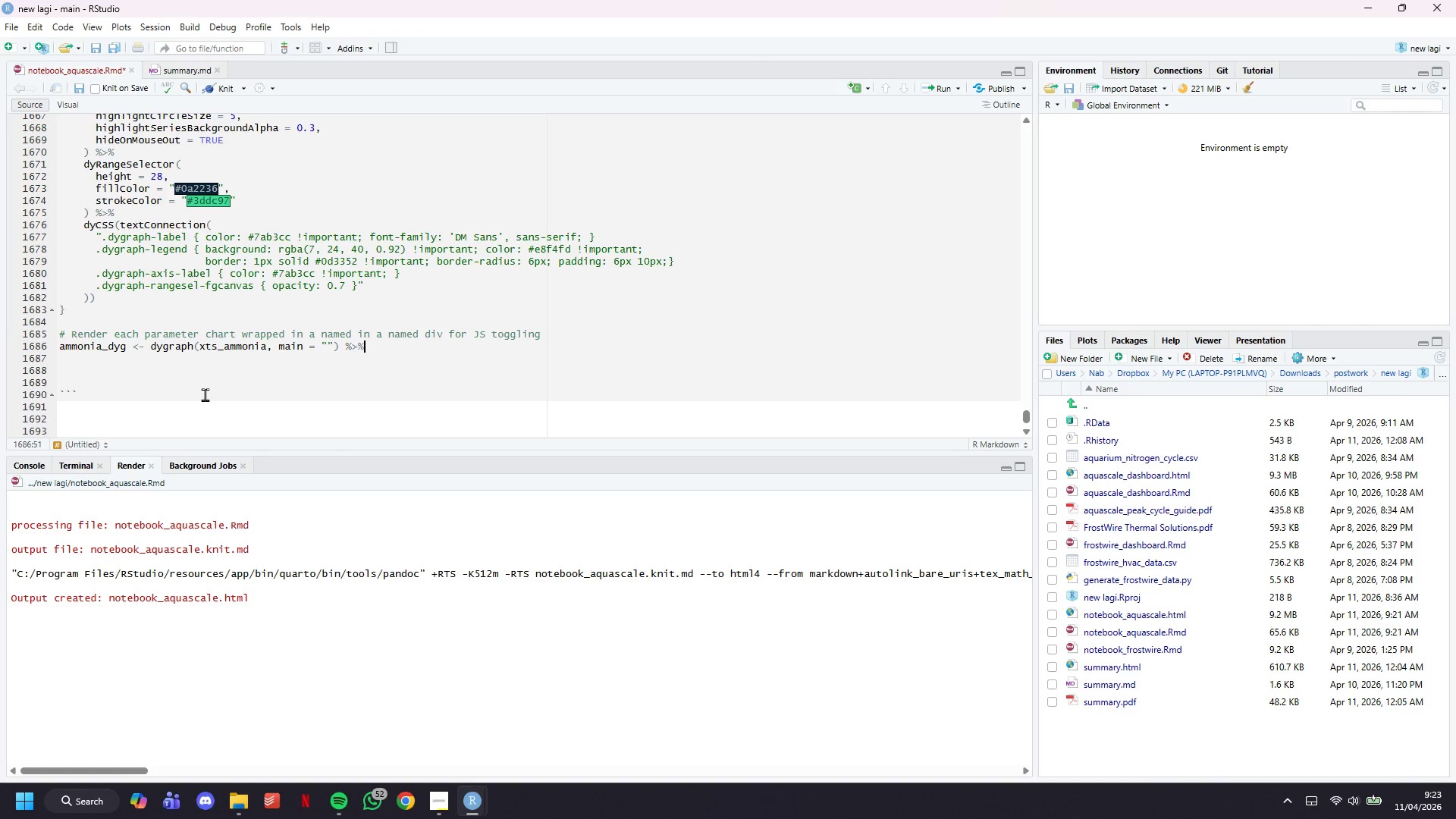 
key(Shift+5)
 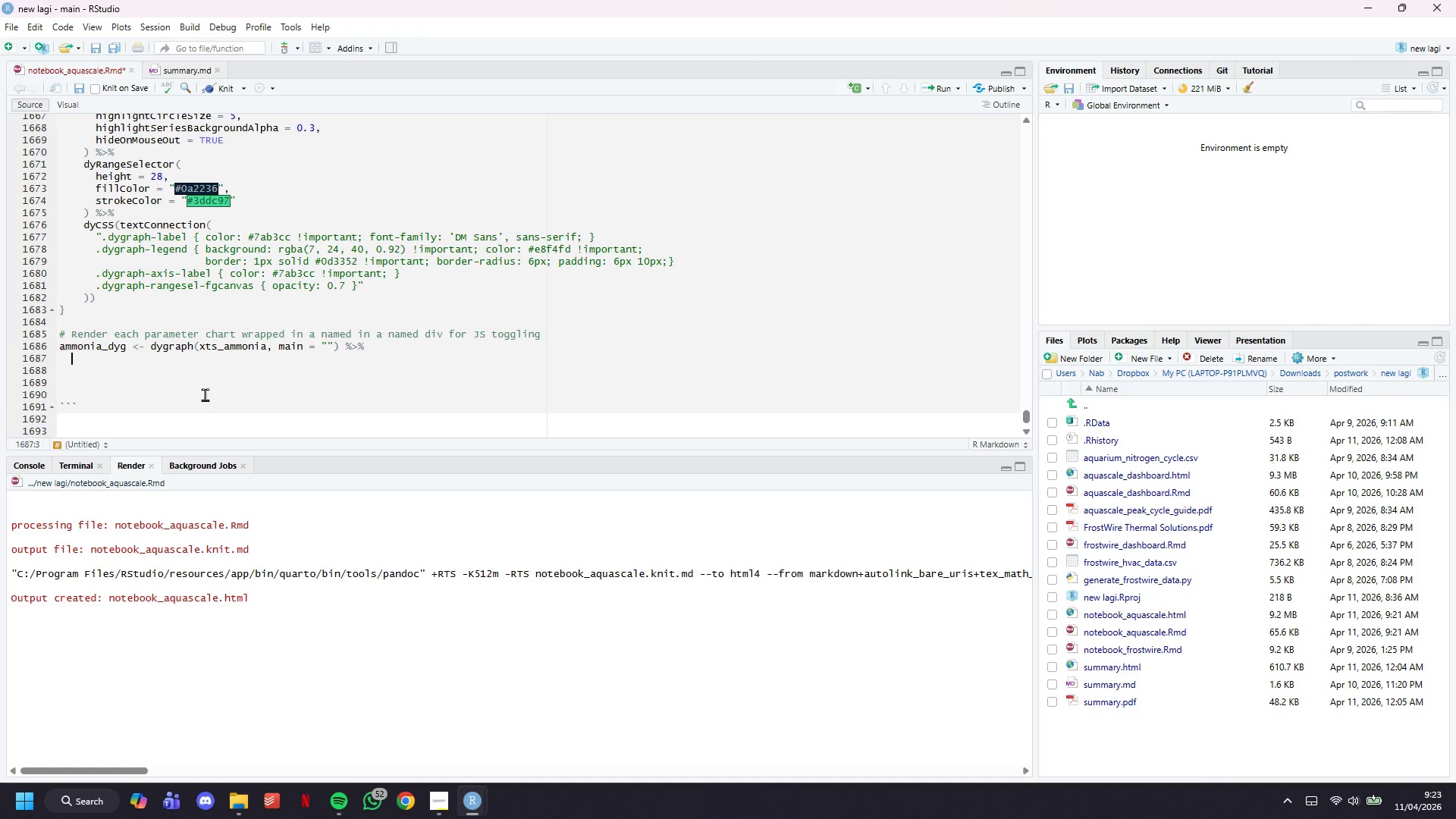 
key(Enter)
 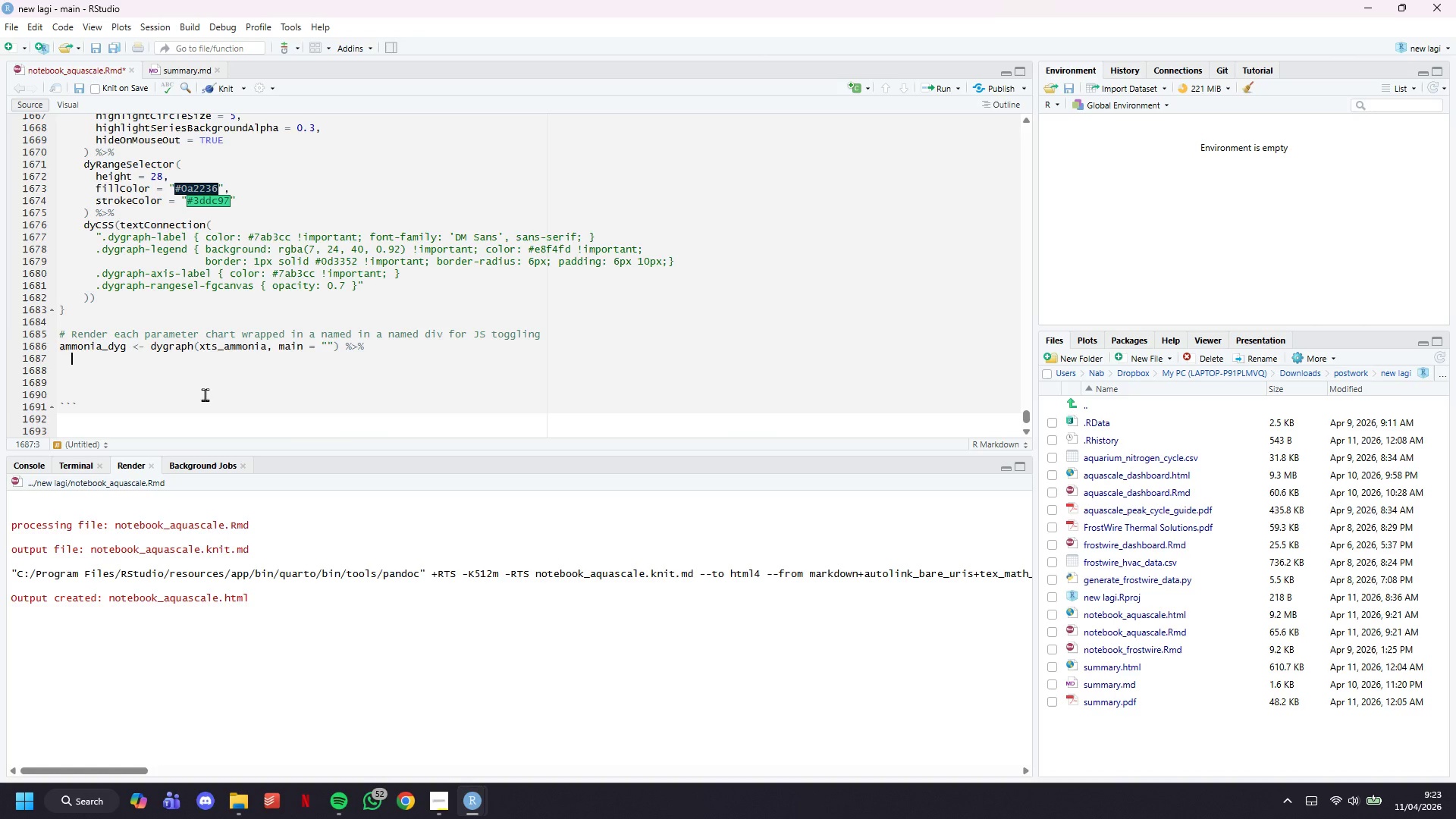 
type(style_)
 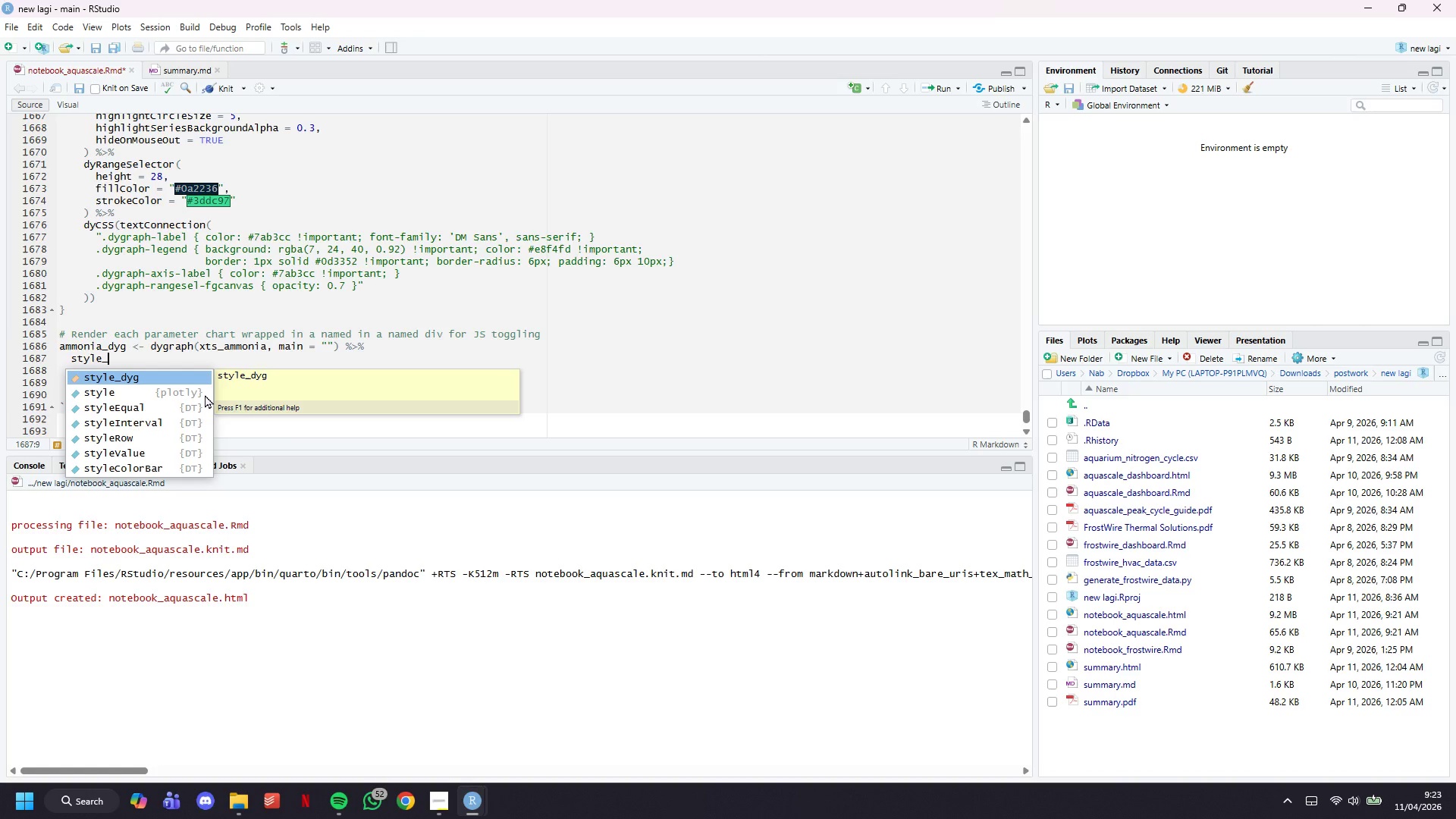 
wait(15.05)
 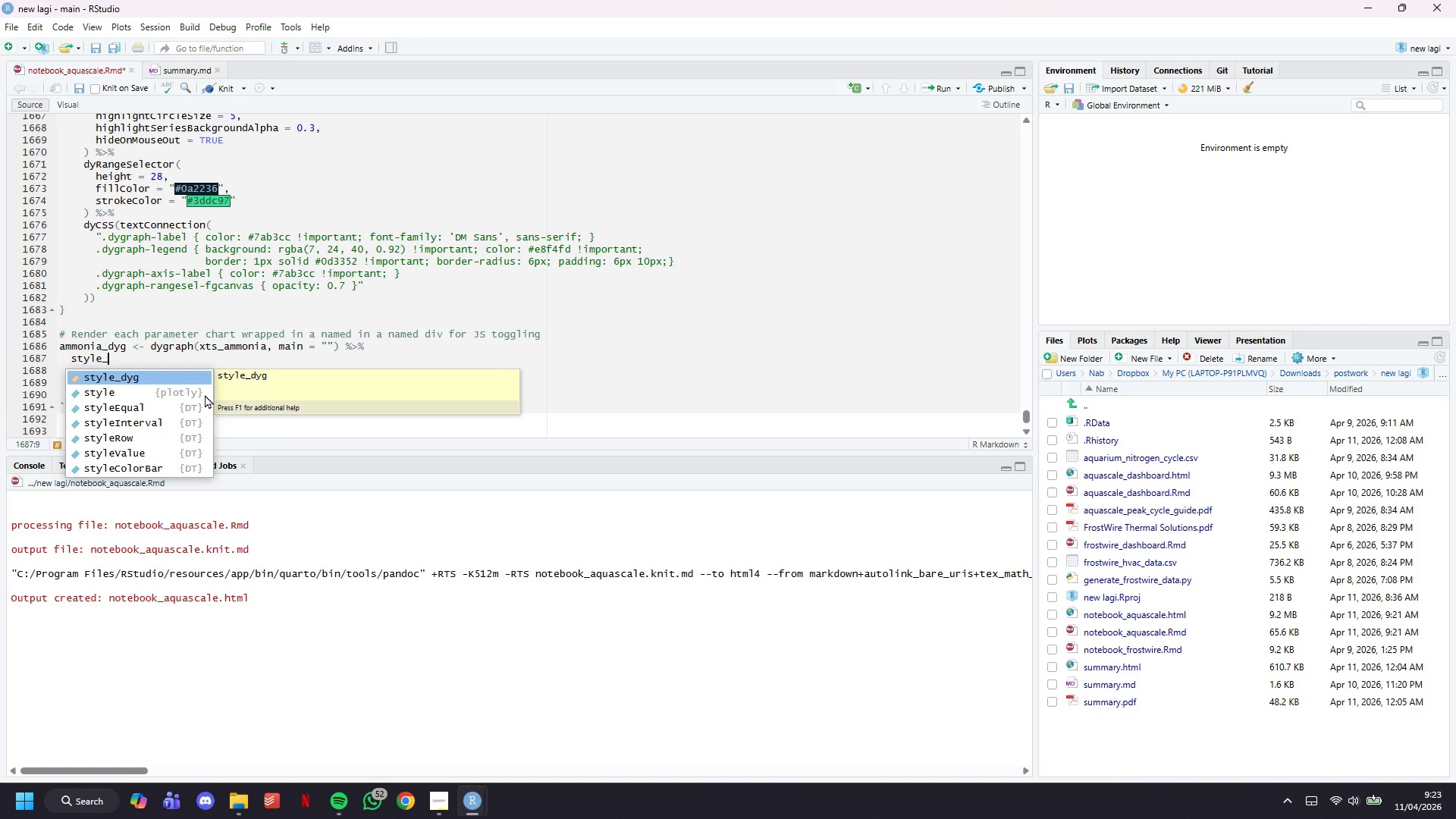 
type(dyg("NH)
 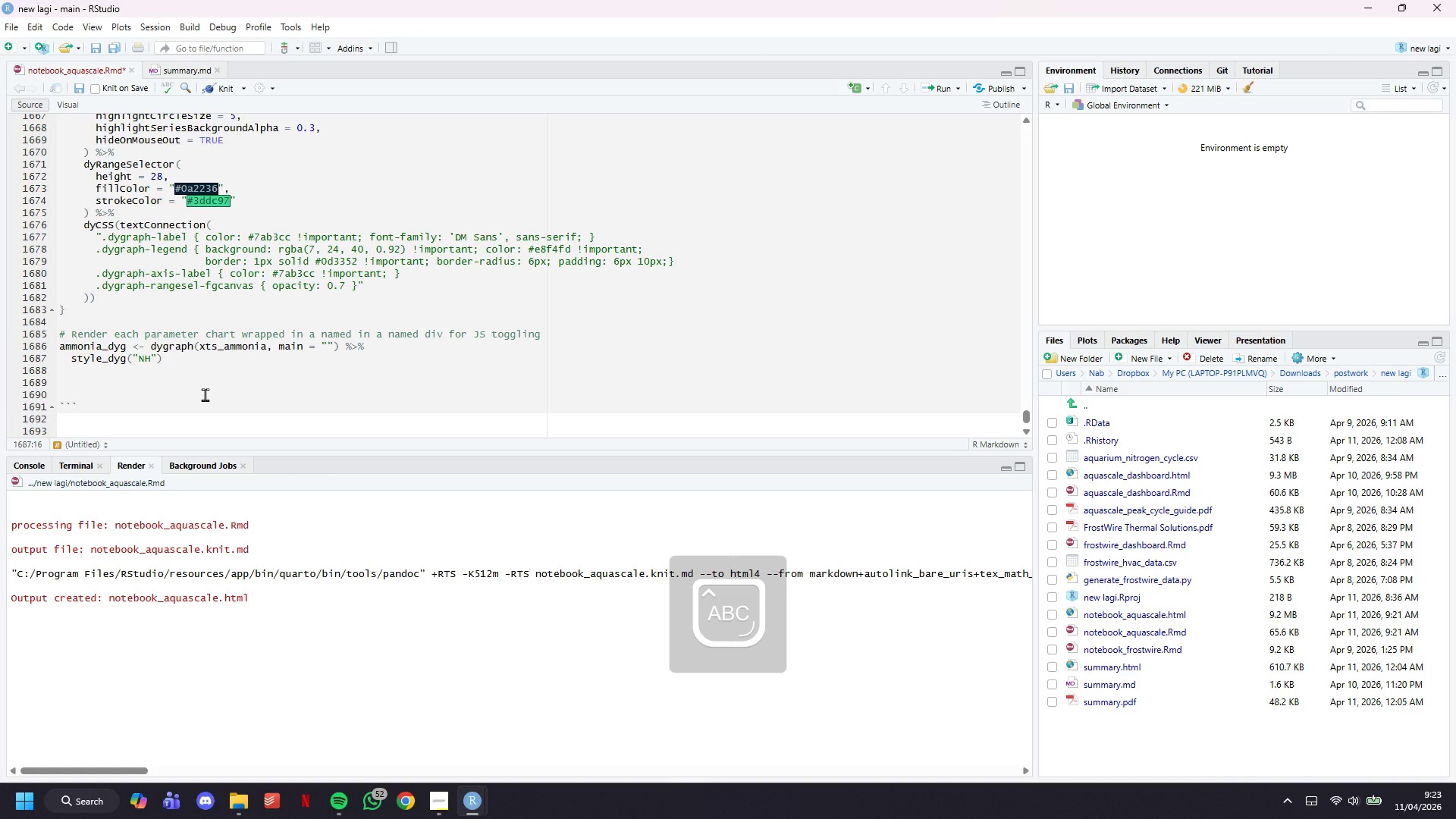 
type(3 Concentration ())
 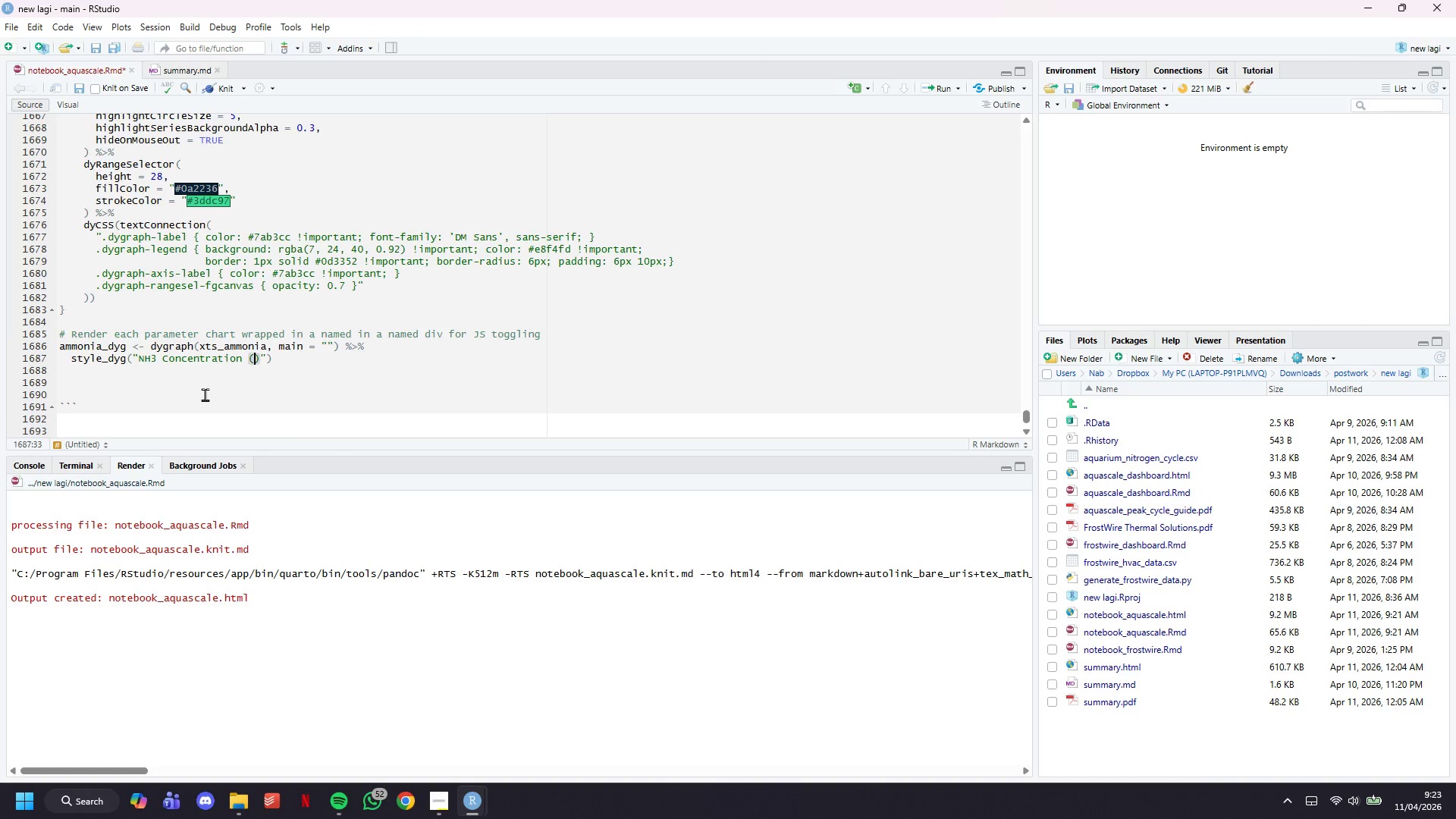 
 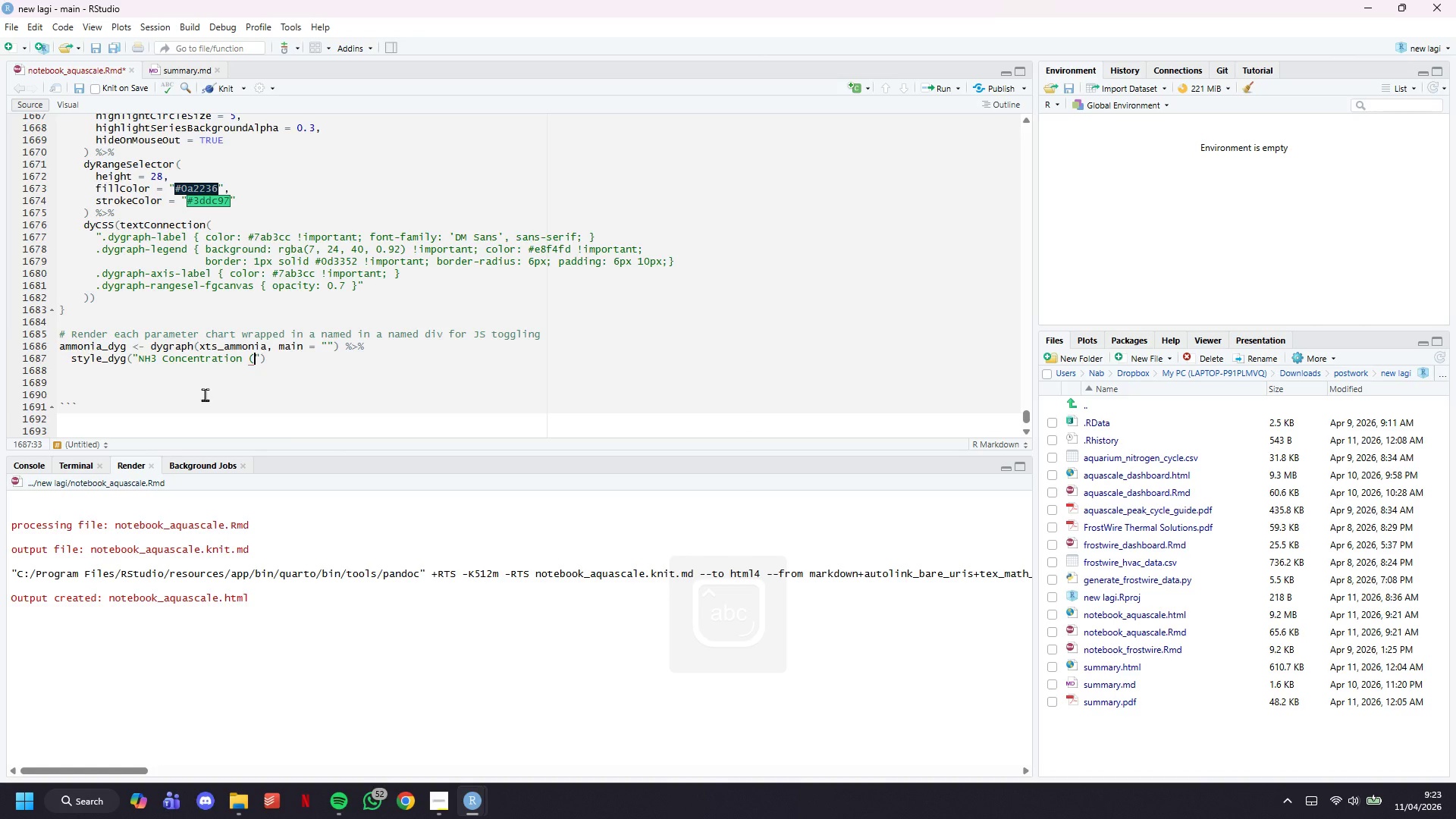 
key(ArrowLeft)
 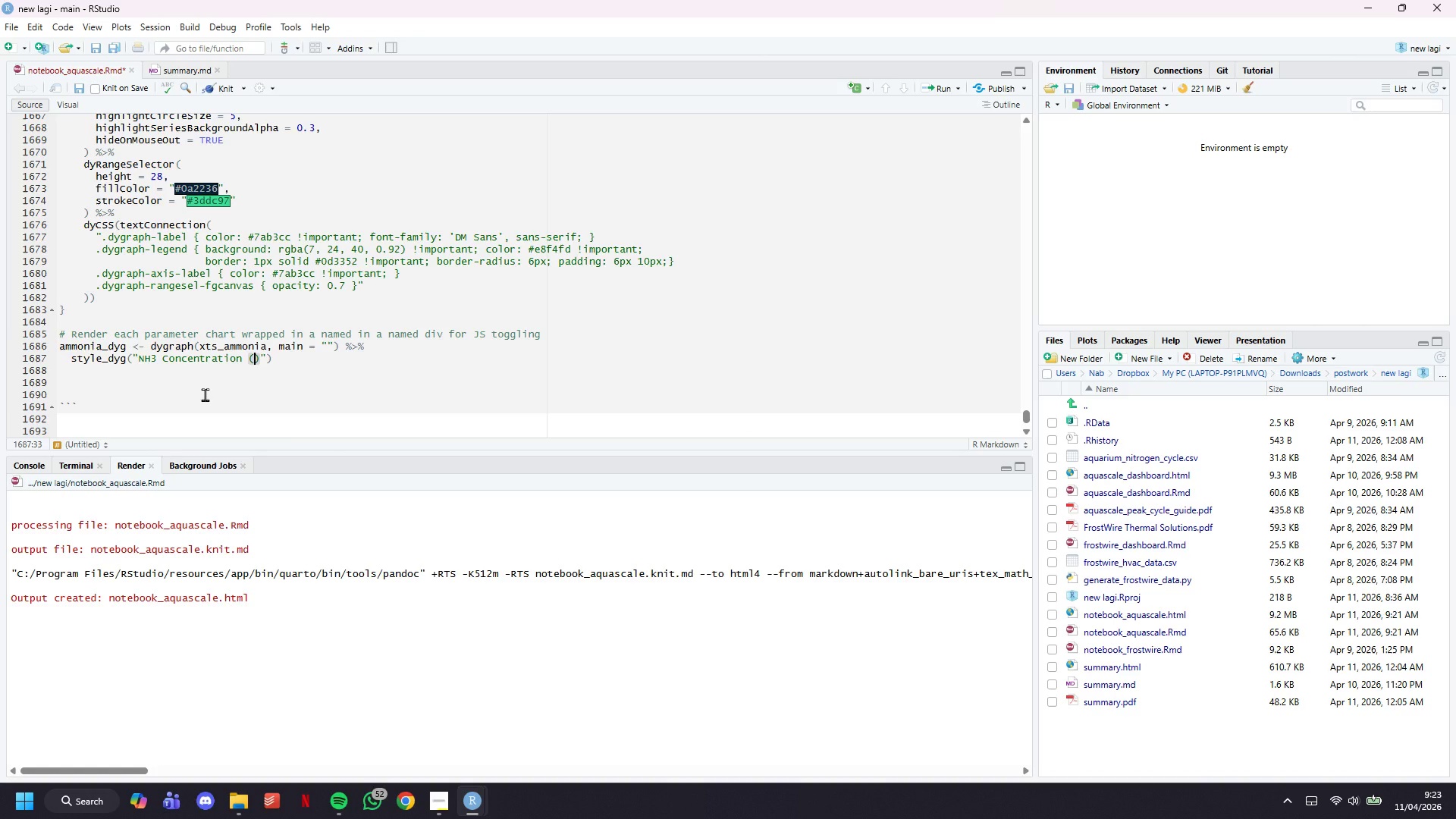 
type(ppm)
 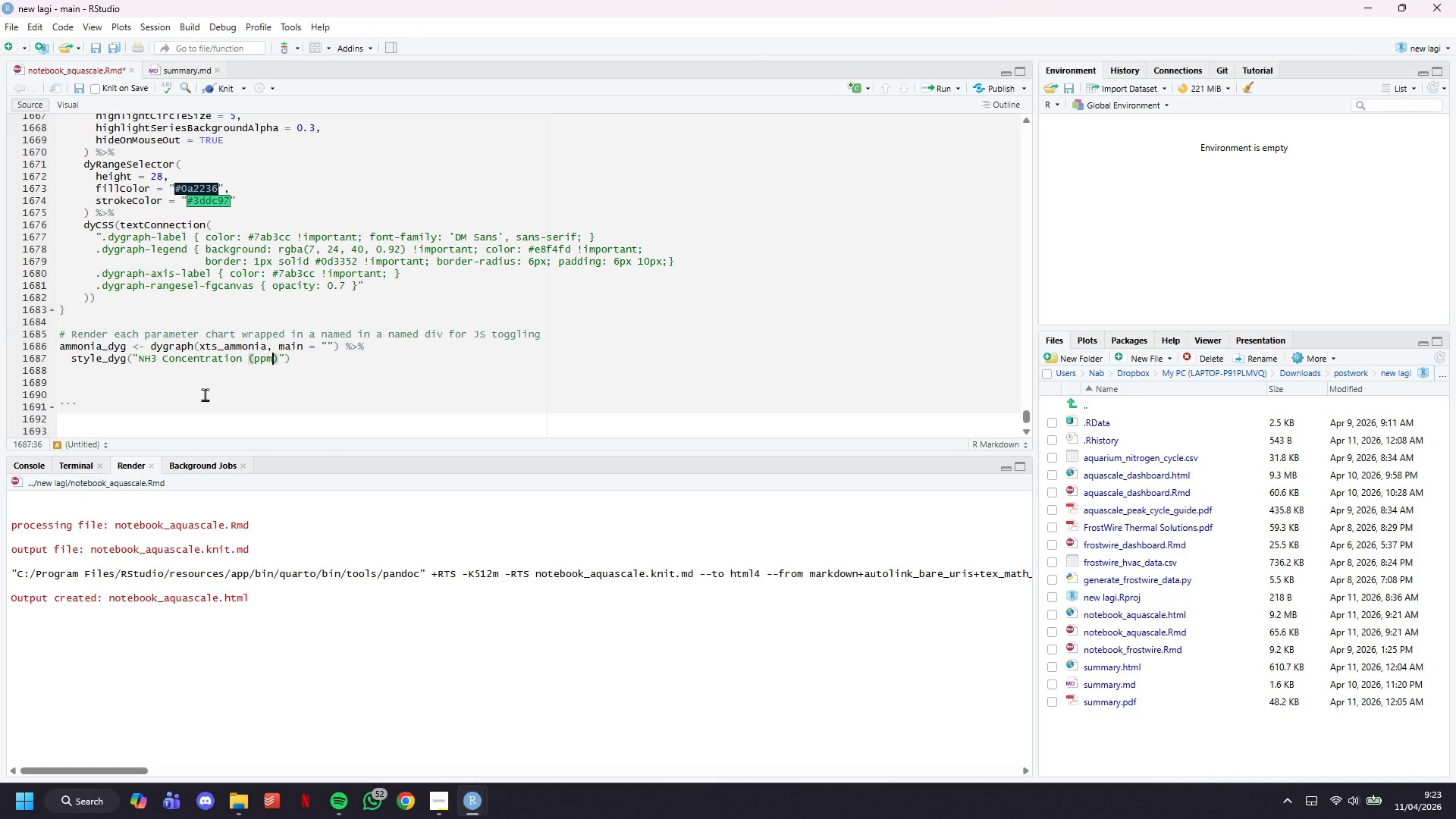 
key(ArrowRight)
 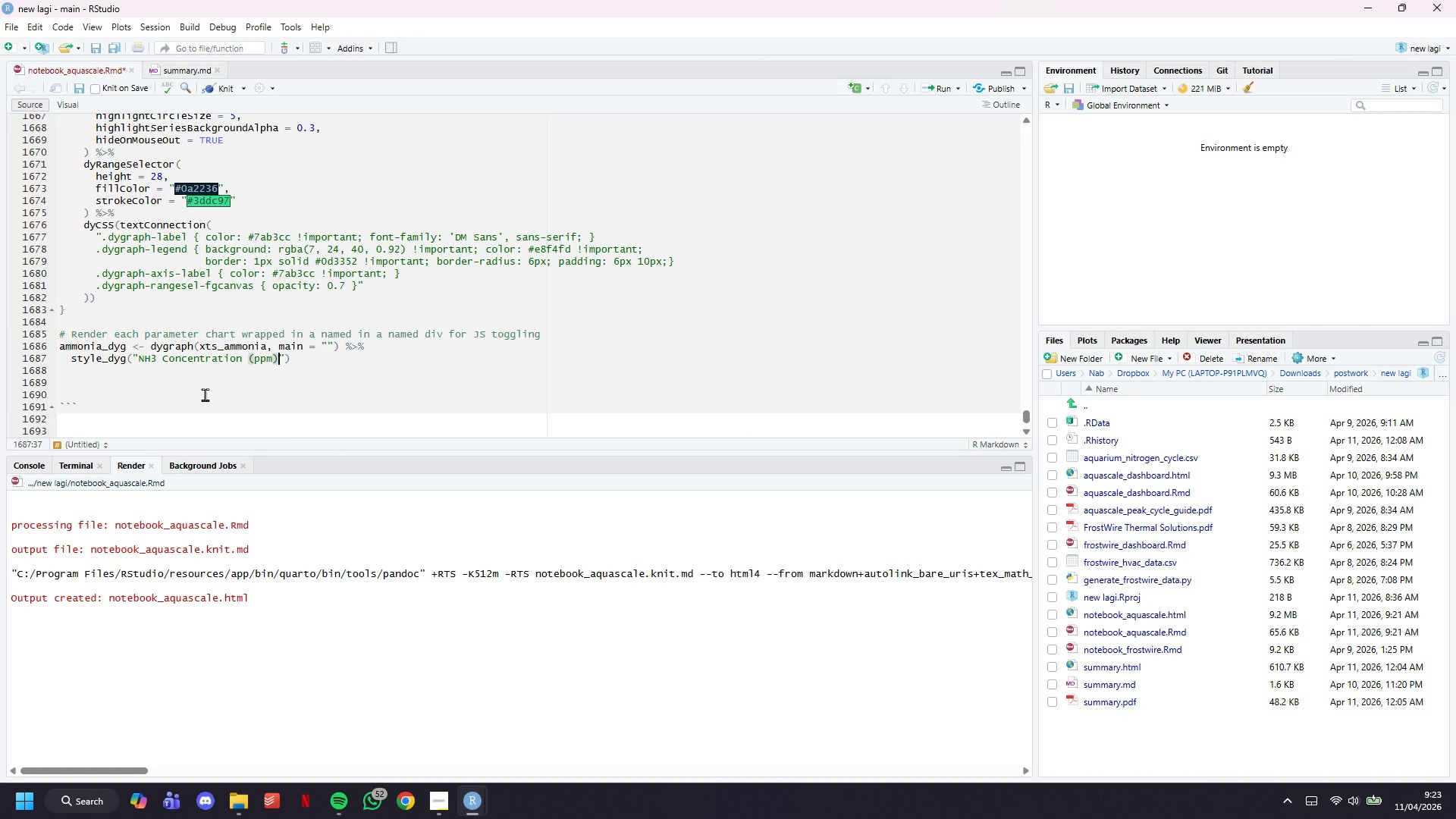 
key(ArrowRight)
 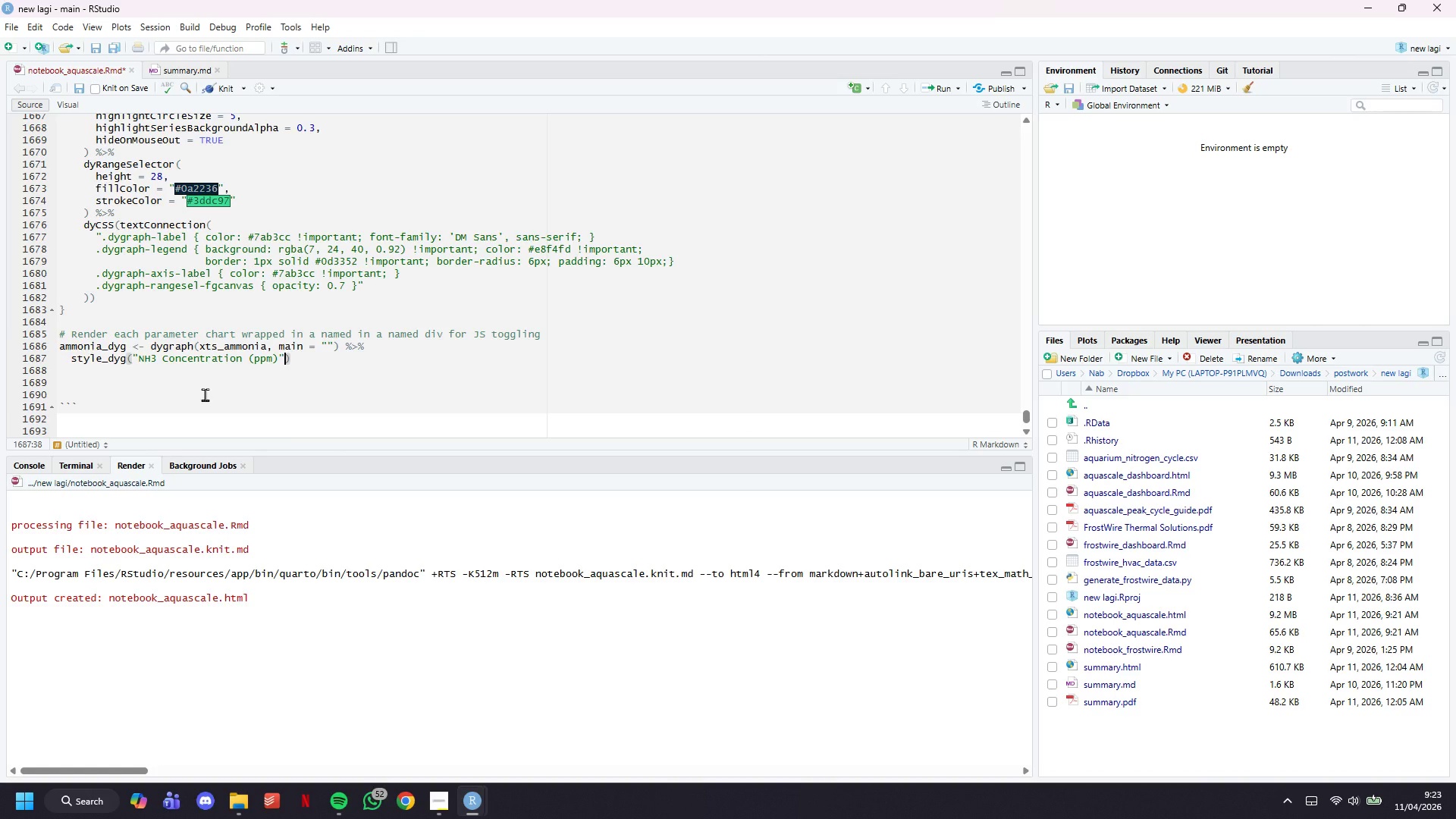 
type(, "#ff6b)
 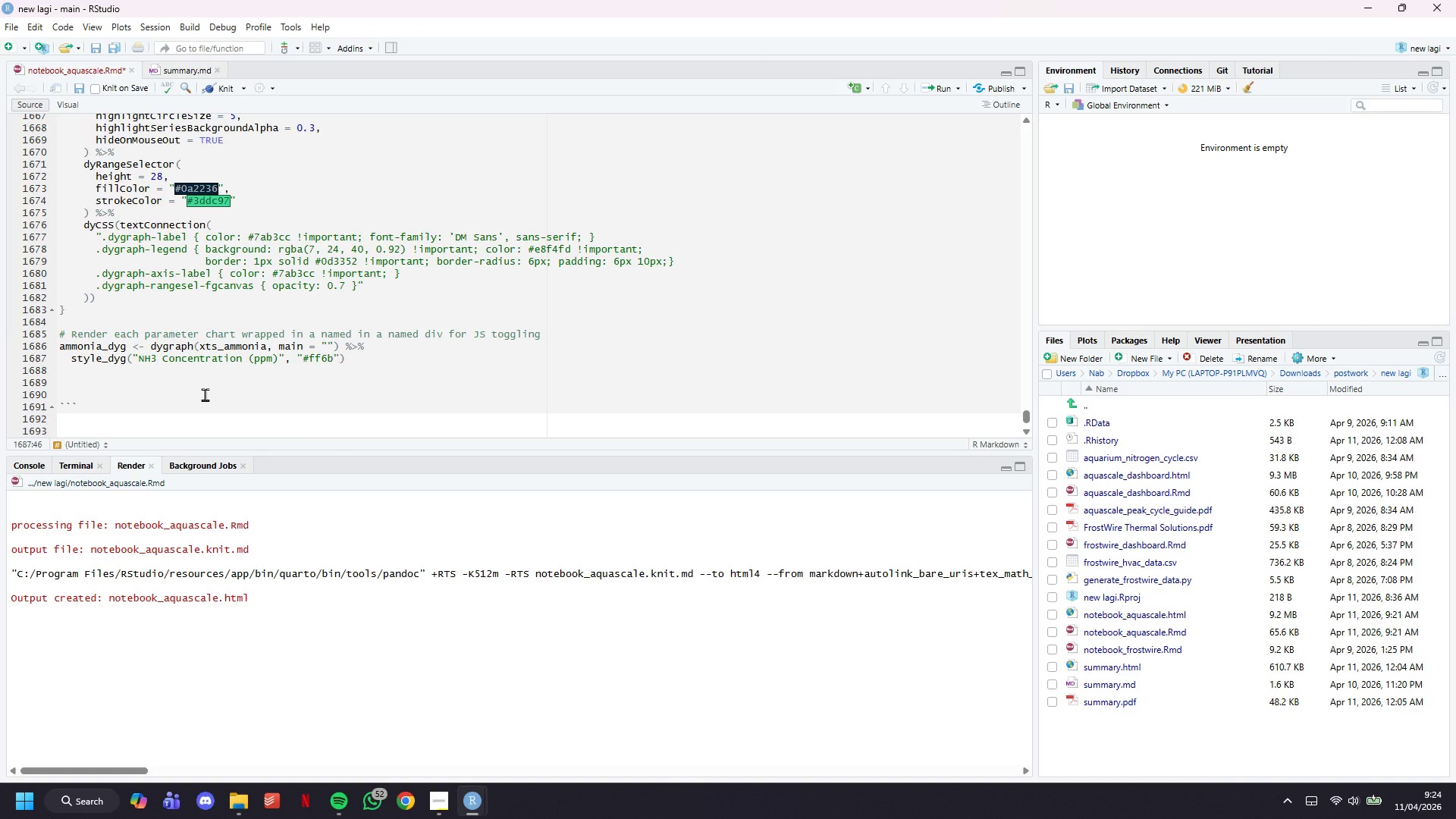 
type(35)
 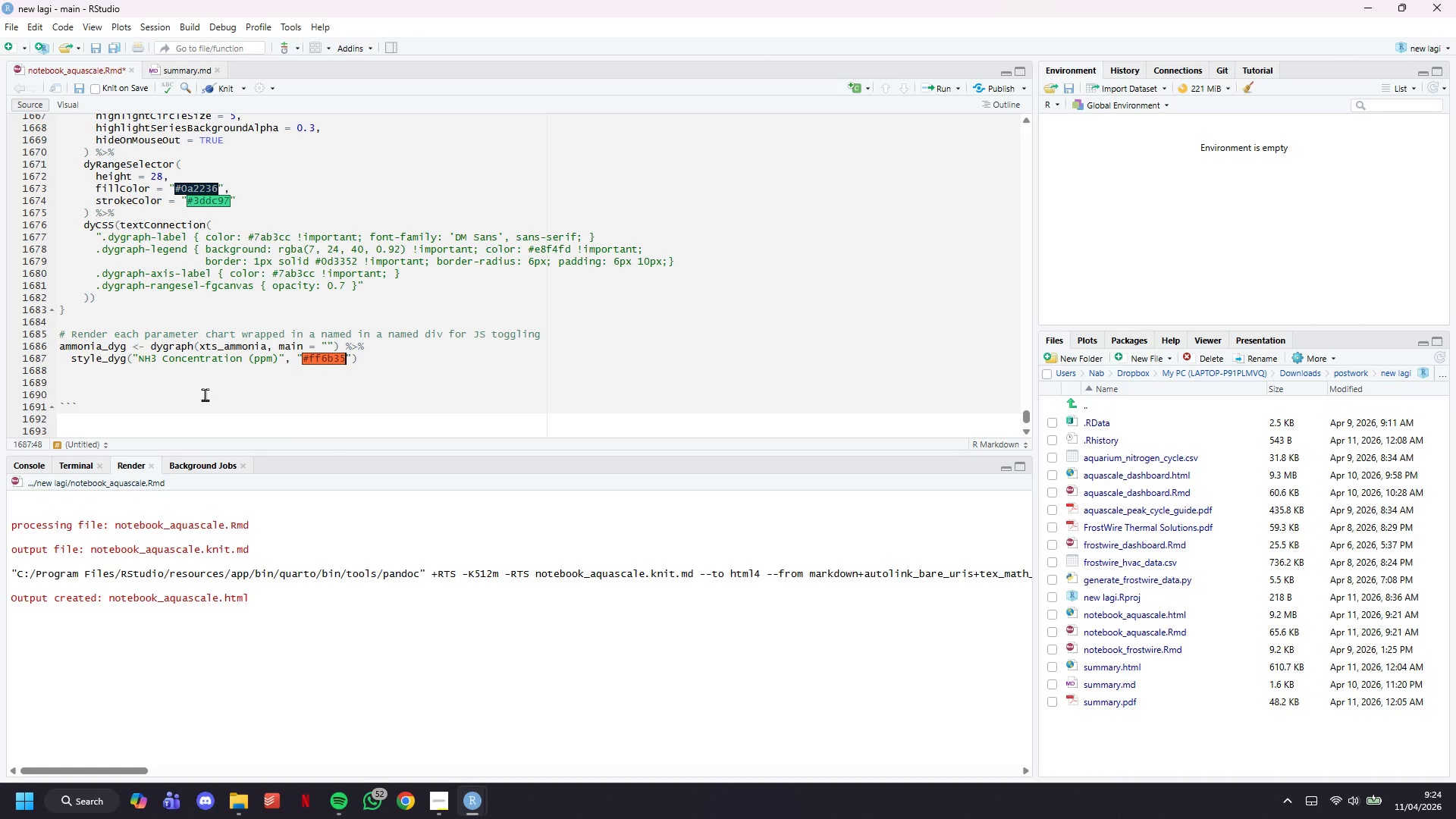 
key(ArrowRight)
 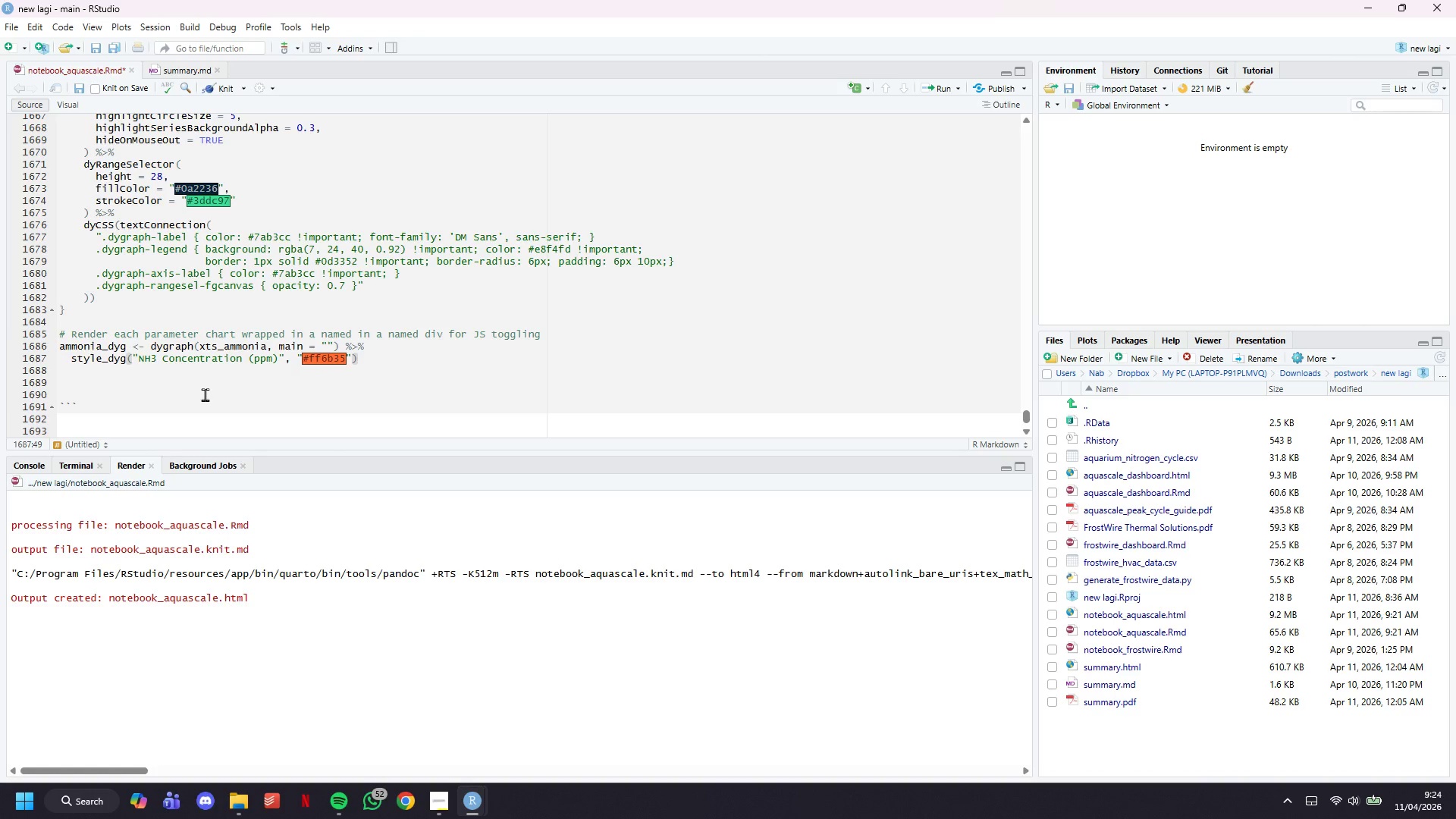 
key(ArrowRight)
 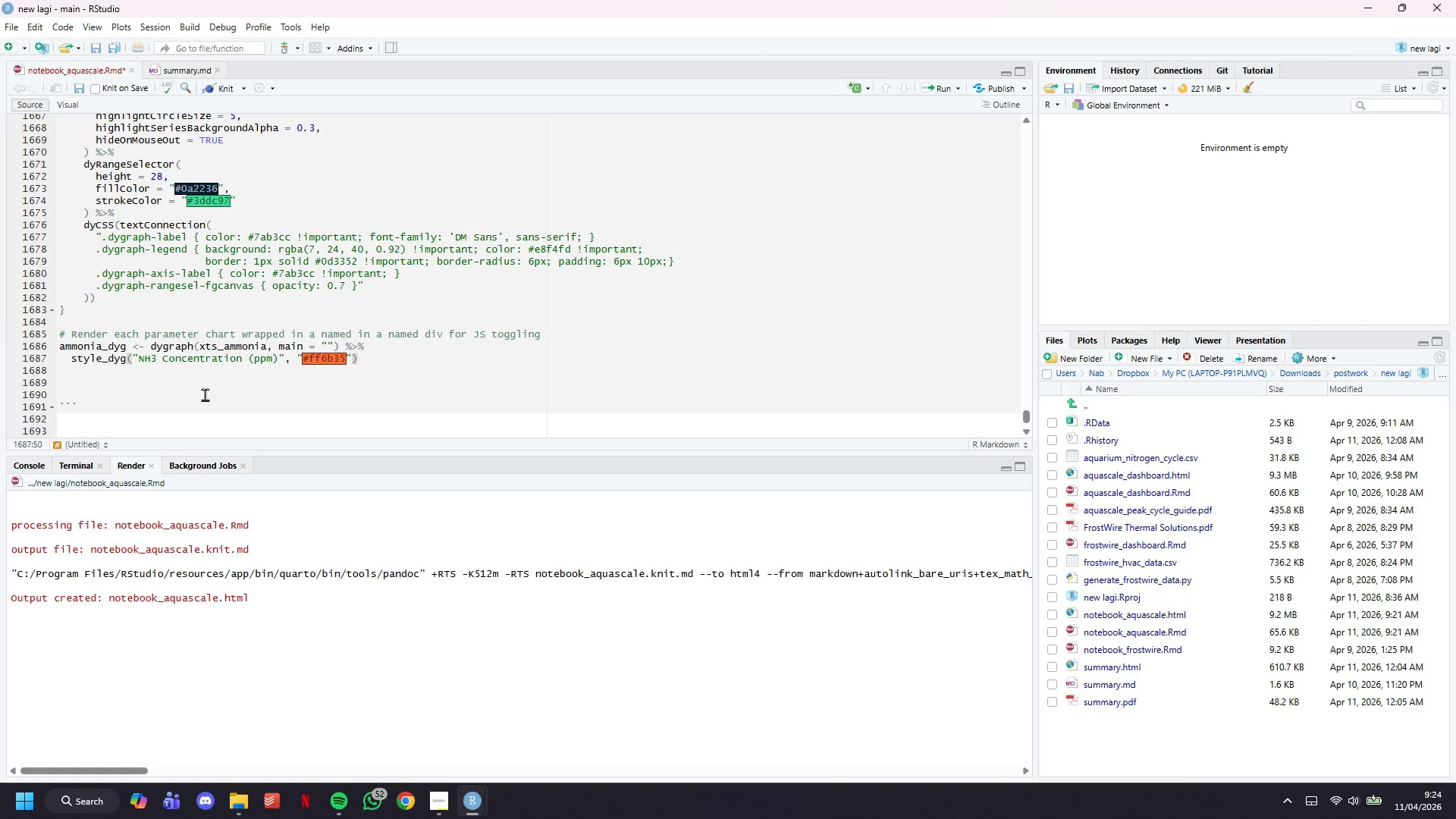 
key(Space)
 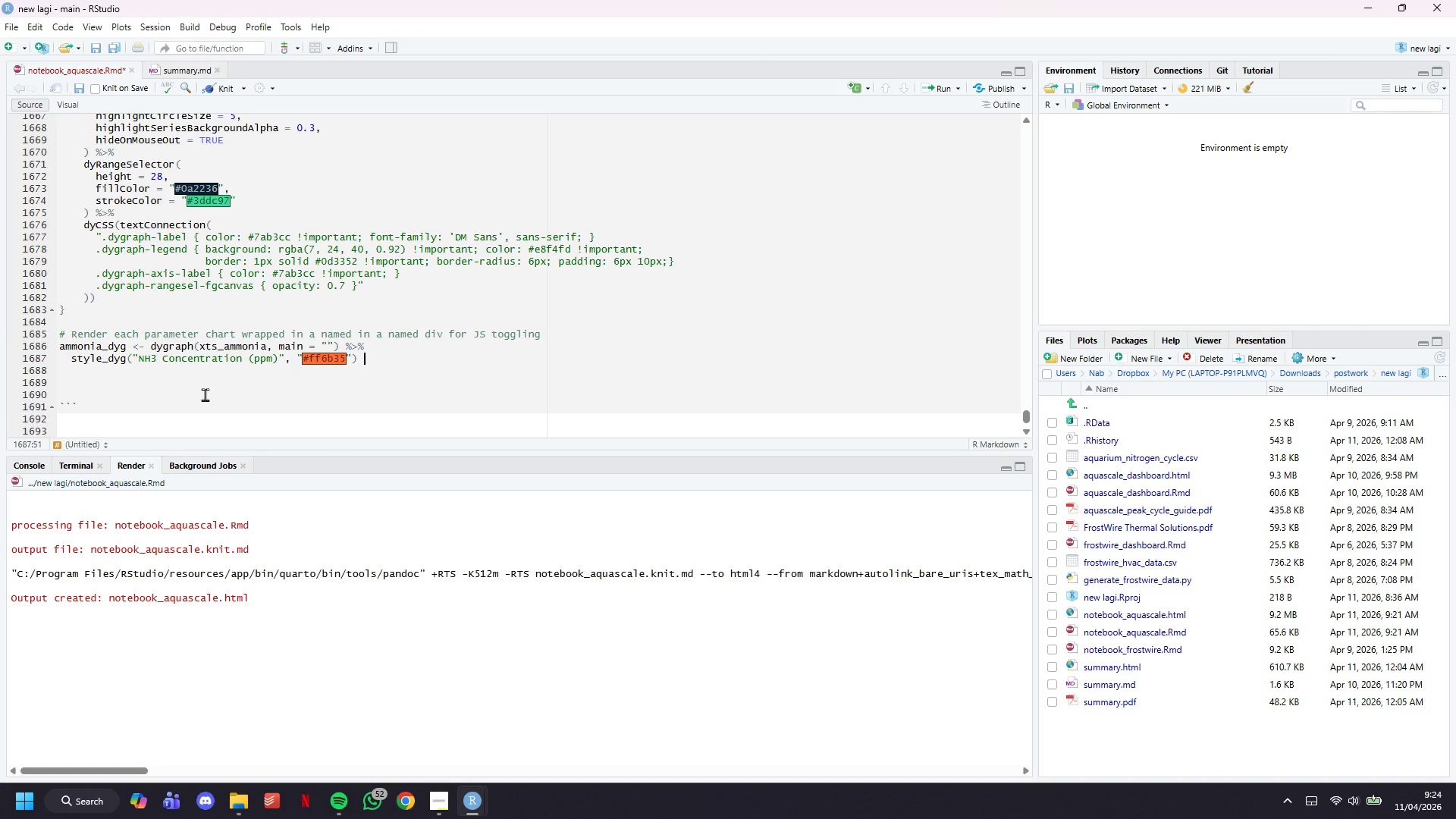 
key(Shift+5)
 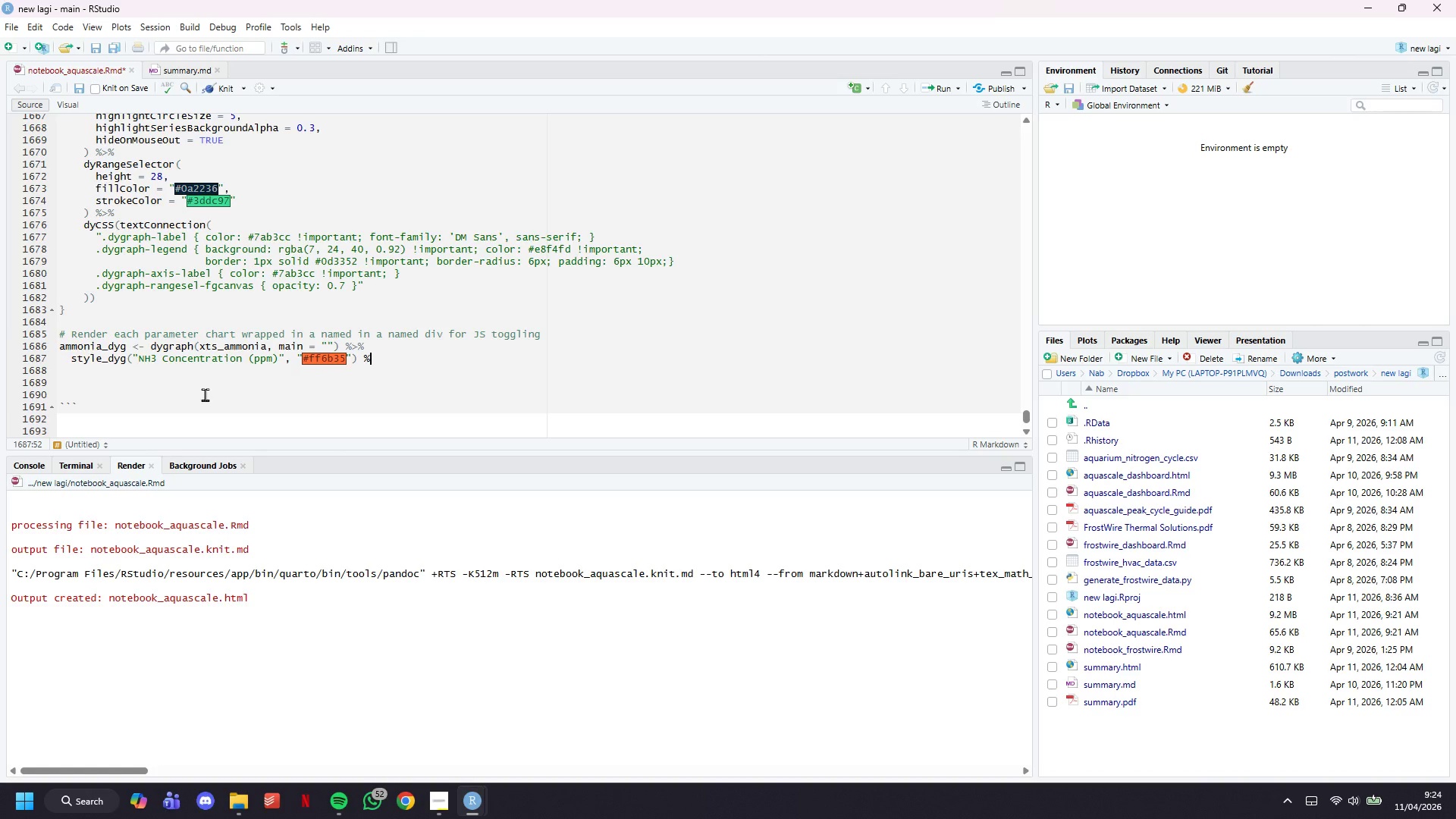 
key(Shift+Period)
 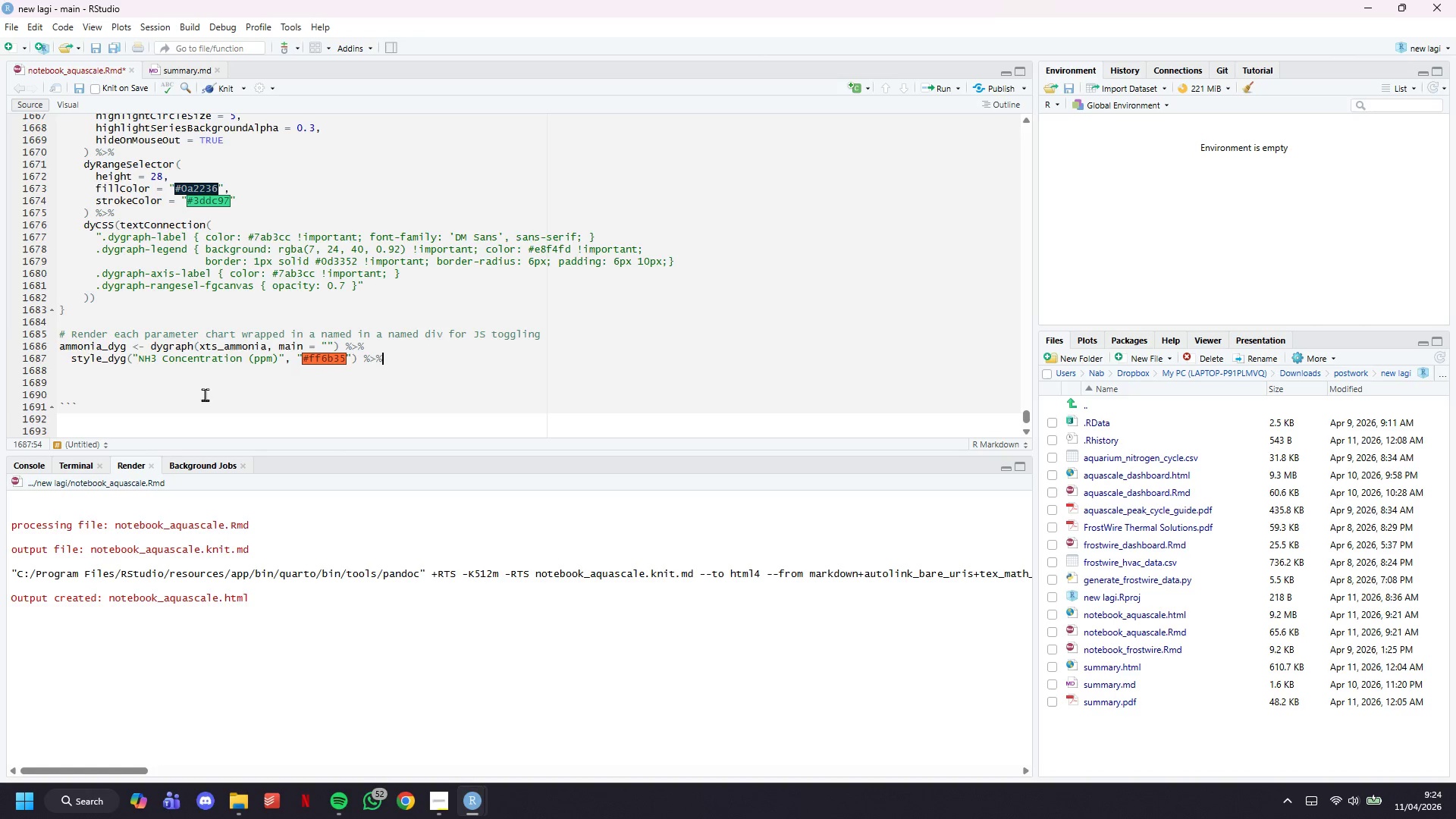 
key(Shift+5)
 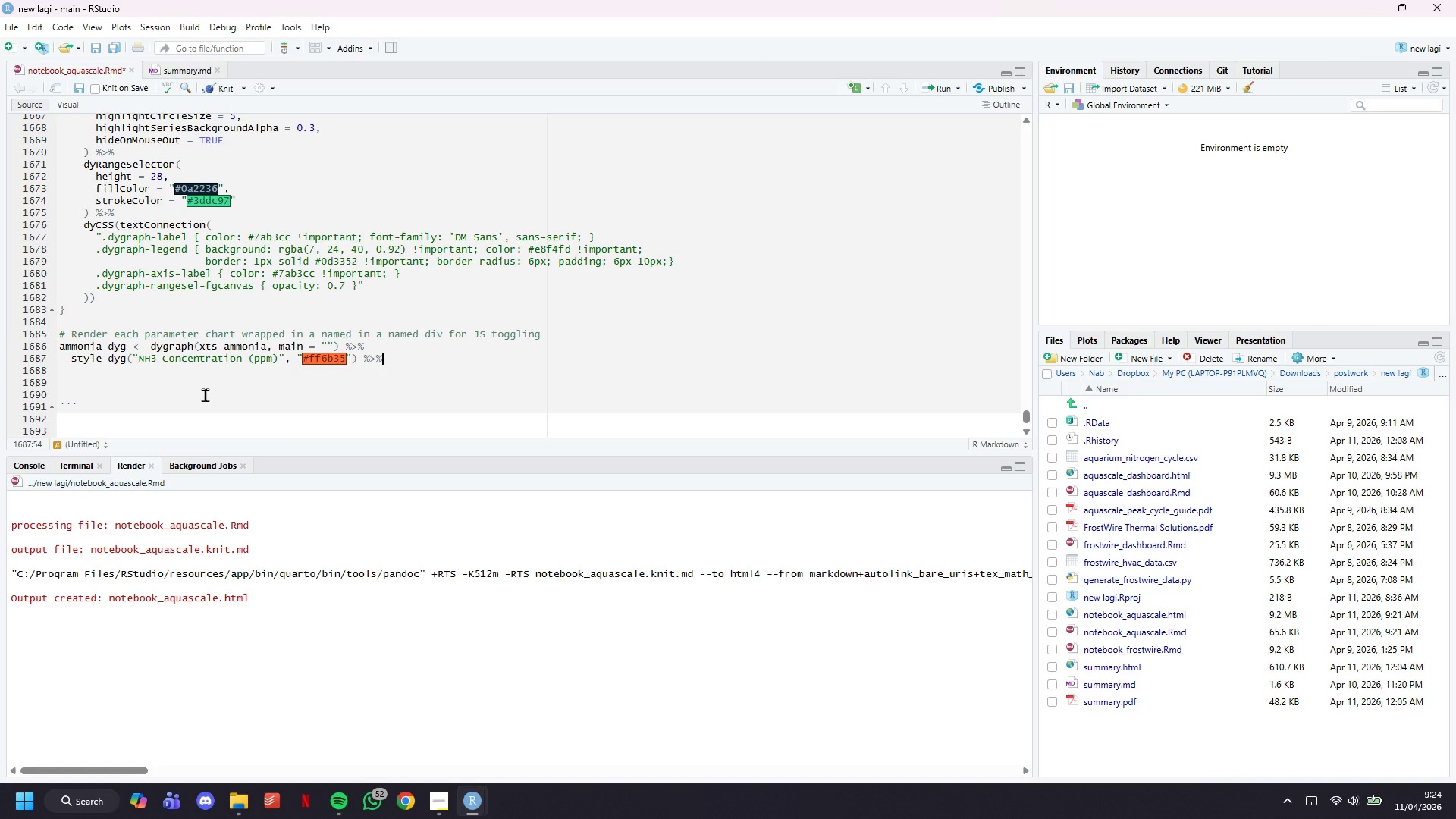 
key(Enter)
 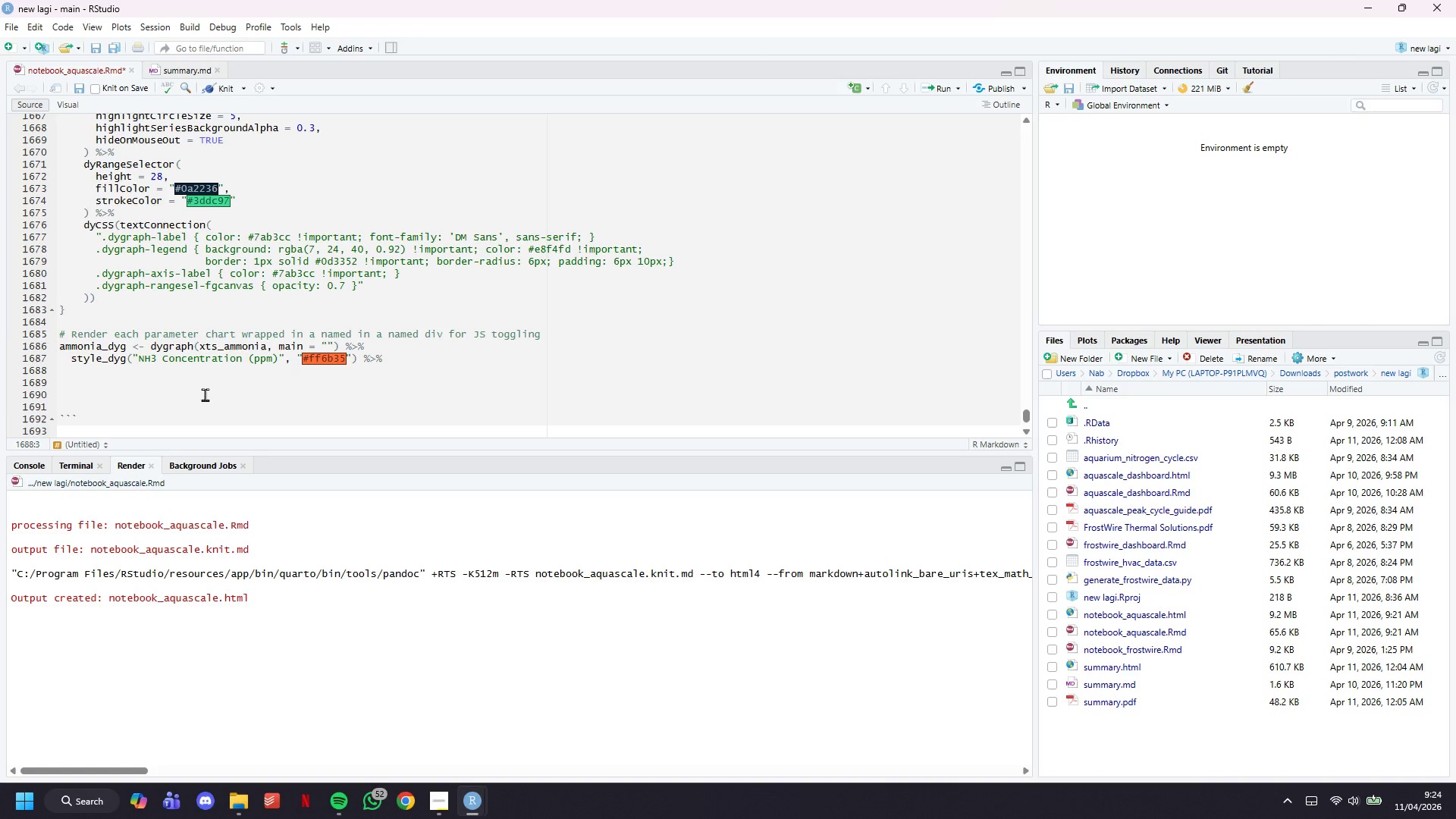 
type(dyLimit)
key(Backspace)
key(Tab)
type(0,)
key(Backspace)
type(.25, label = "NH3 safe limit)
 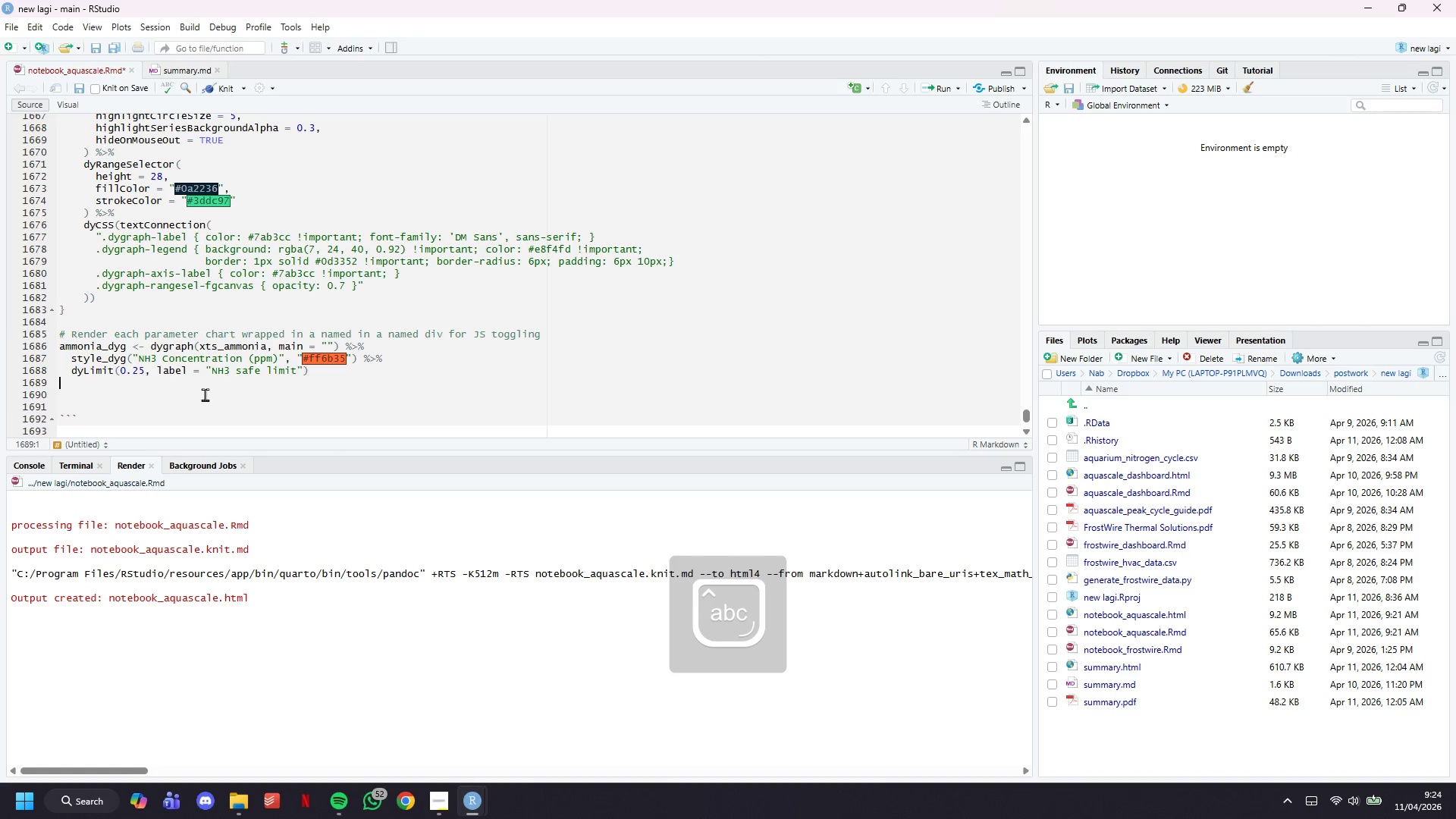 
 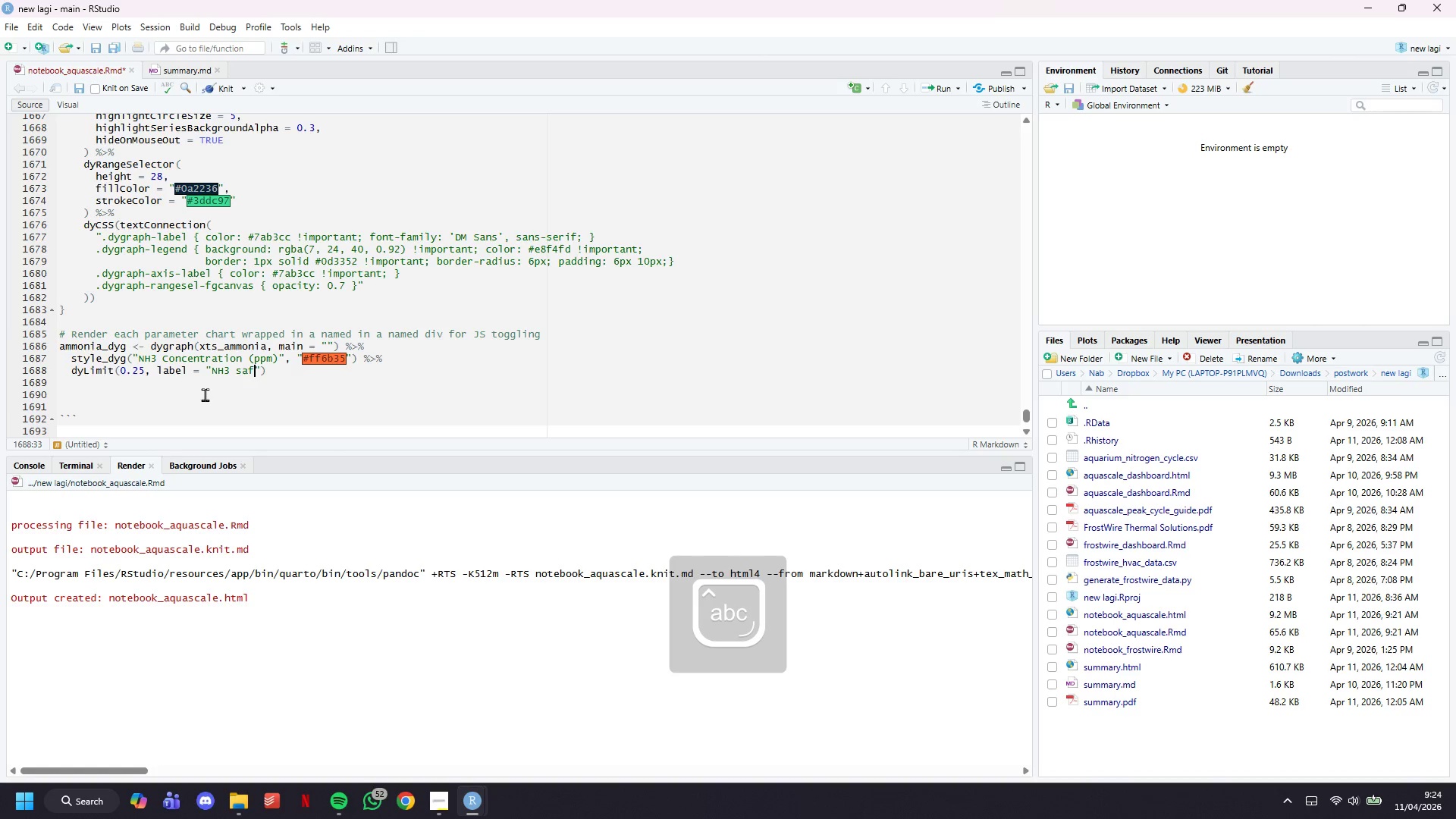 
key(ArrowDown)
 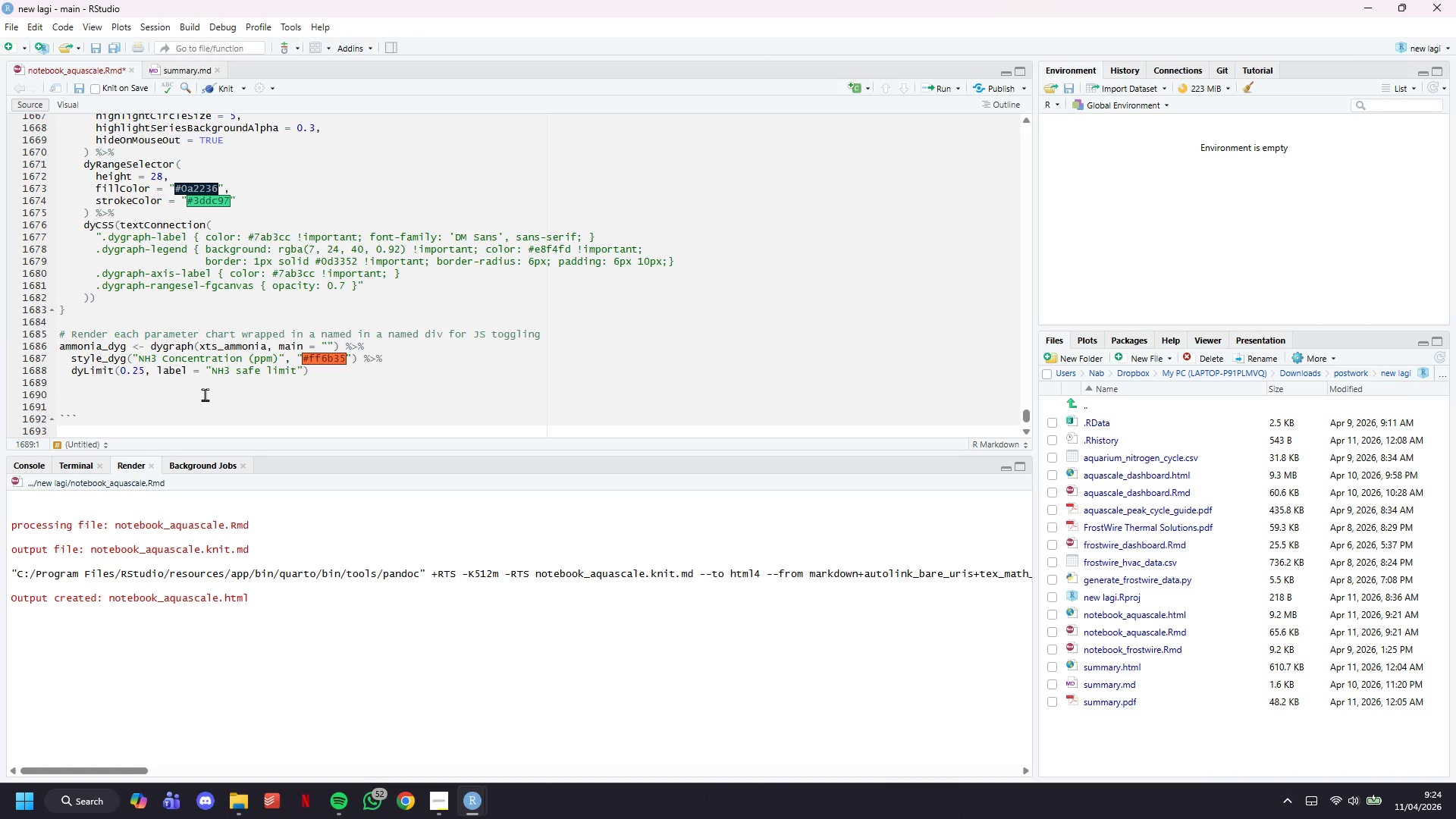 
key(ArrowLeft)
 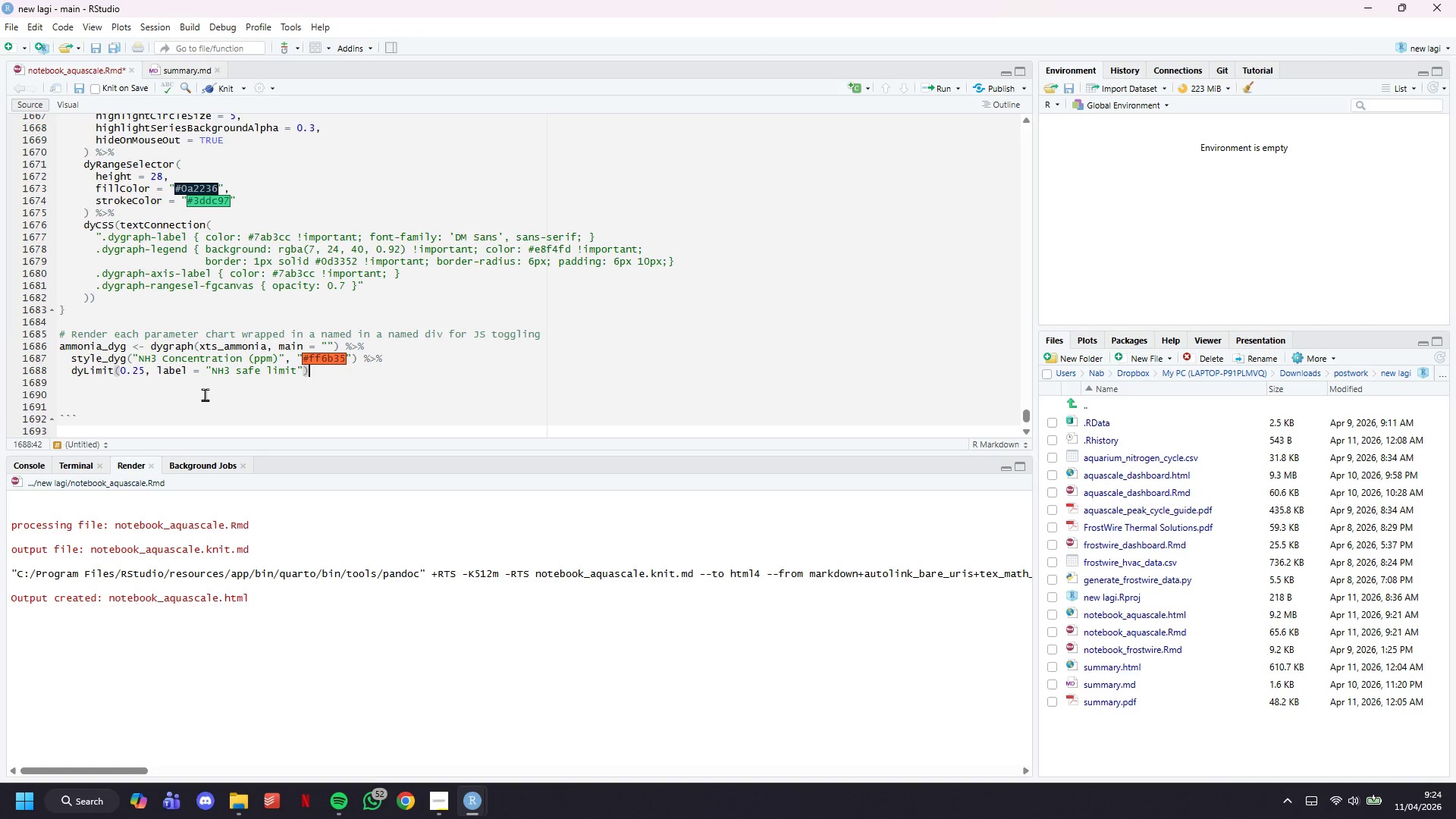 
key(ArrowLeft)
 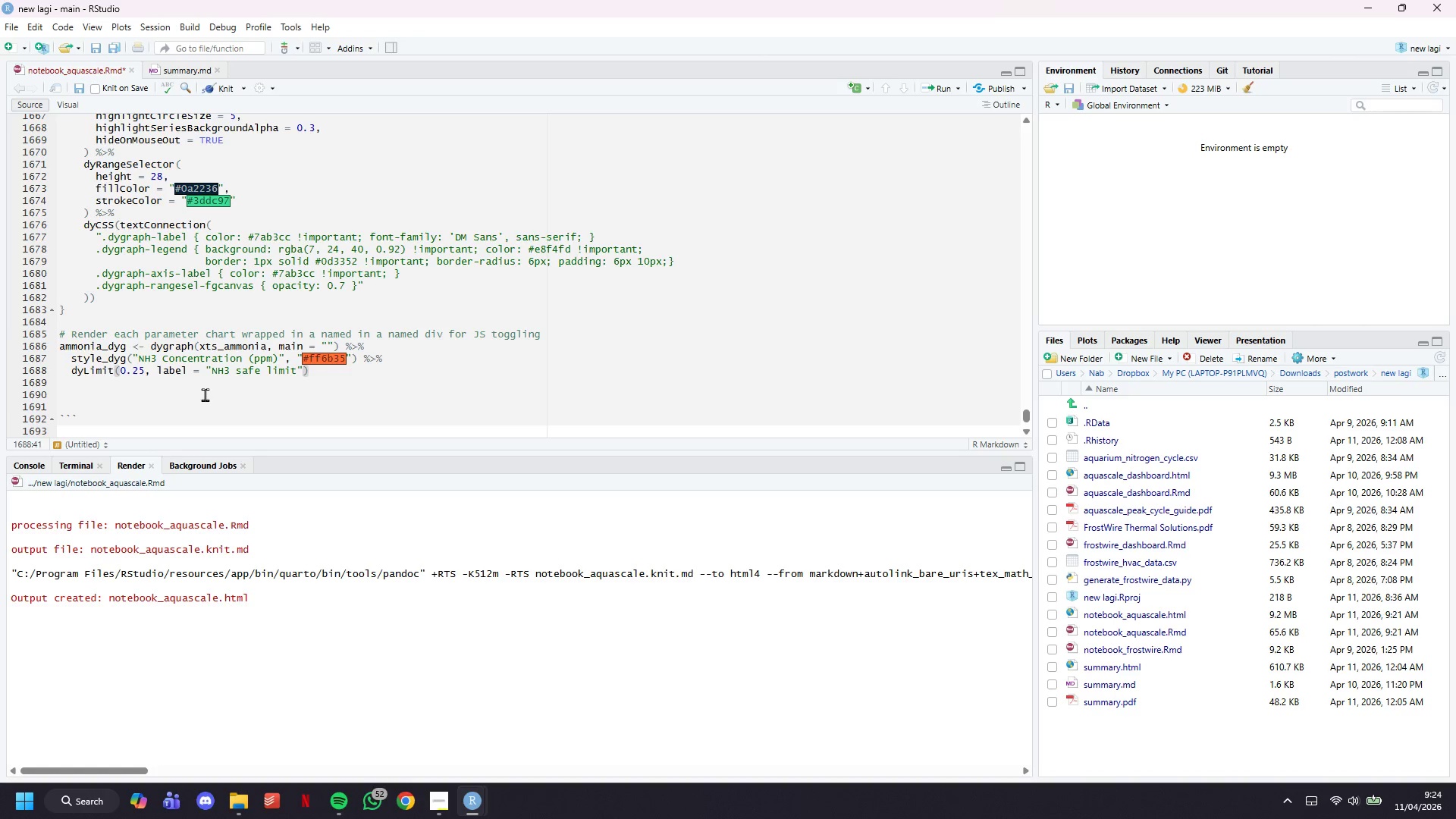 
type(, strokePattern = "dashed)
 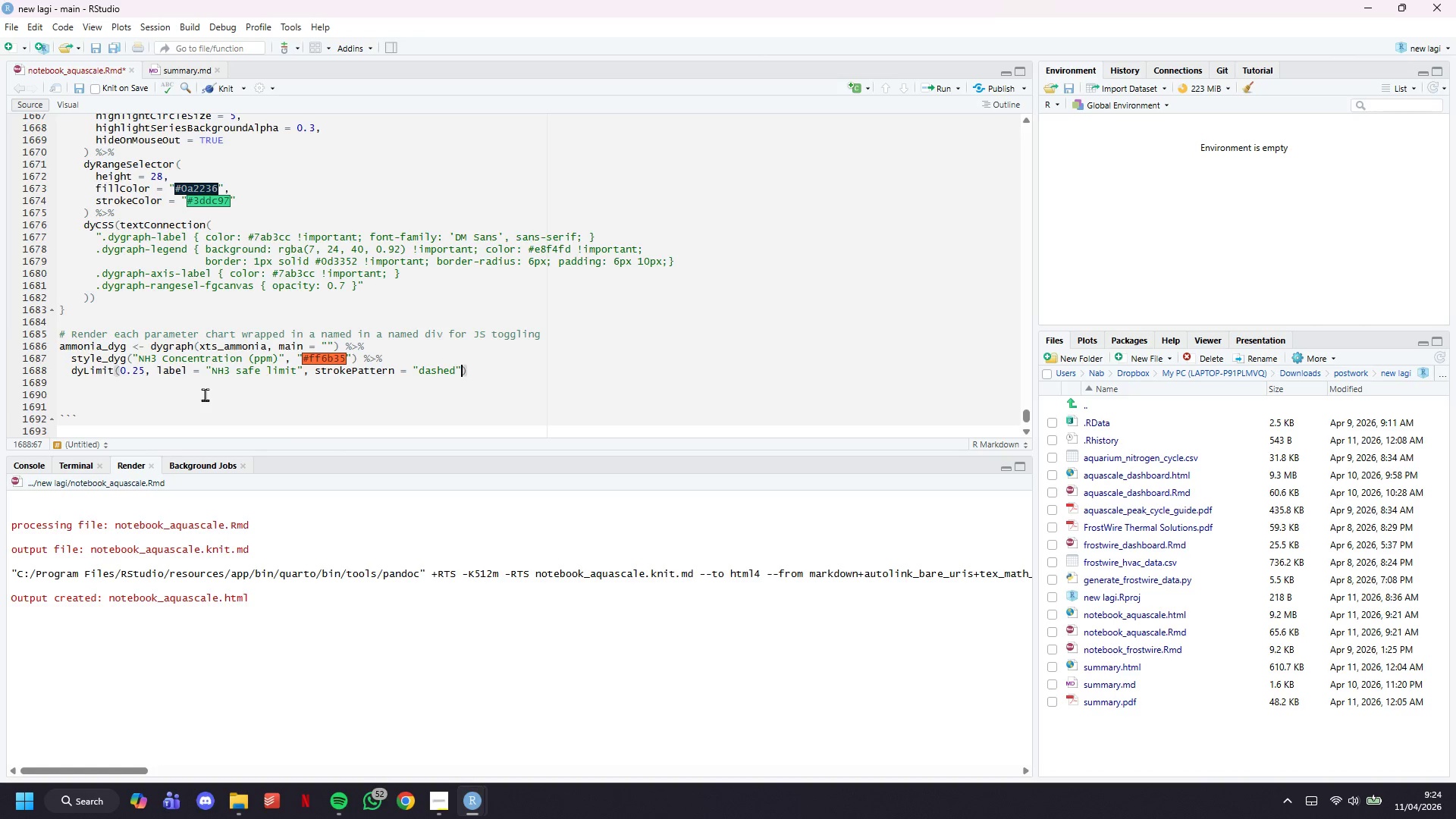 
 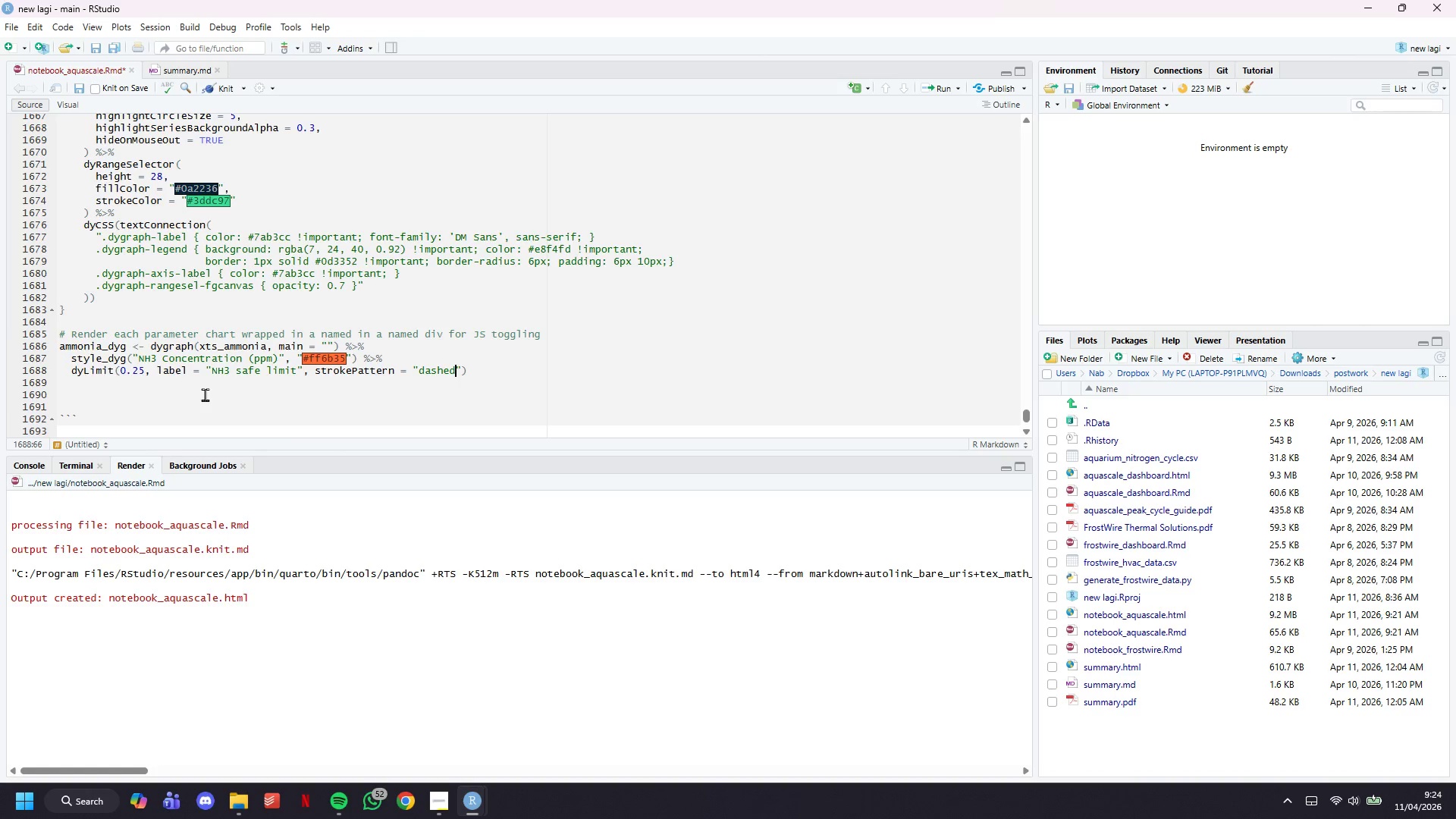 
key(ArrowRight)
 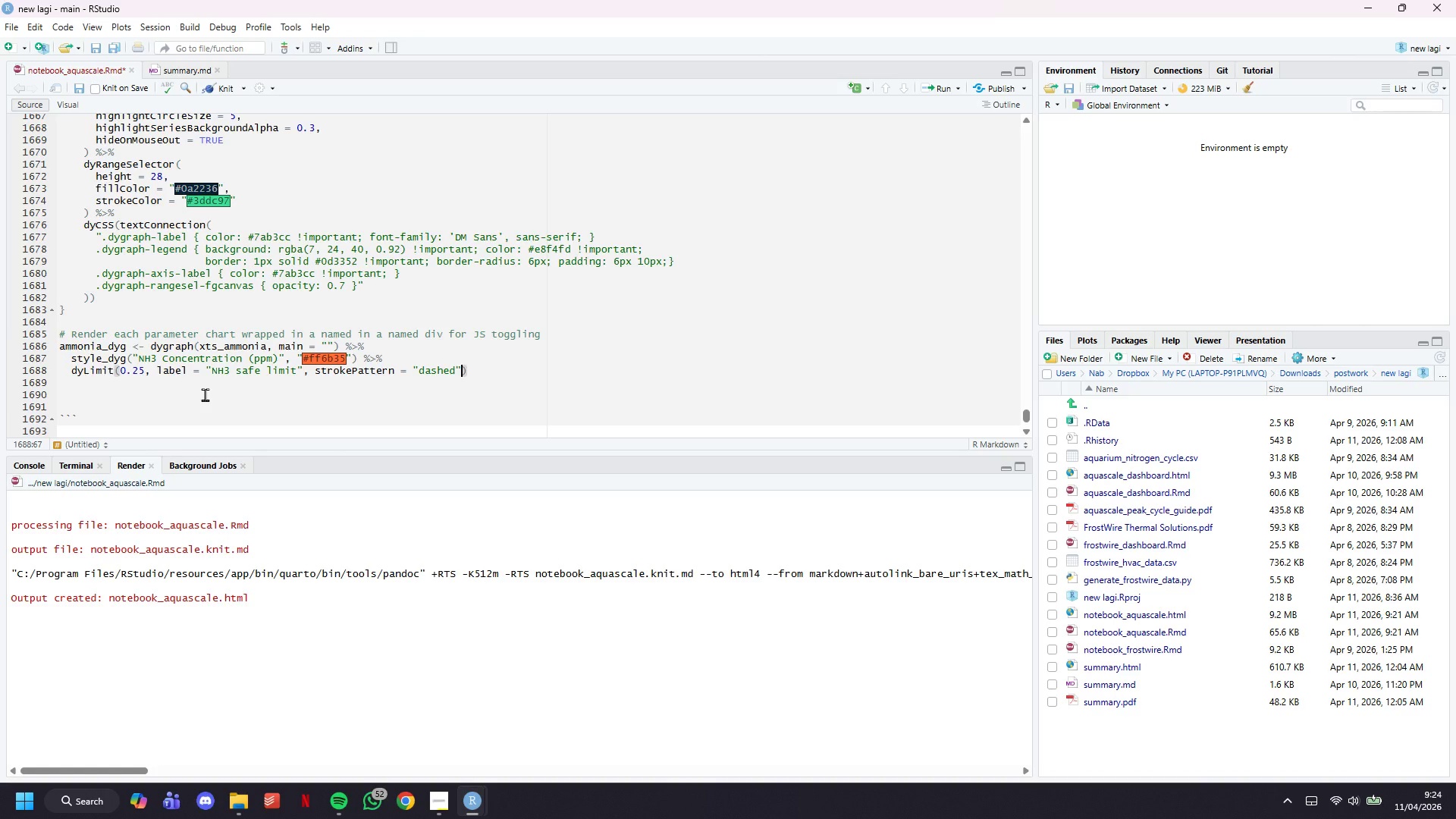 
key(Comma)
 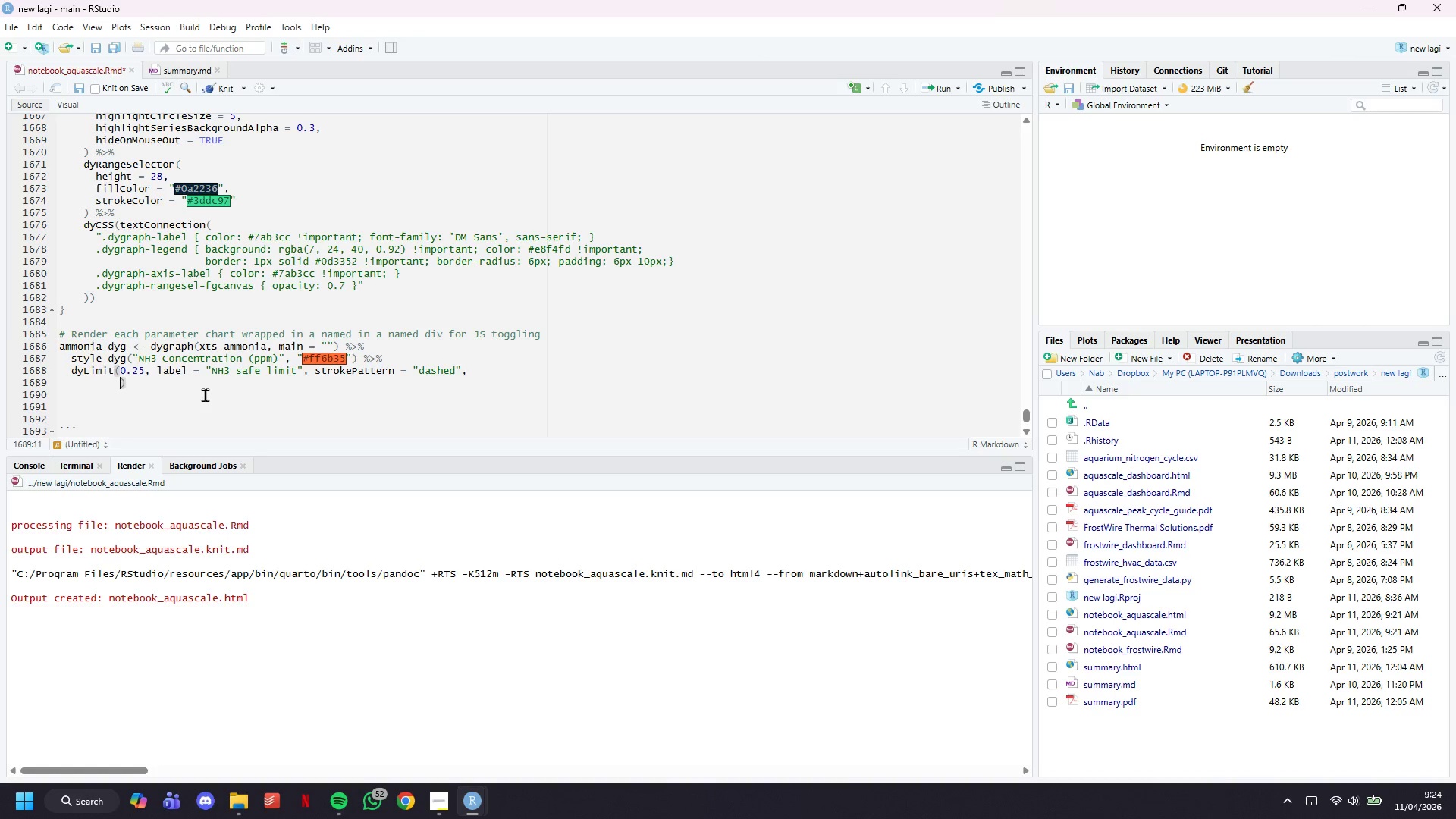 
key(Enter)
 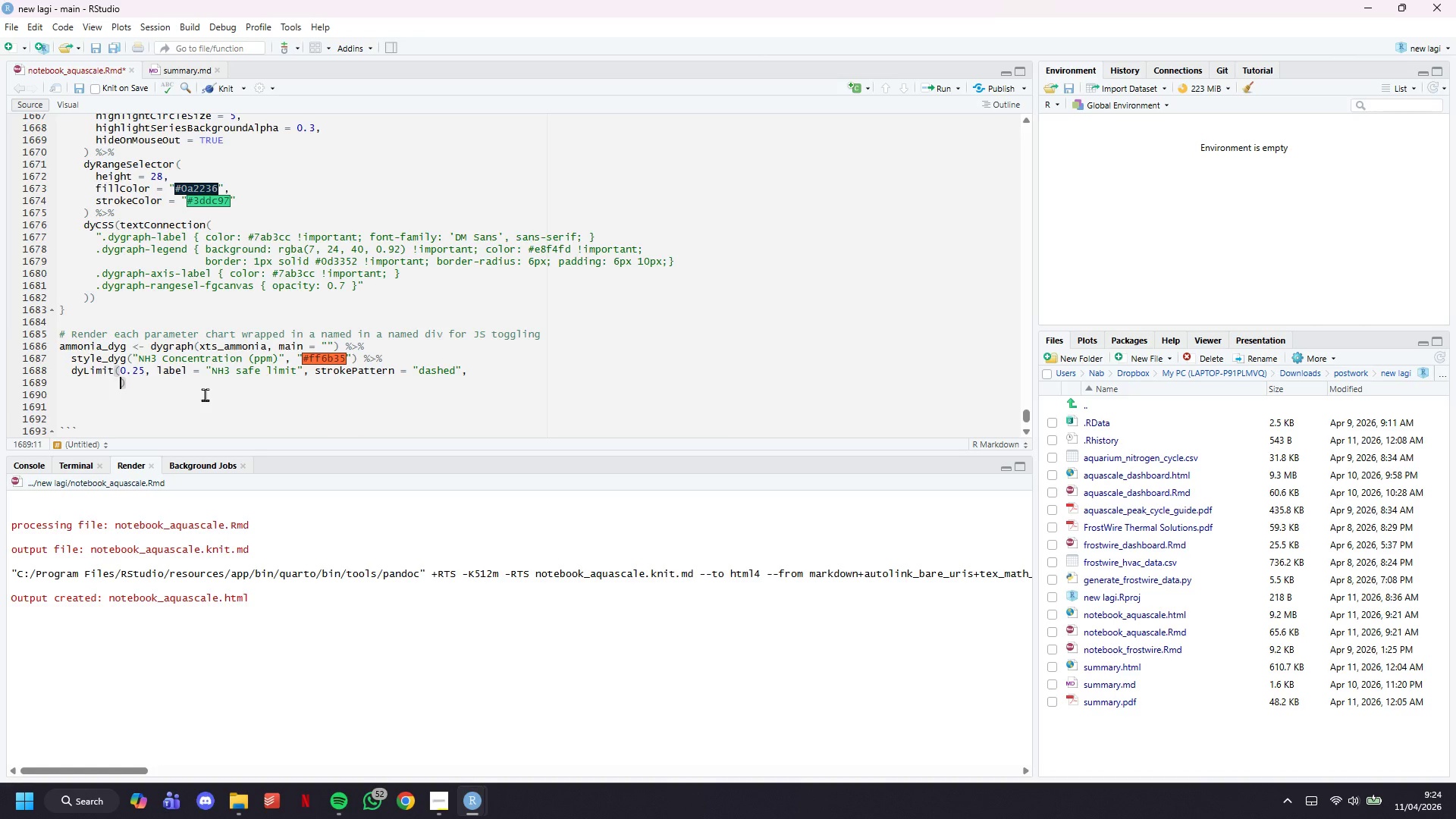 
type(color = "#ff6b35)
 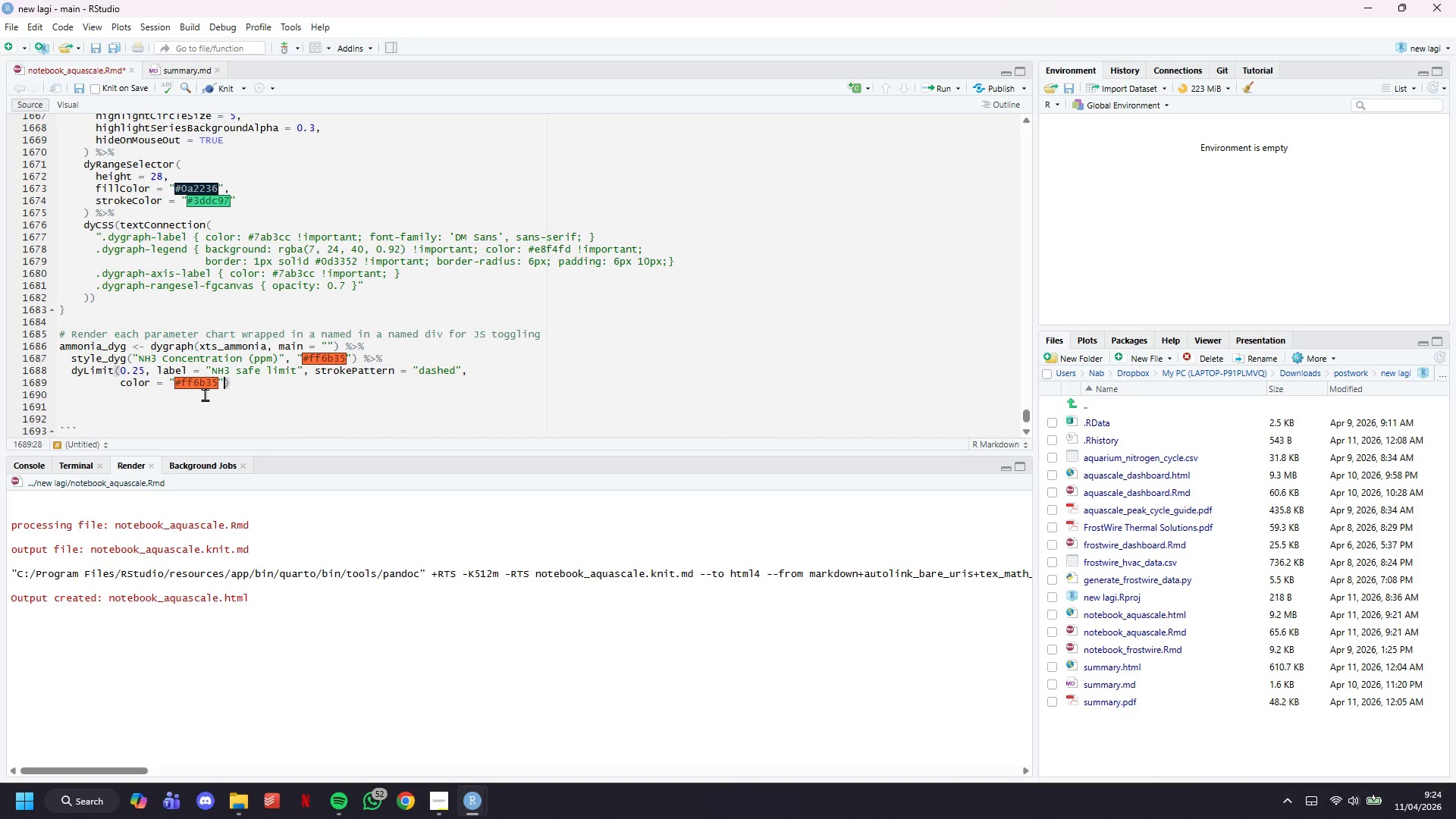 
 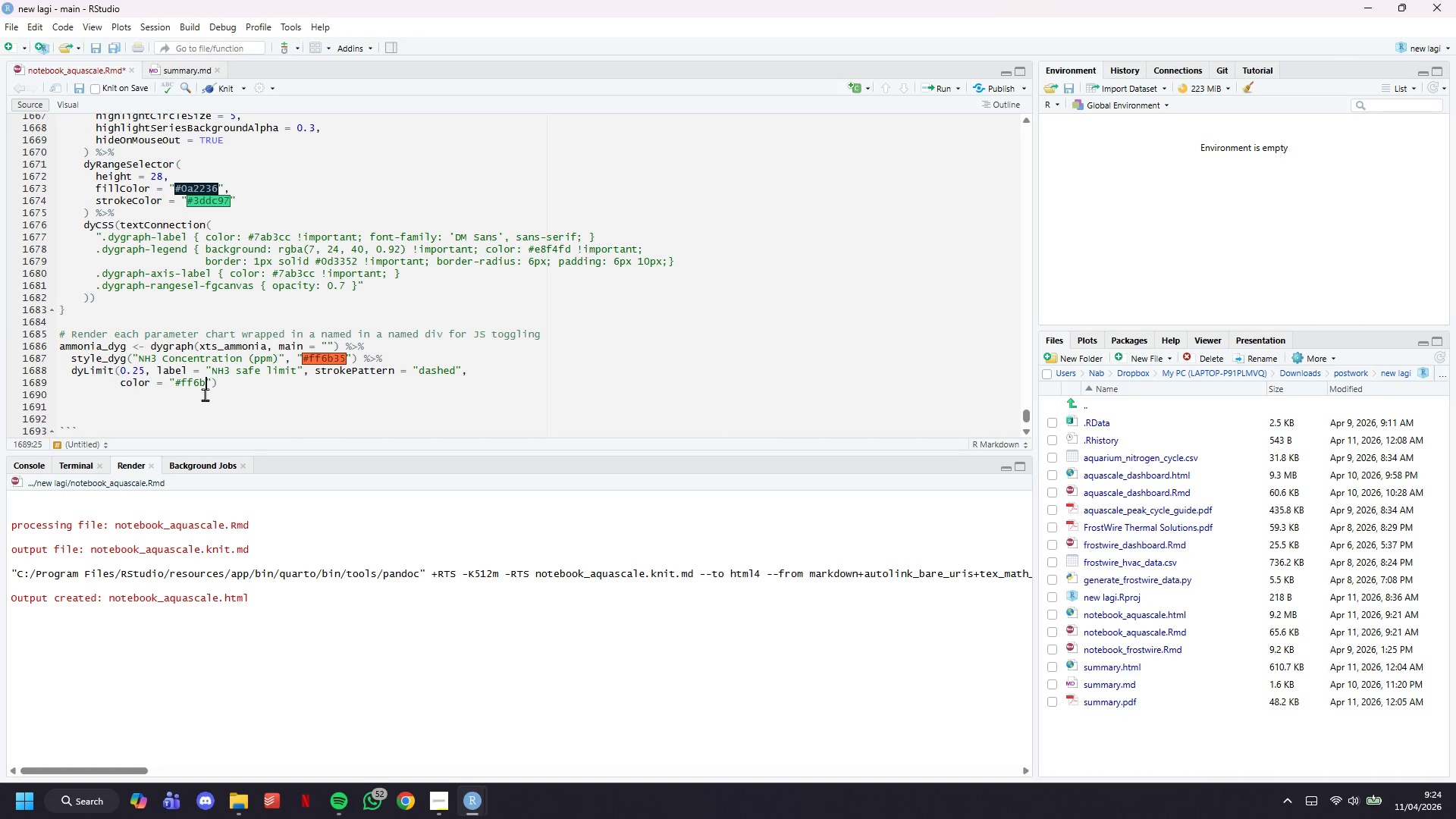 
key(ArrowRight)
 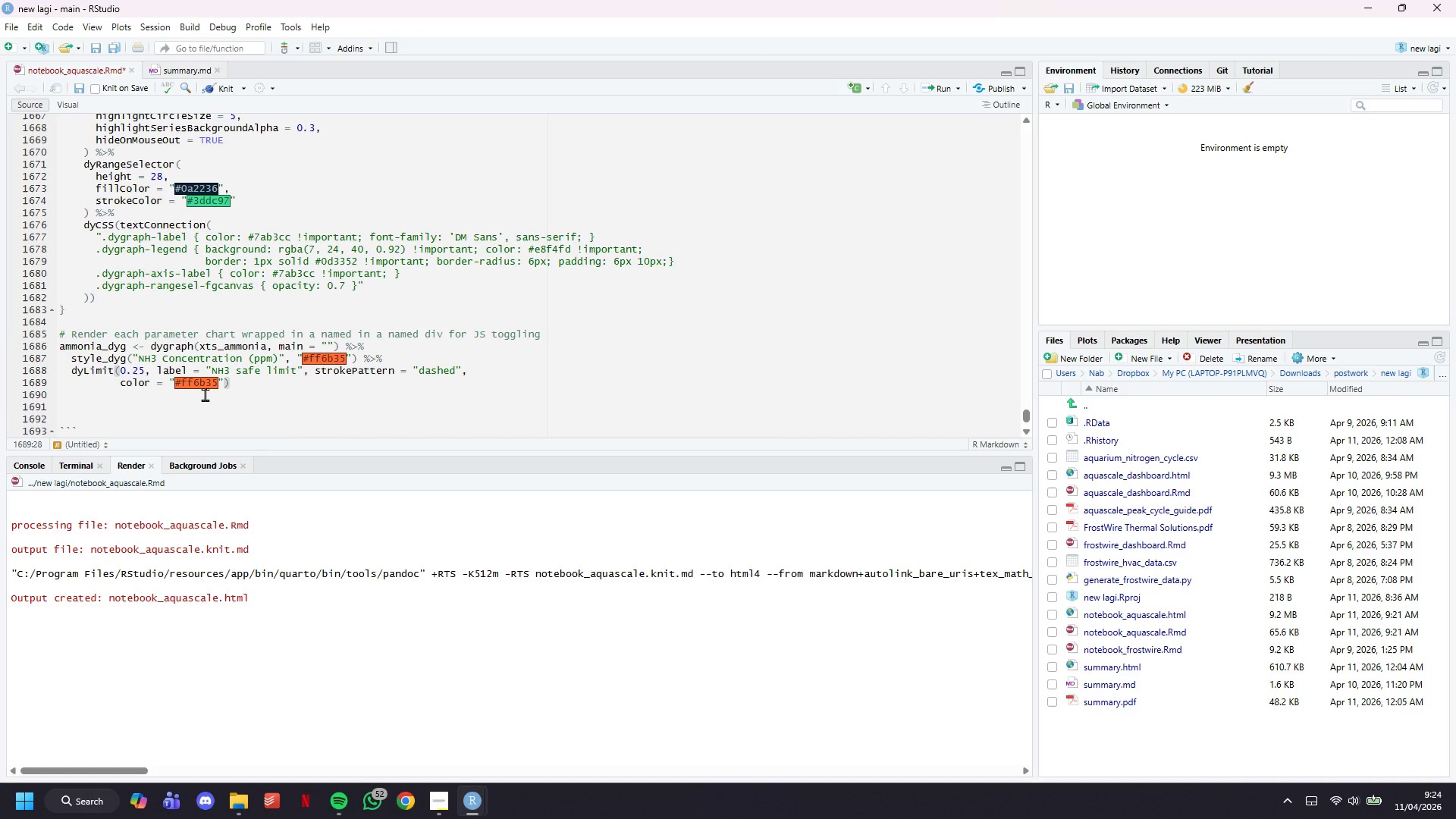 
key(ArrowRight)
 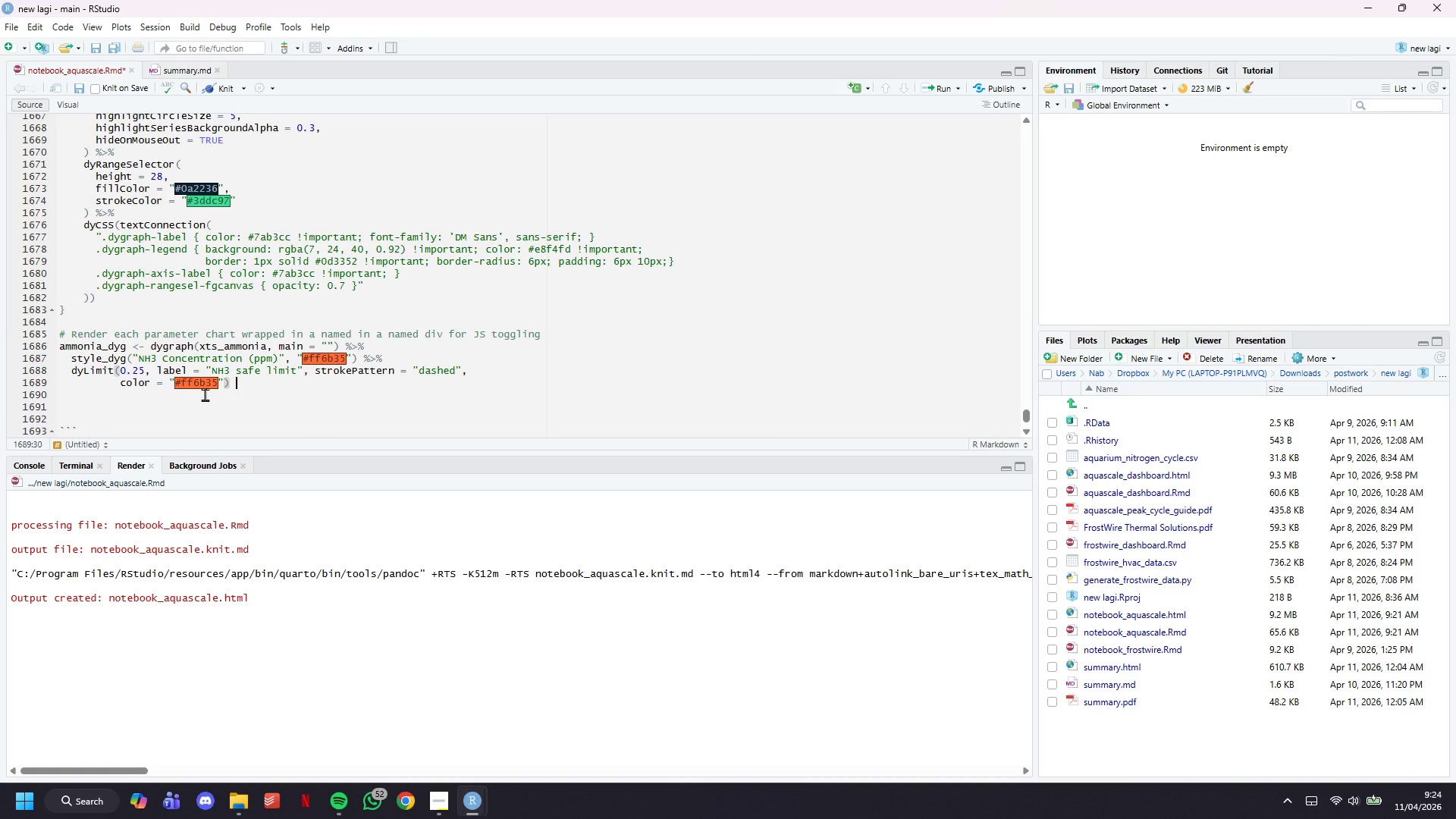 
key(Space)
 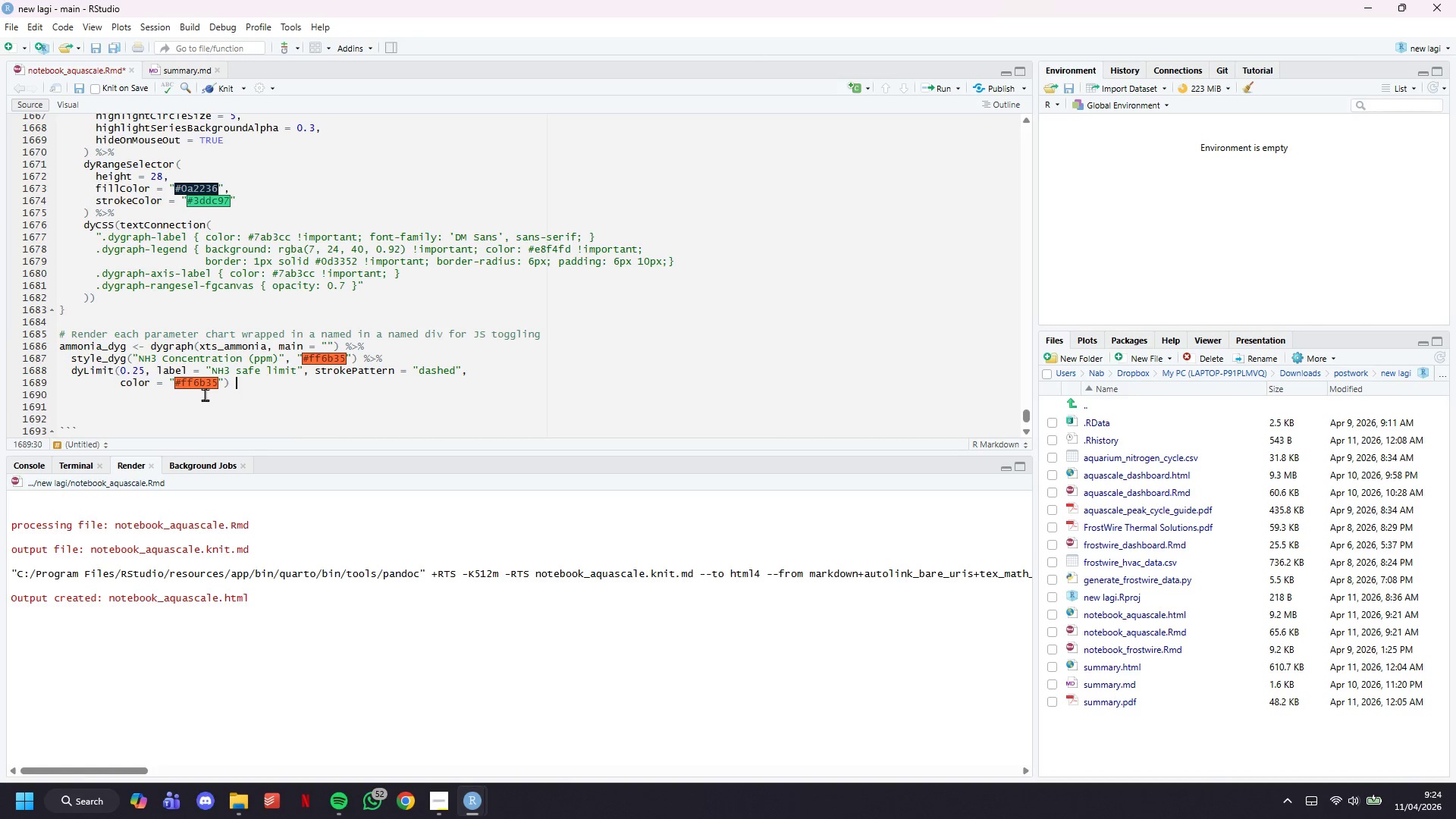 
key(Shift+5)
 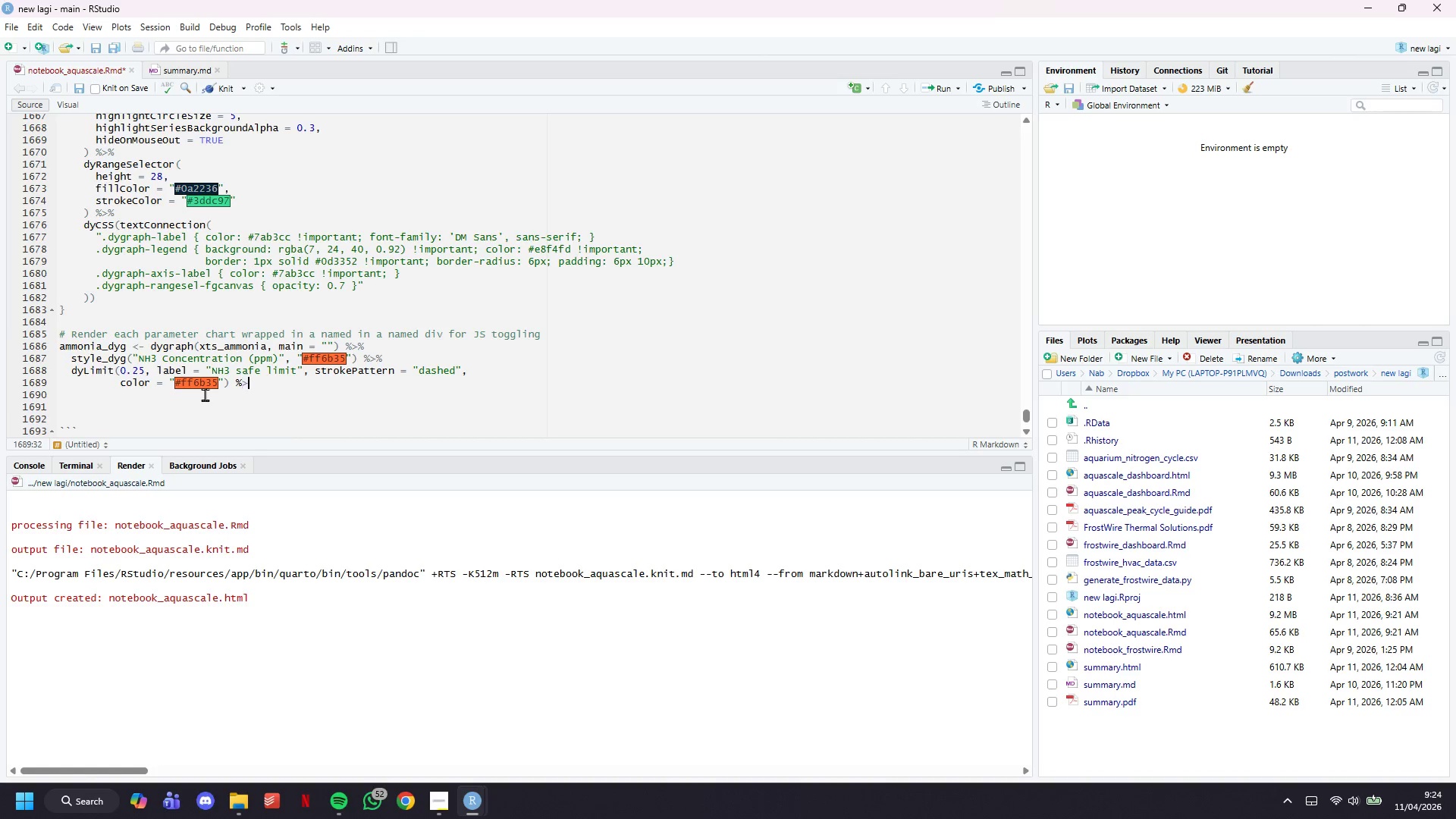 
key(Shift+Period)
 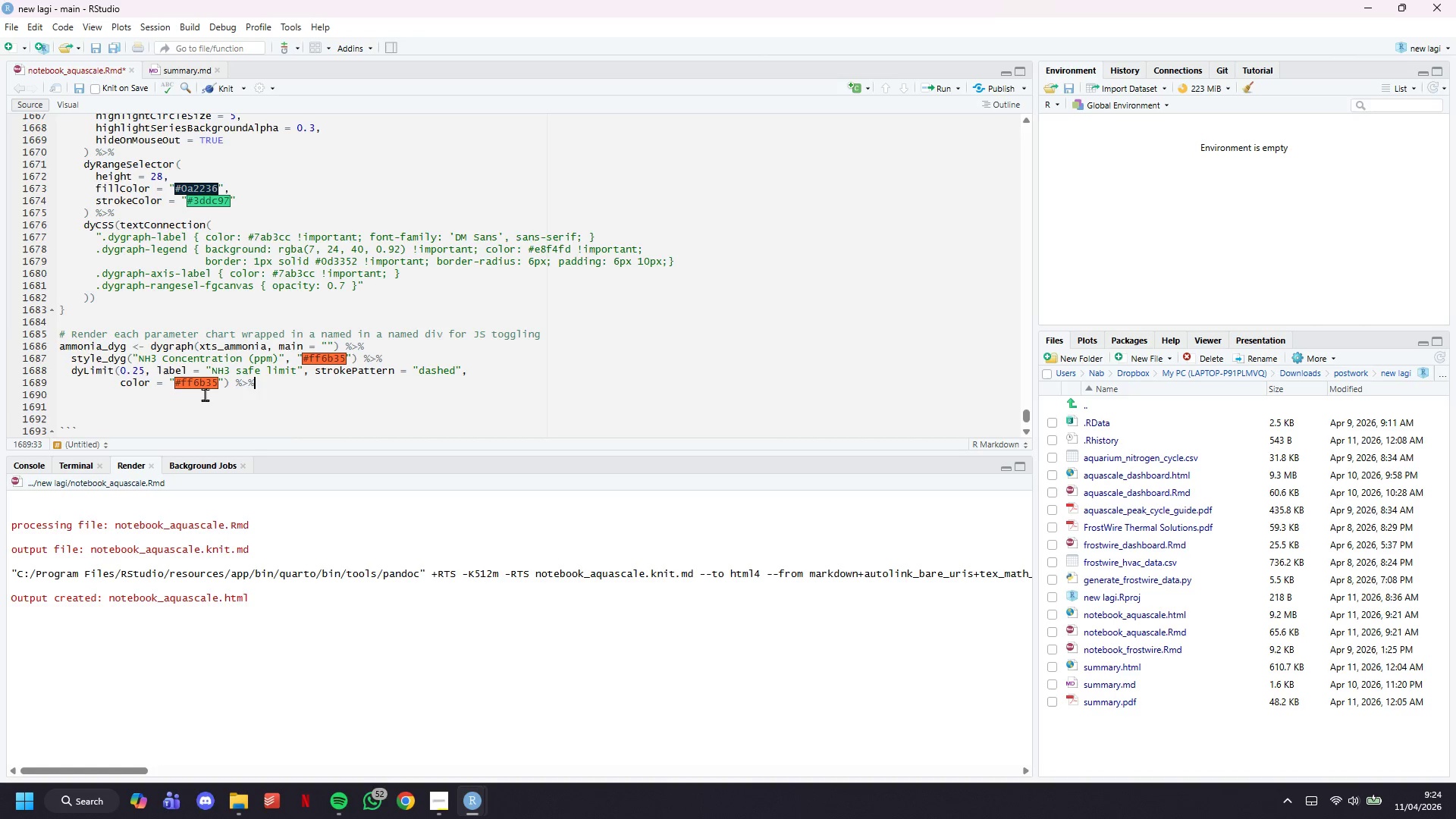 
key(Shift+5)
 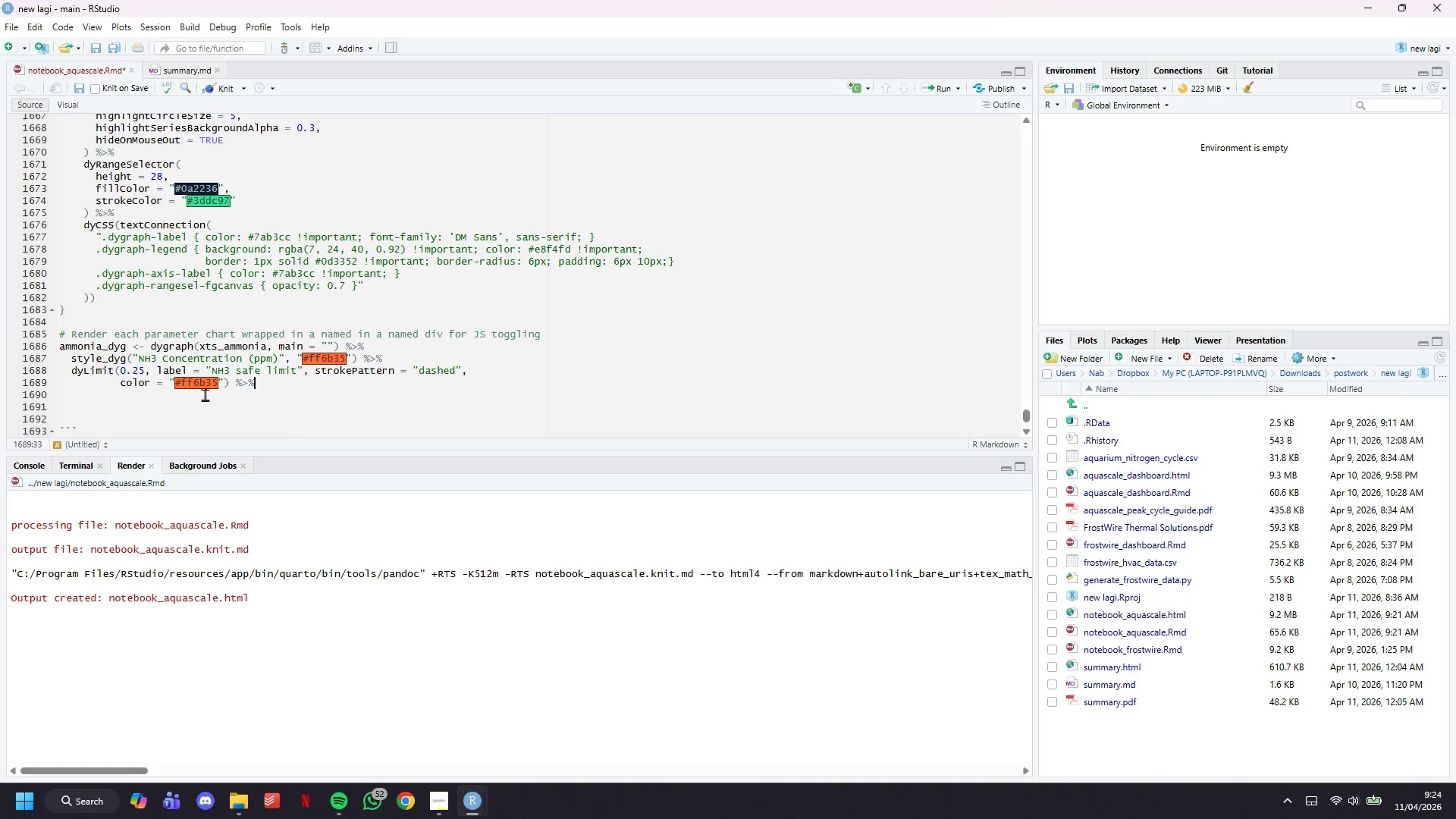 
key(Enter)
 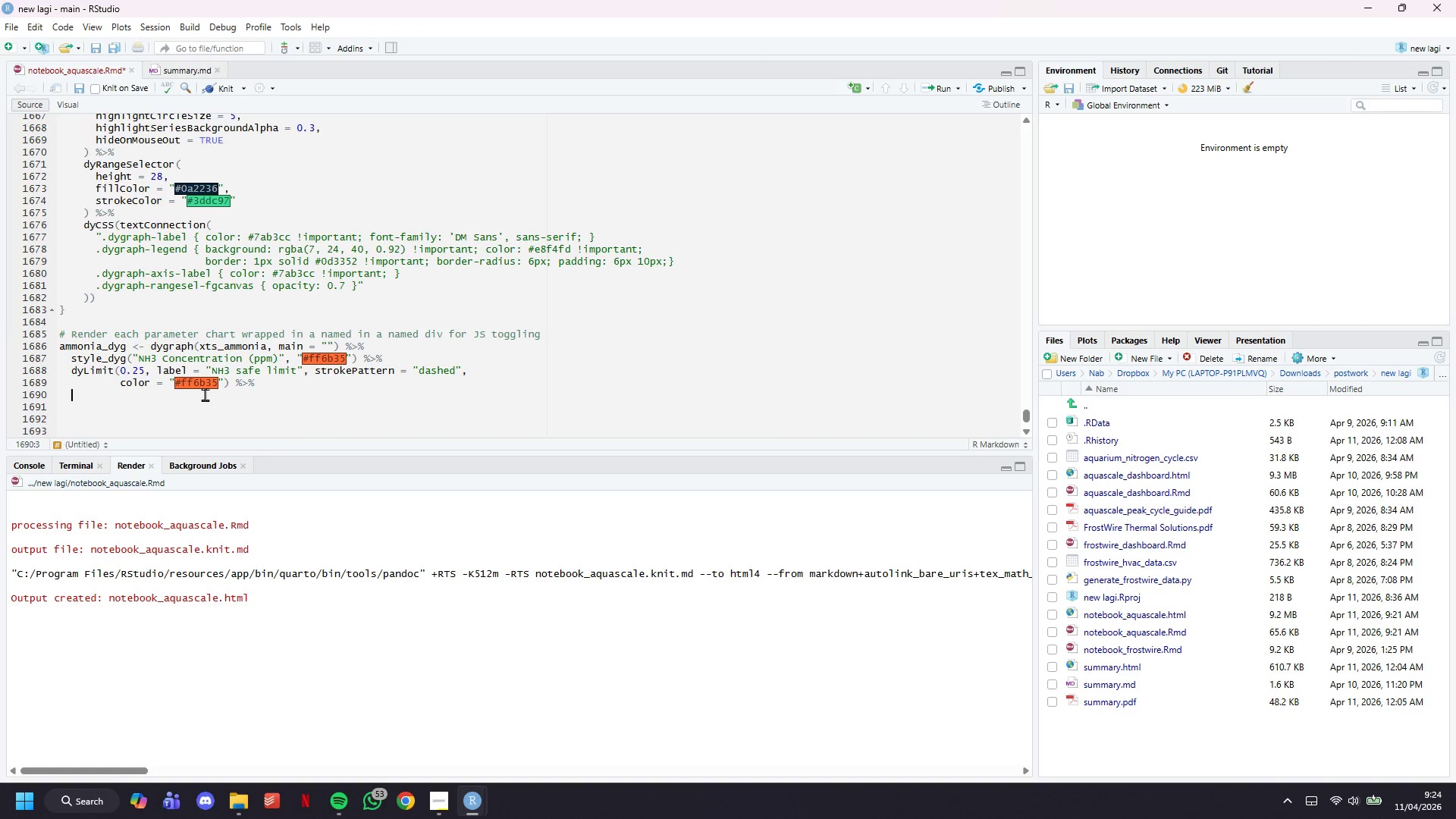 
type(dyLimit(2.0, label = "NH3 danger)
 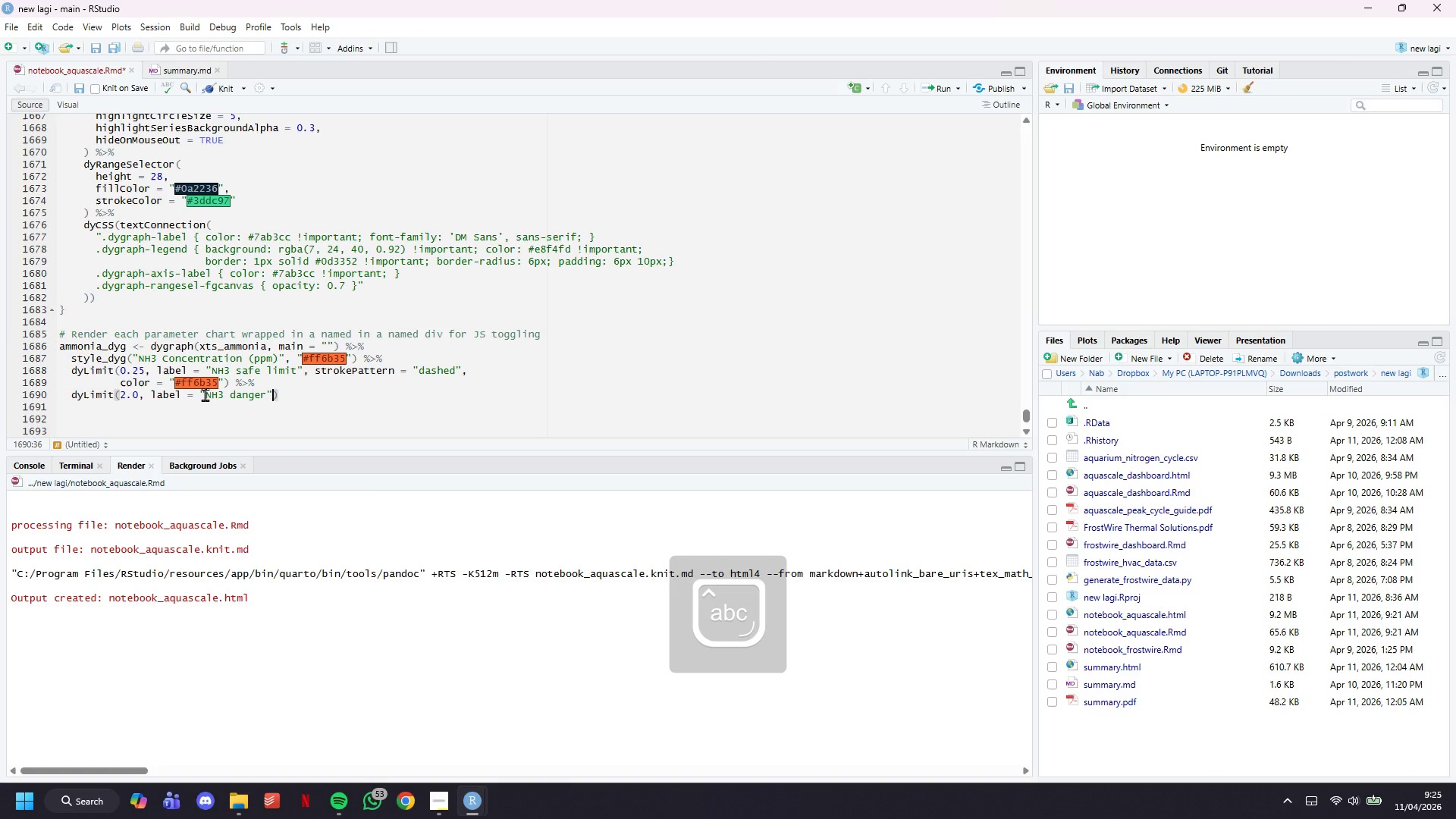 
 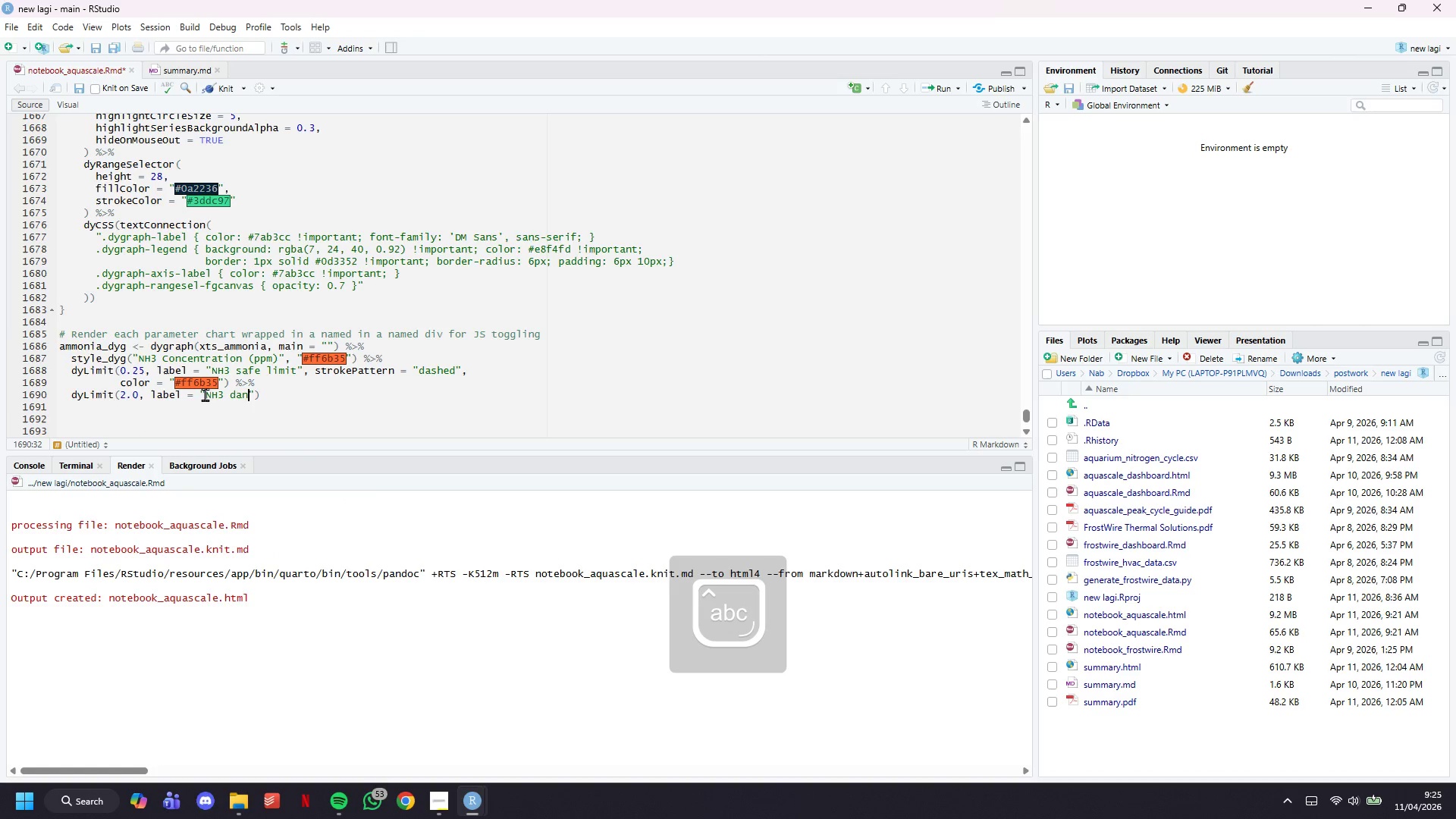 
key(ArrowRight)
 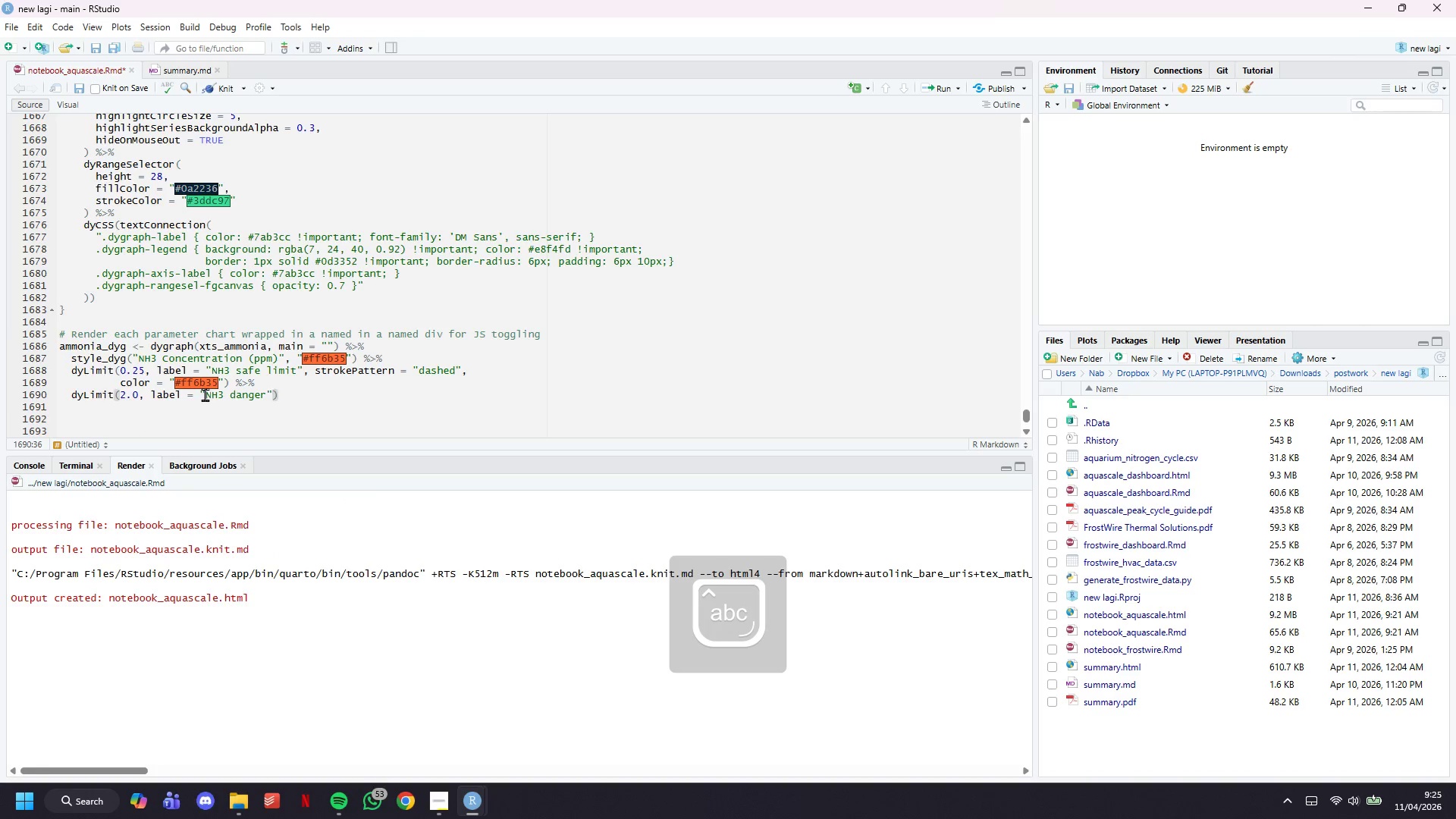 
type(, strokeP)
key(Tab)
type("DI)
key(Backspace)
key(Backspace)
type(dotted)
 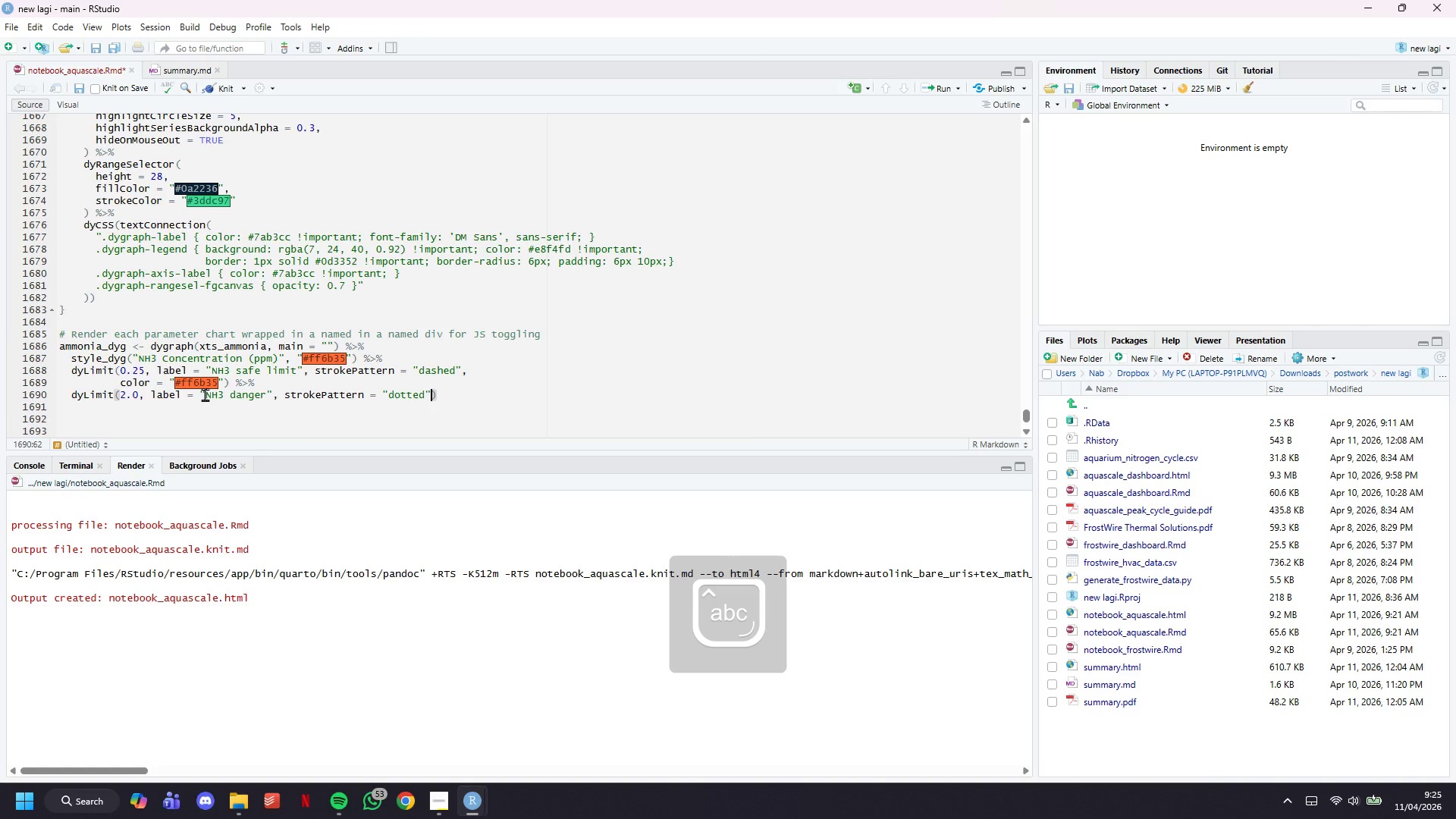 
 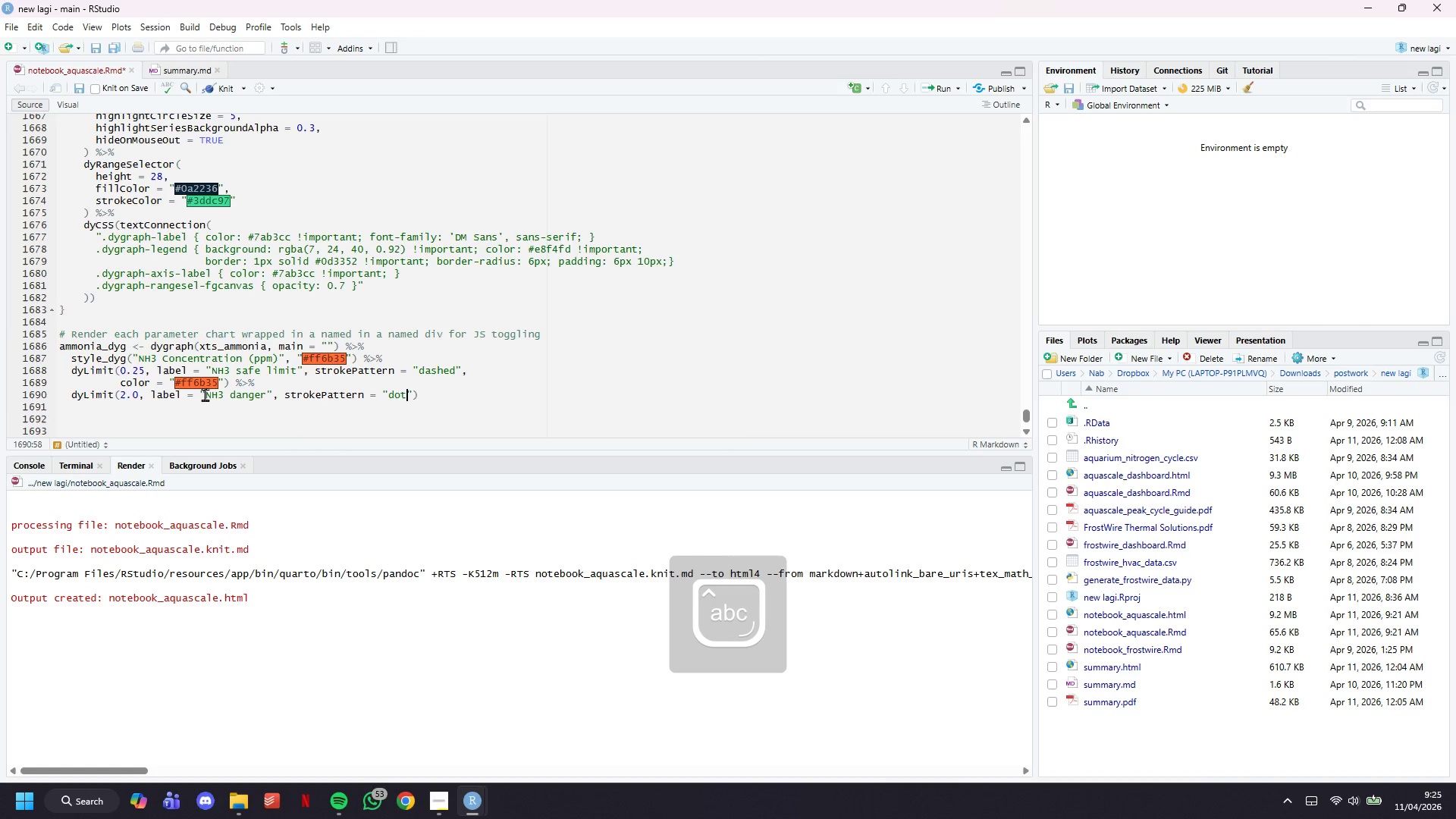 
key(ArrowRight)
 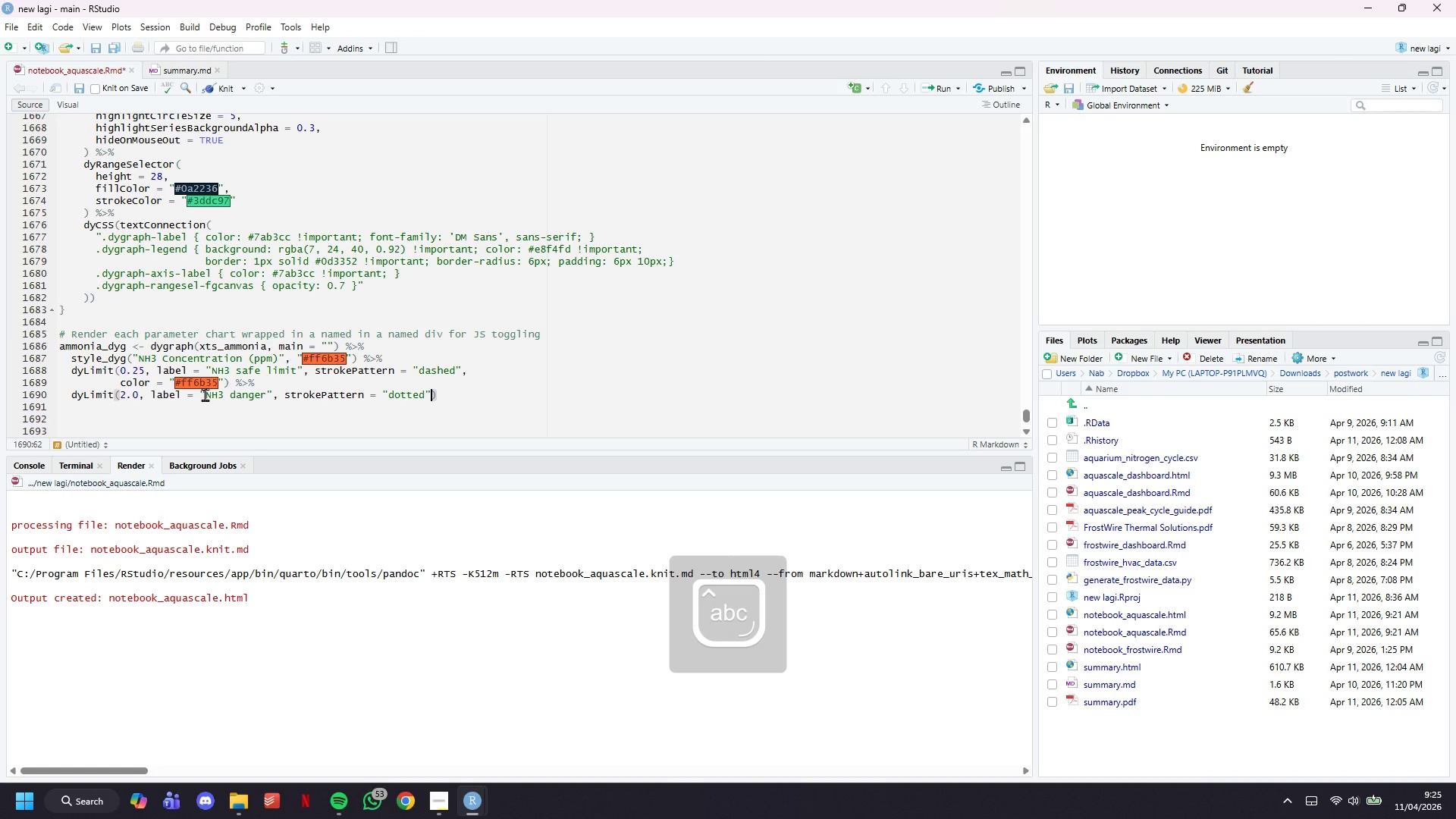 
key(Comma)
 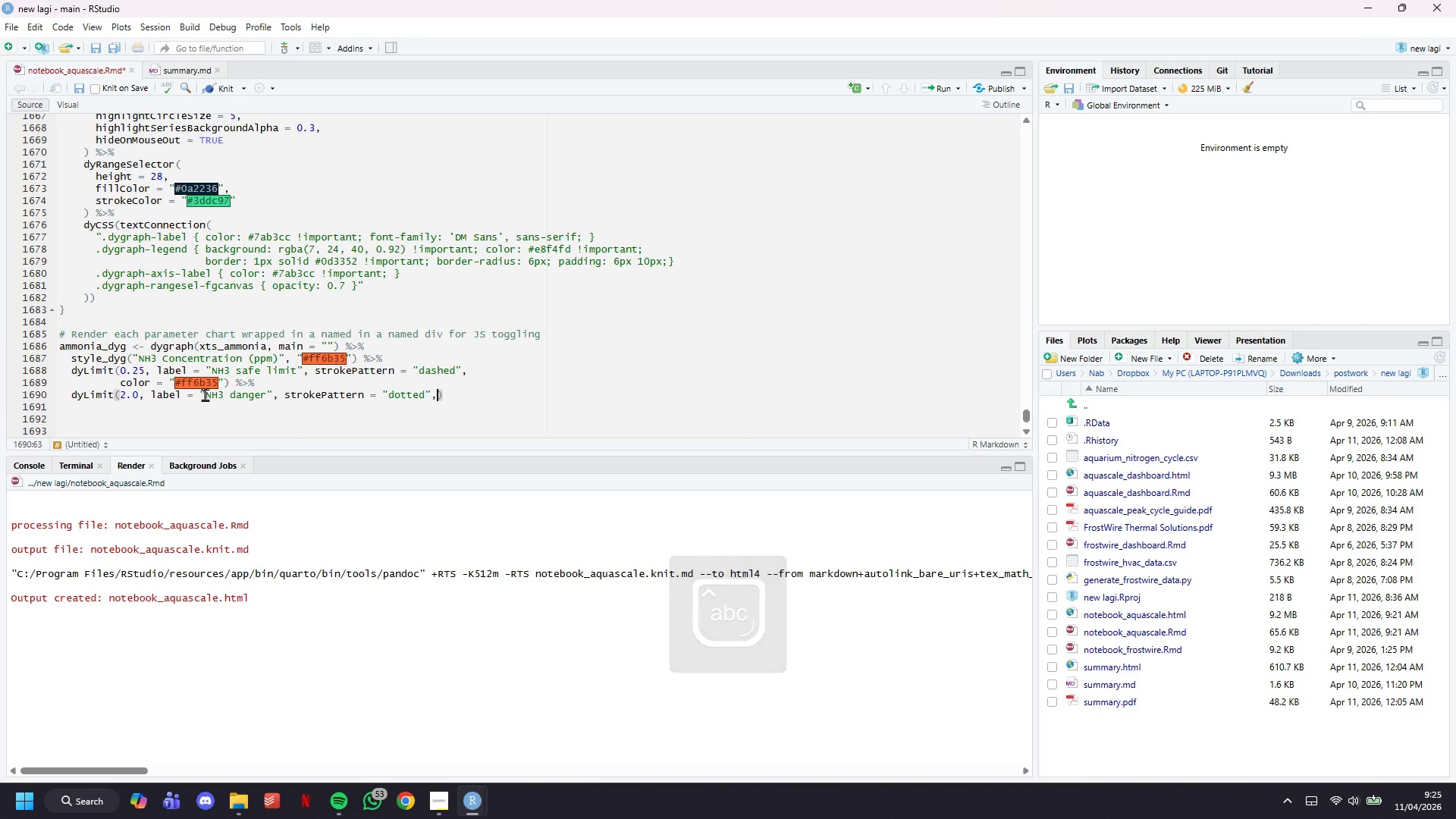 
key(Enter)
 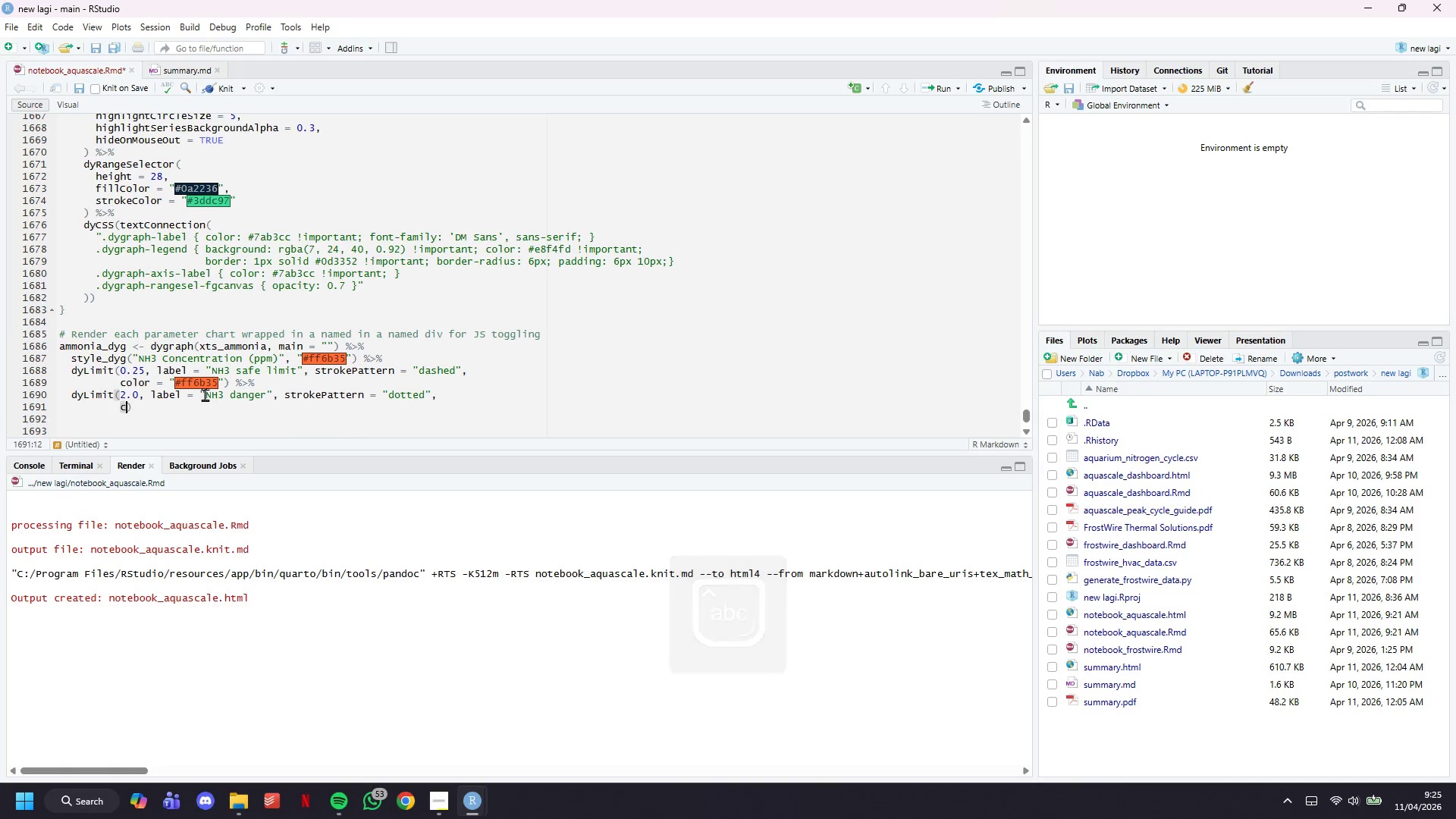 
type(color = "#ff3366)
 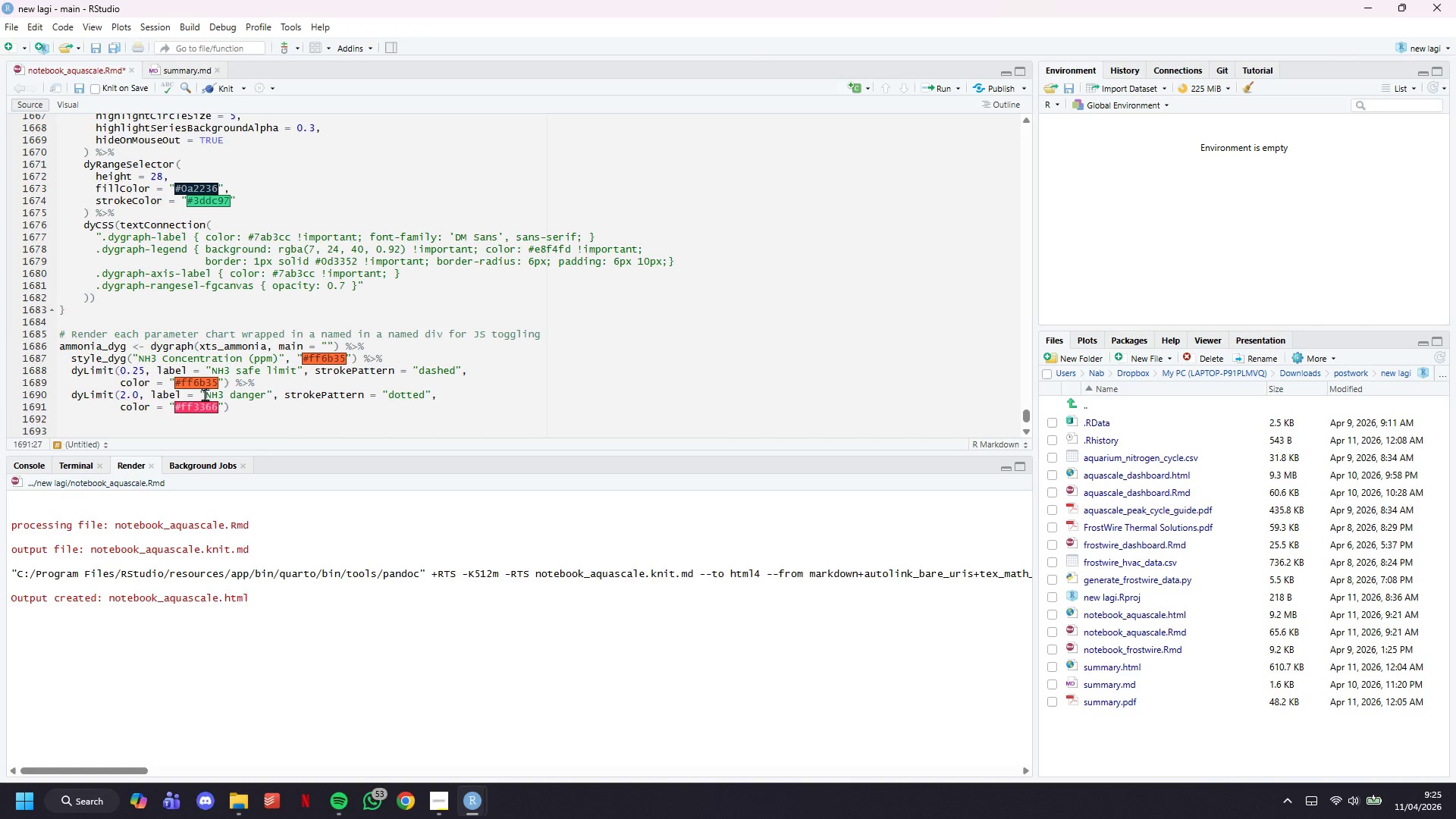 
key(ArrowRight)
 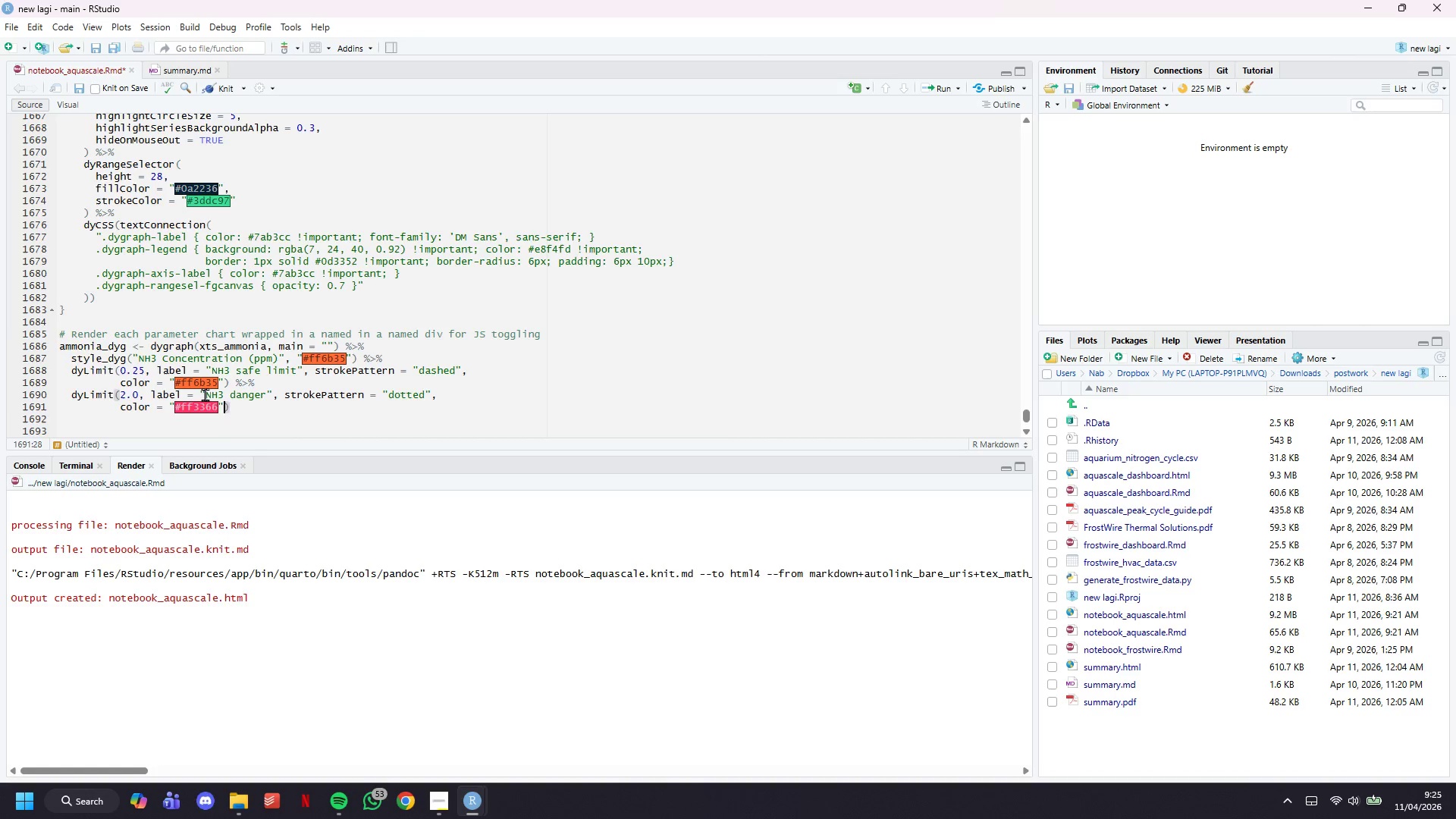 
key(ArrowRight)
 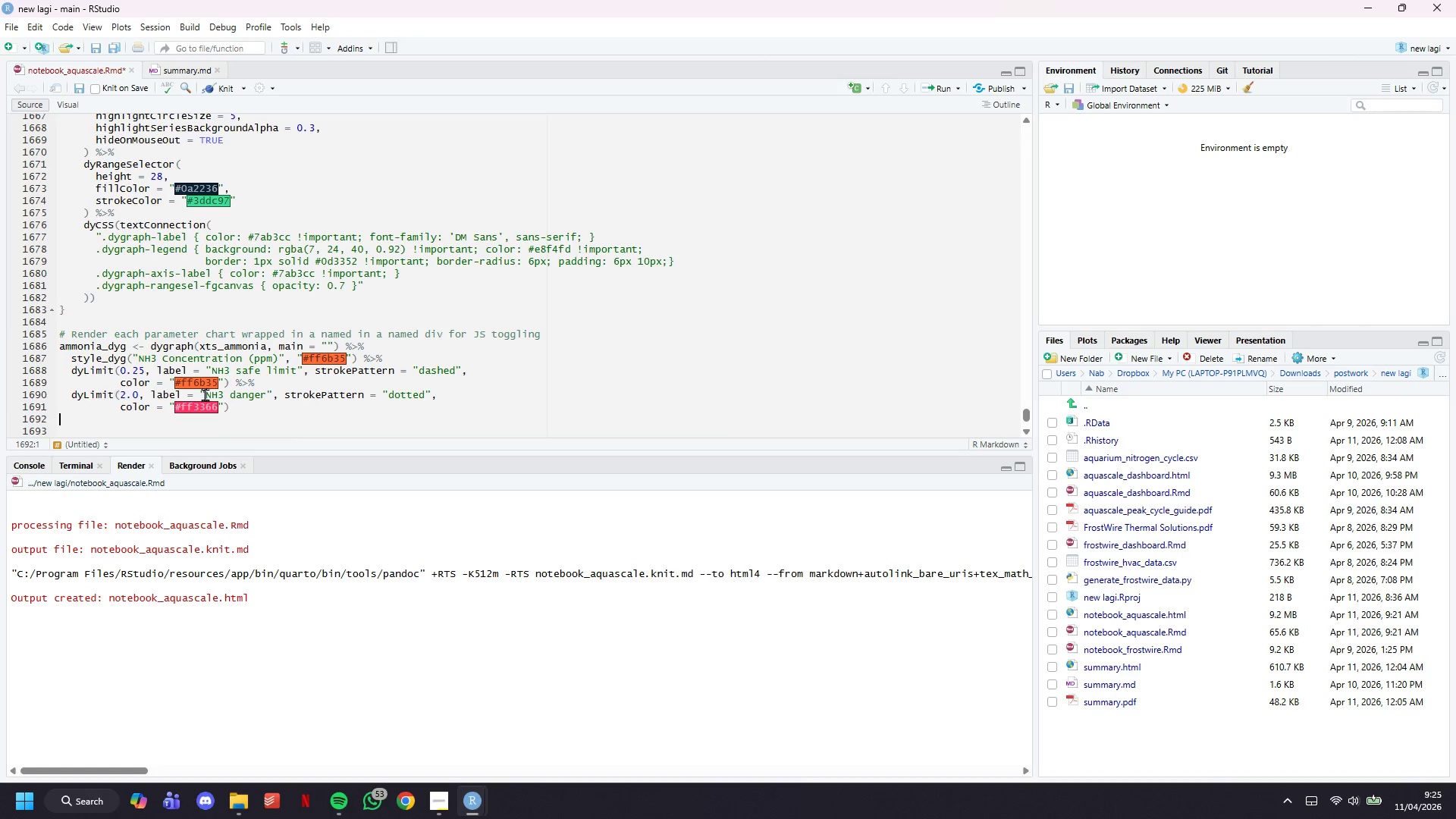 
key(Enter)
 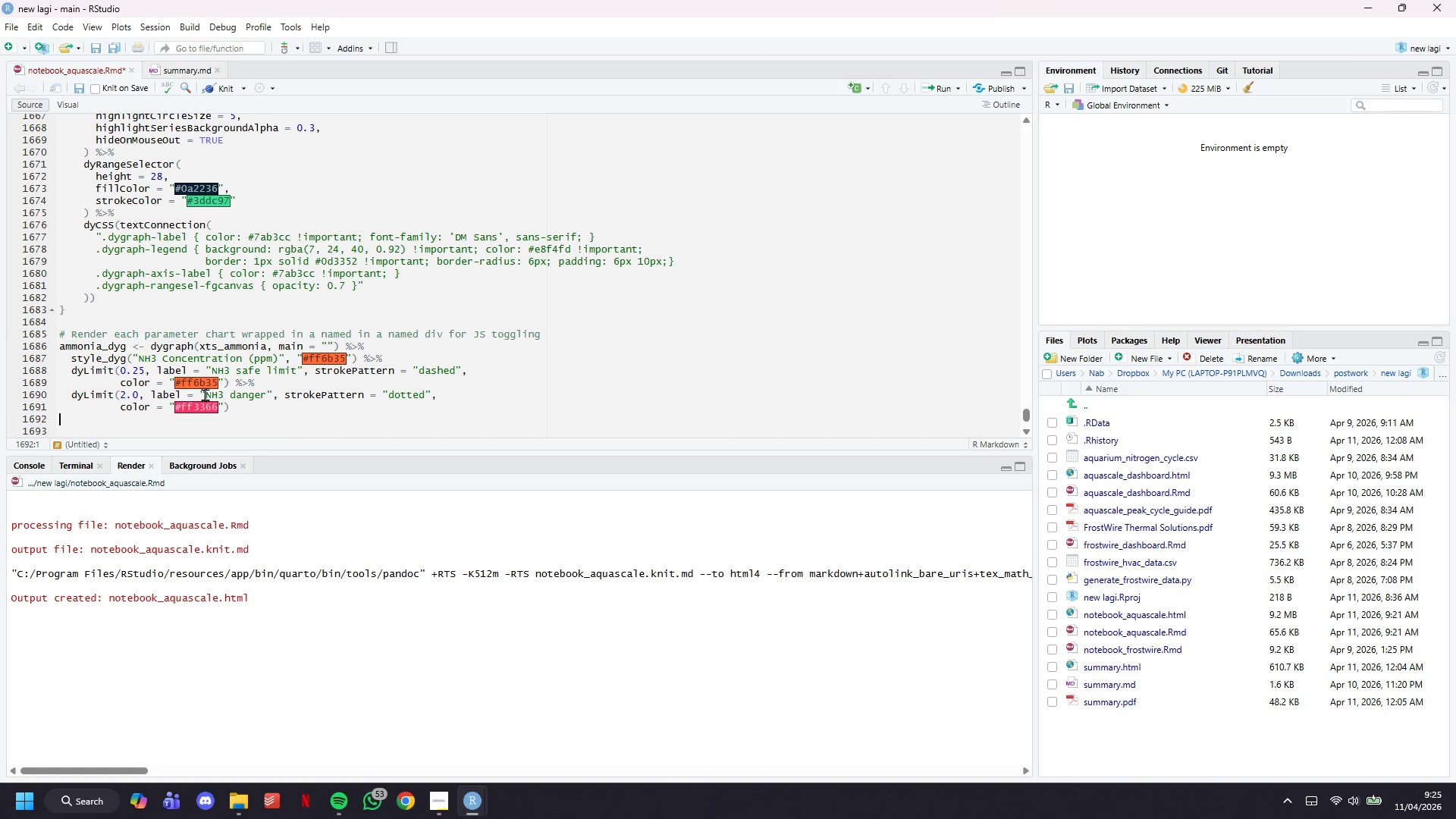 
key(Enter)
 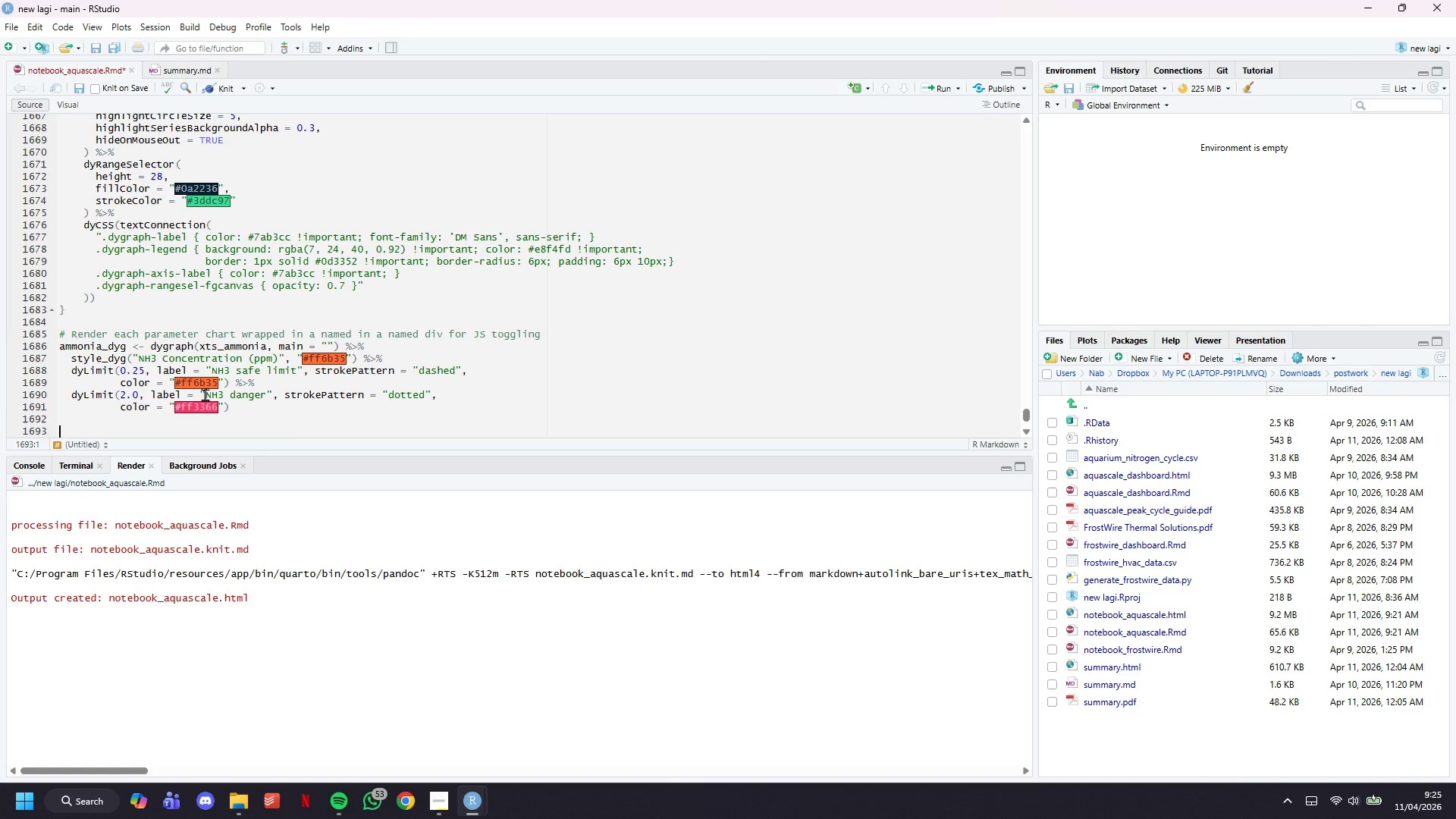 
hold_key(key=ControlLeft, duration=0.73)
 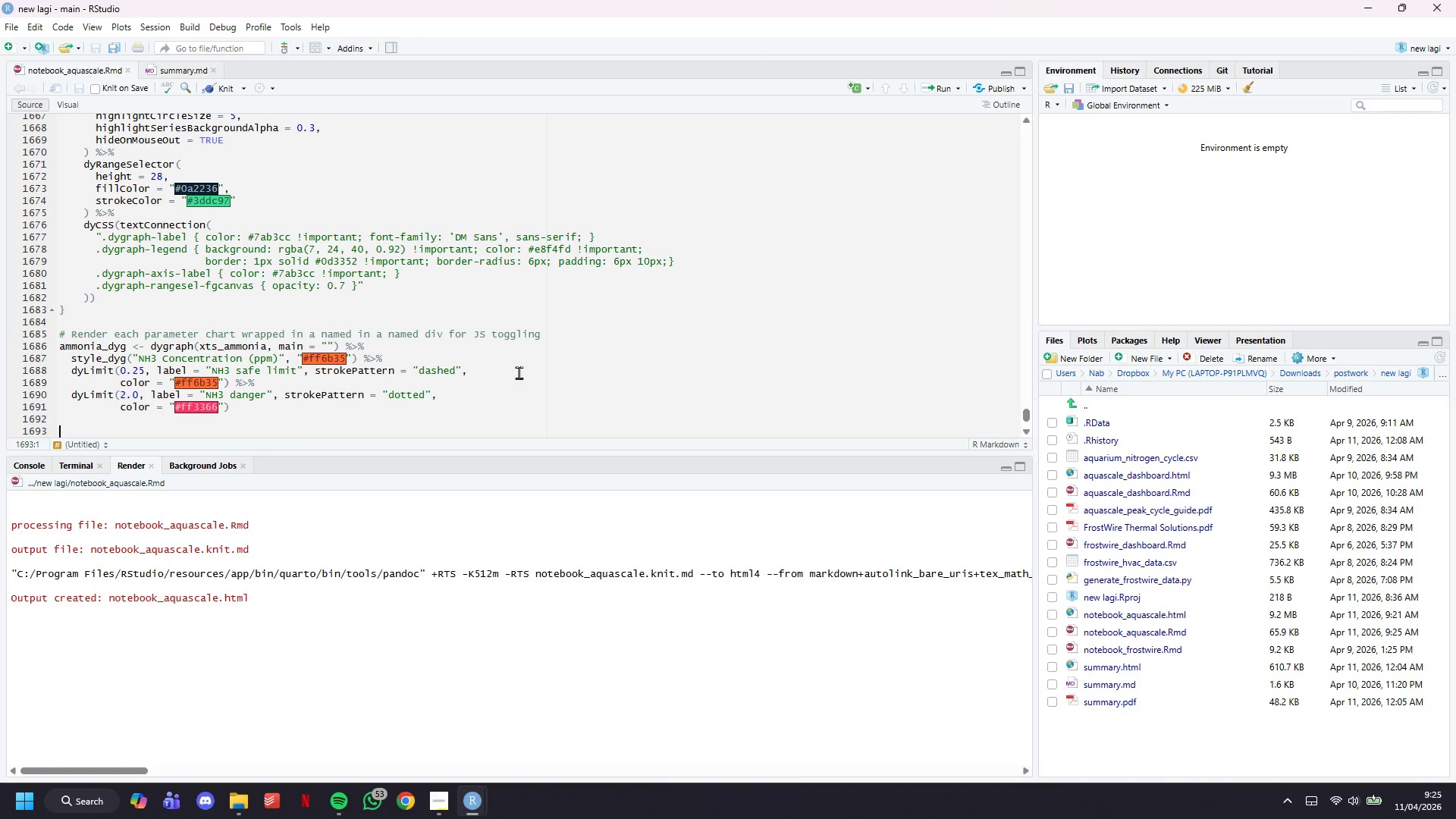 
hold_key(key=S, duration=0.31)
 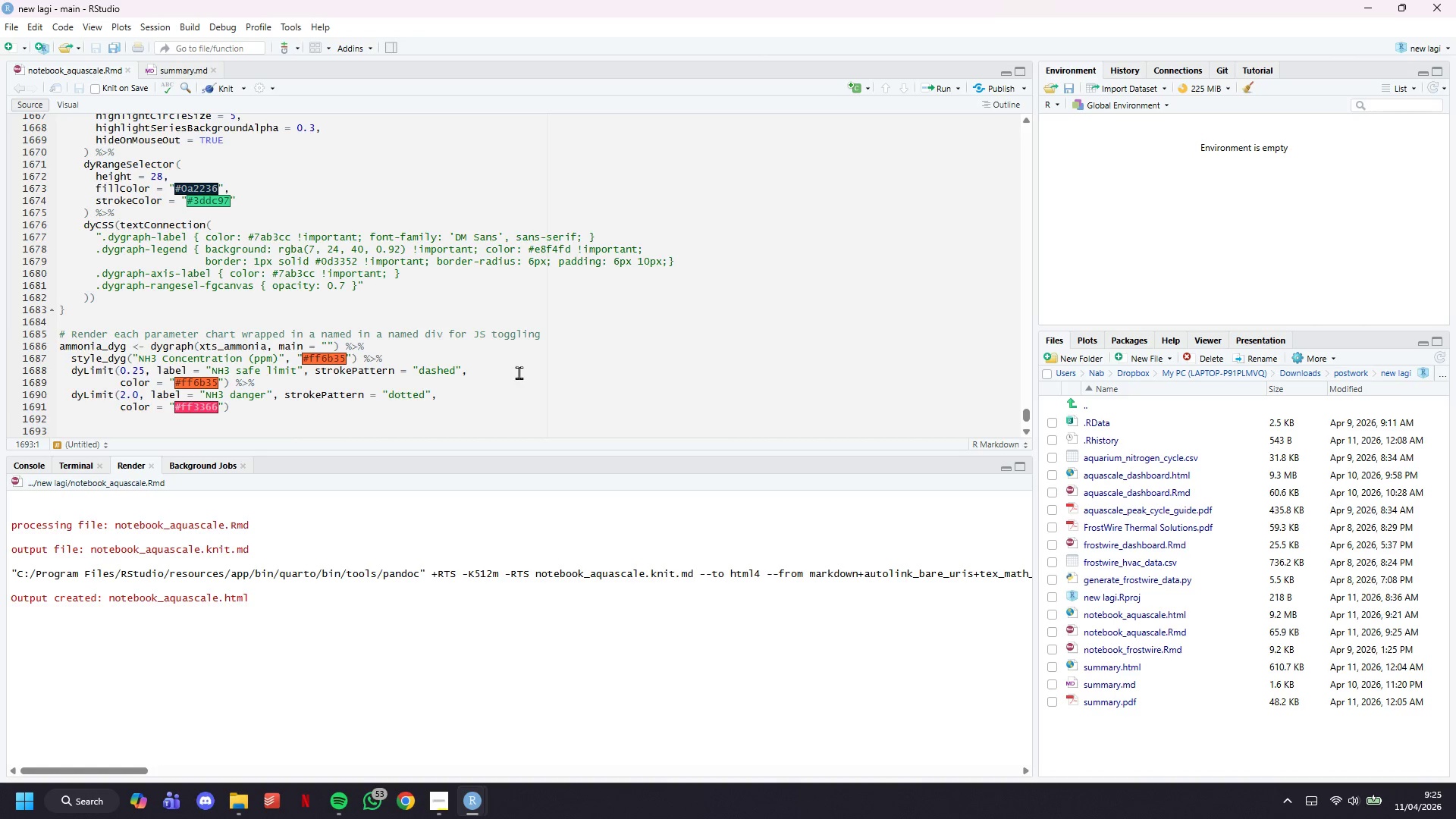 
scroll: coordinate [315, 345], scroll_direction: down, amount: 4.0
 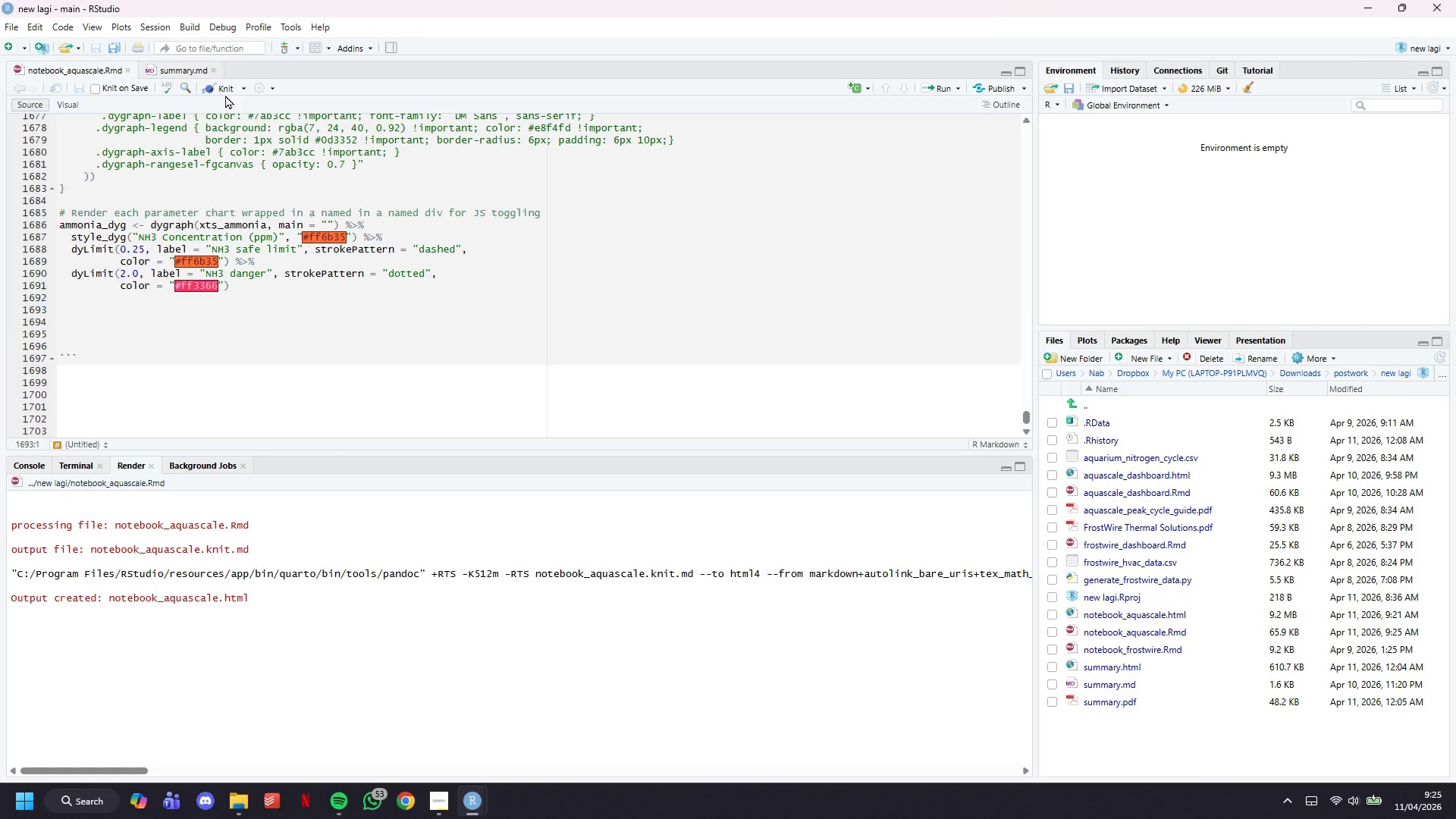 
left_click([225, 90])
 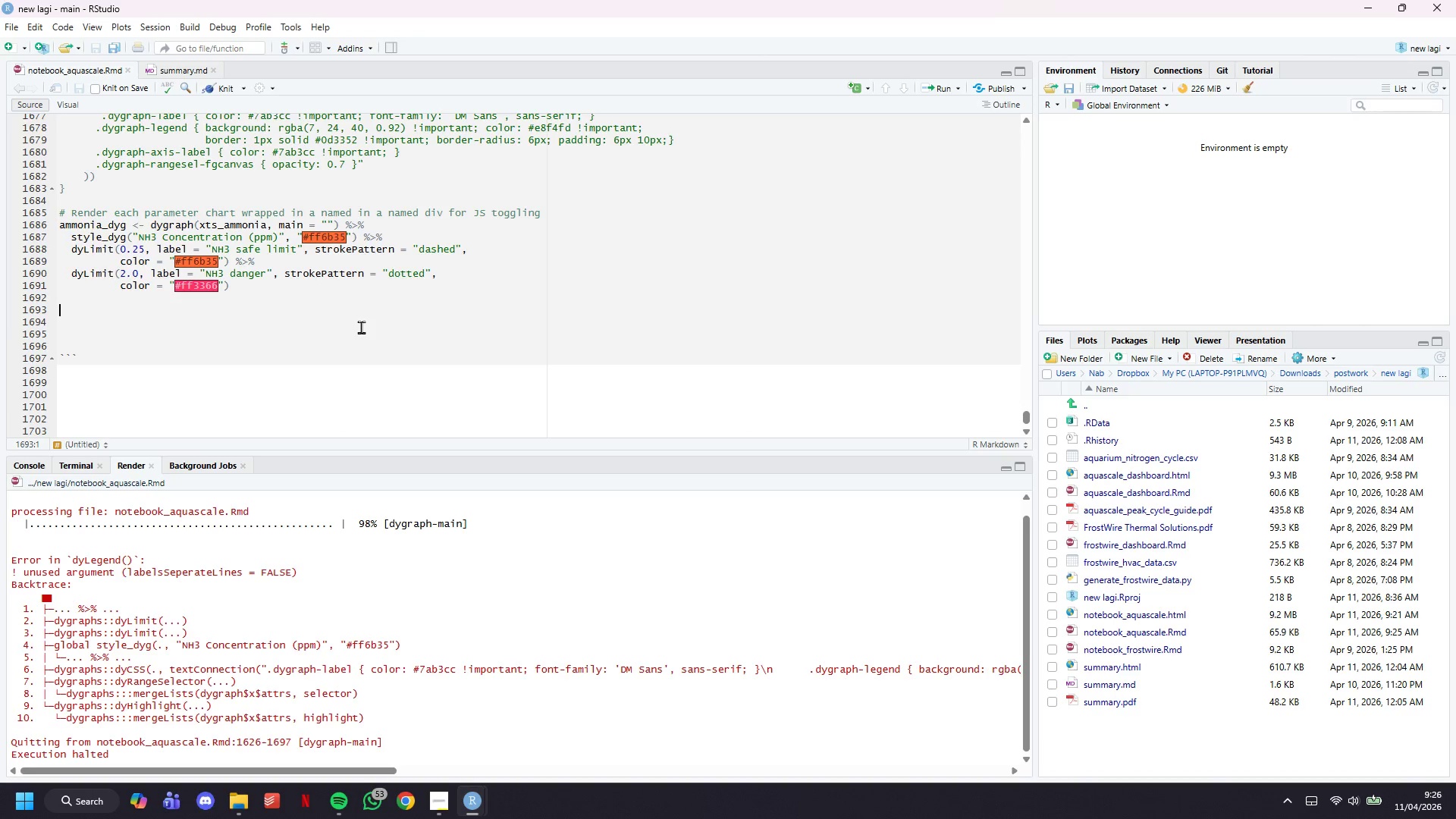 
wait(52.11)
 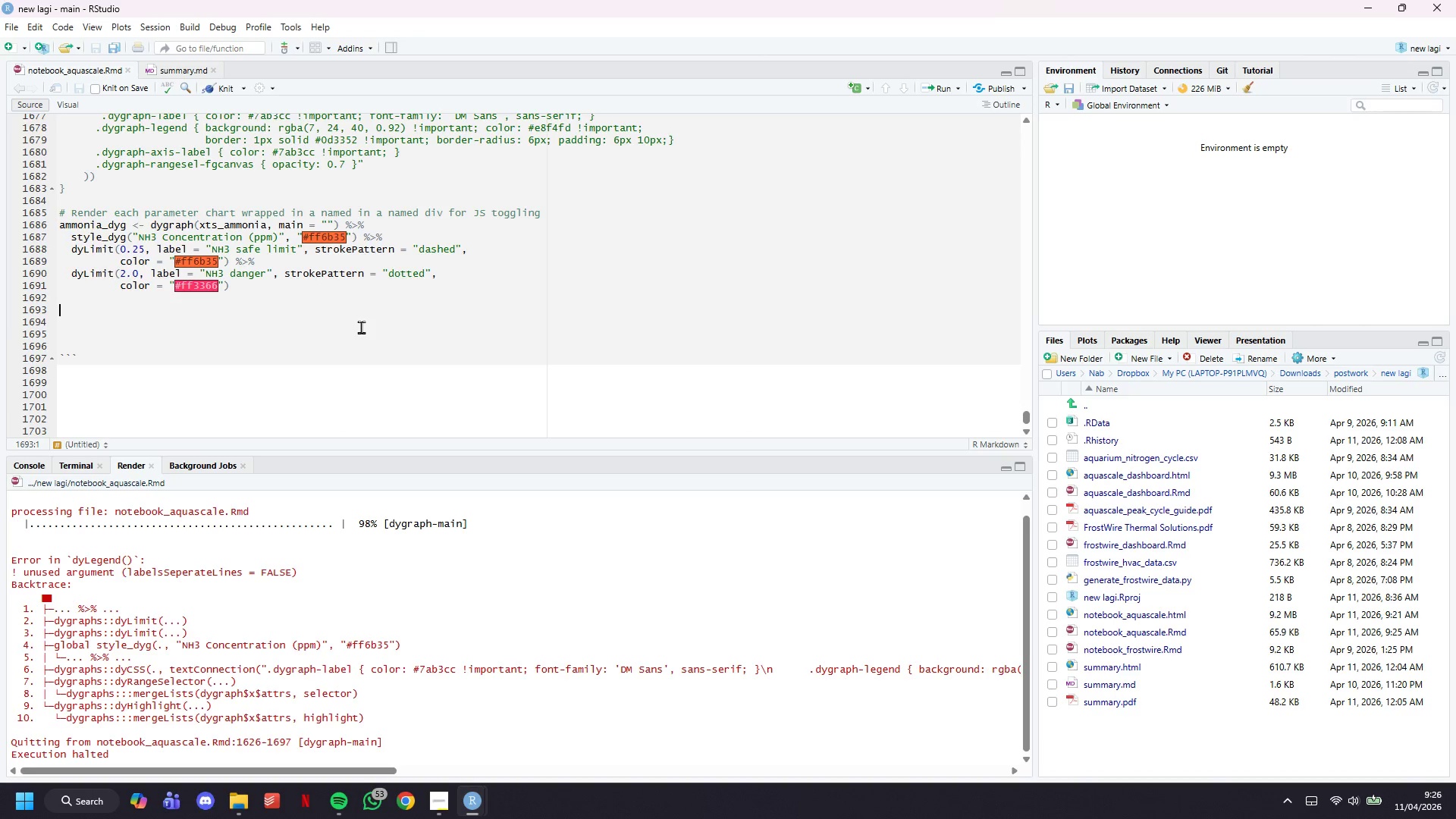 
scroll: coordinate [396, 669], scroll_direction: down, amount: 6.0
 